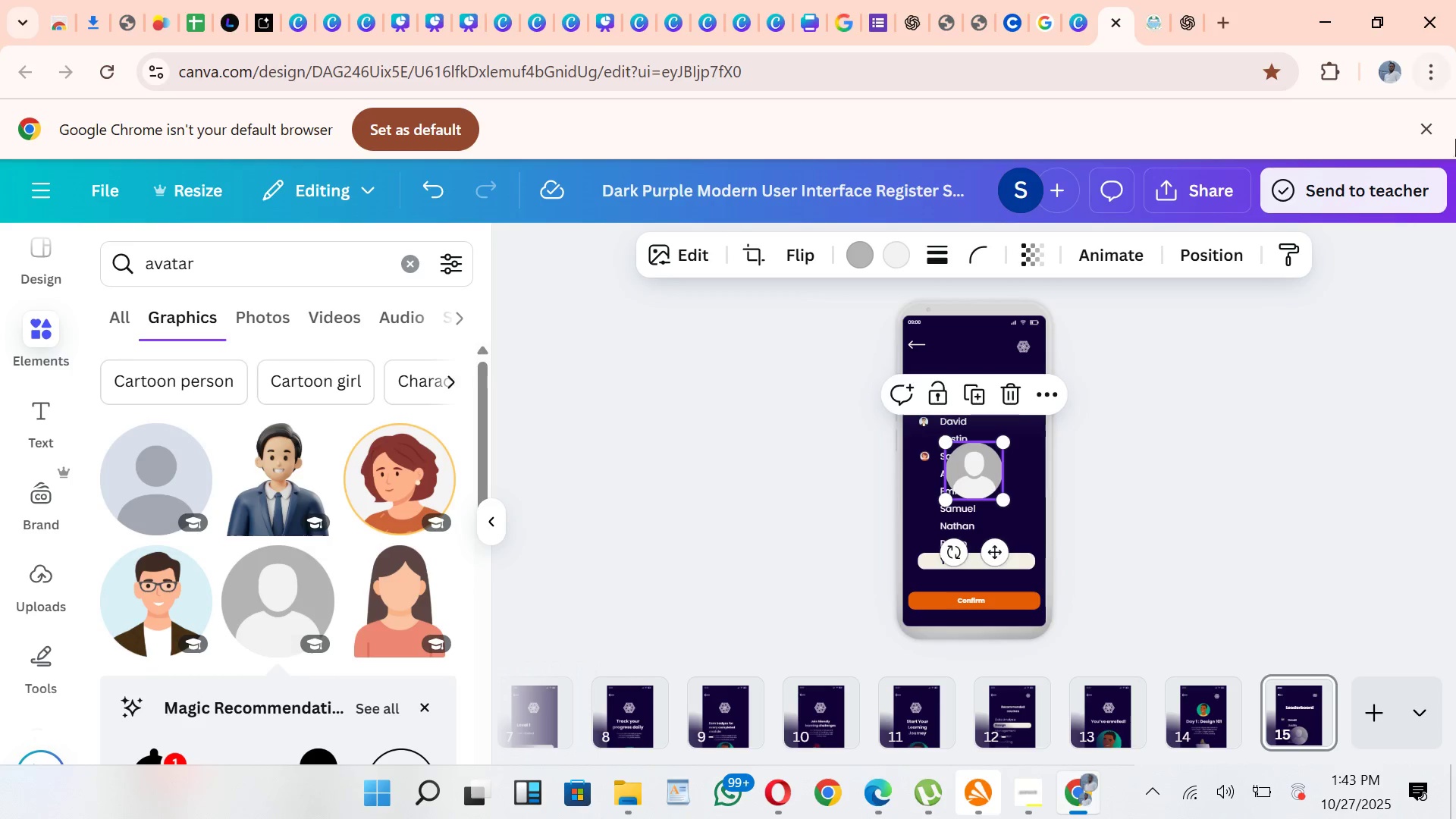 
hold_key(key=ArrowLeft, duration=1.51)
 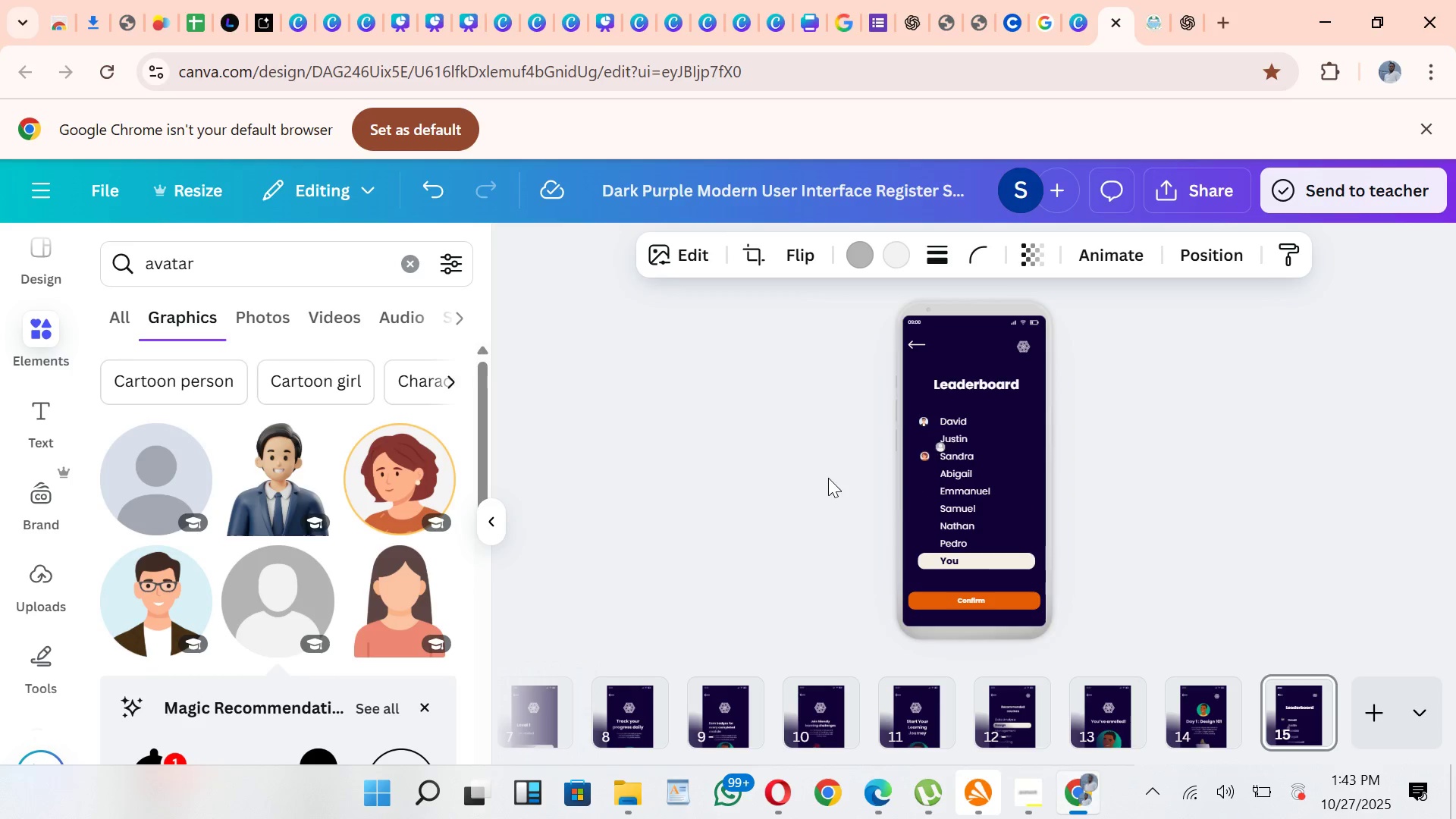 
hold_key(key=ArrowLeft, duration=1.53)
 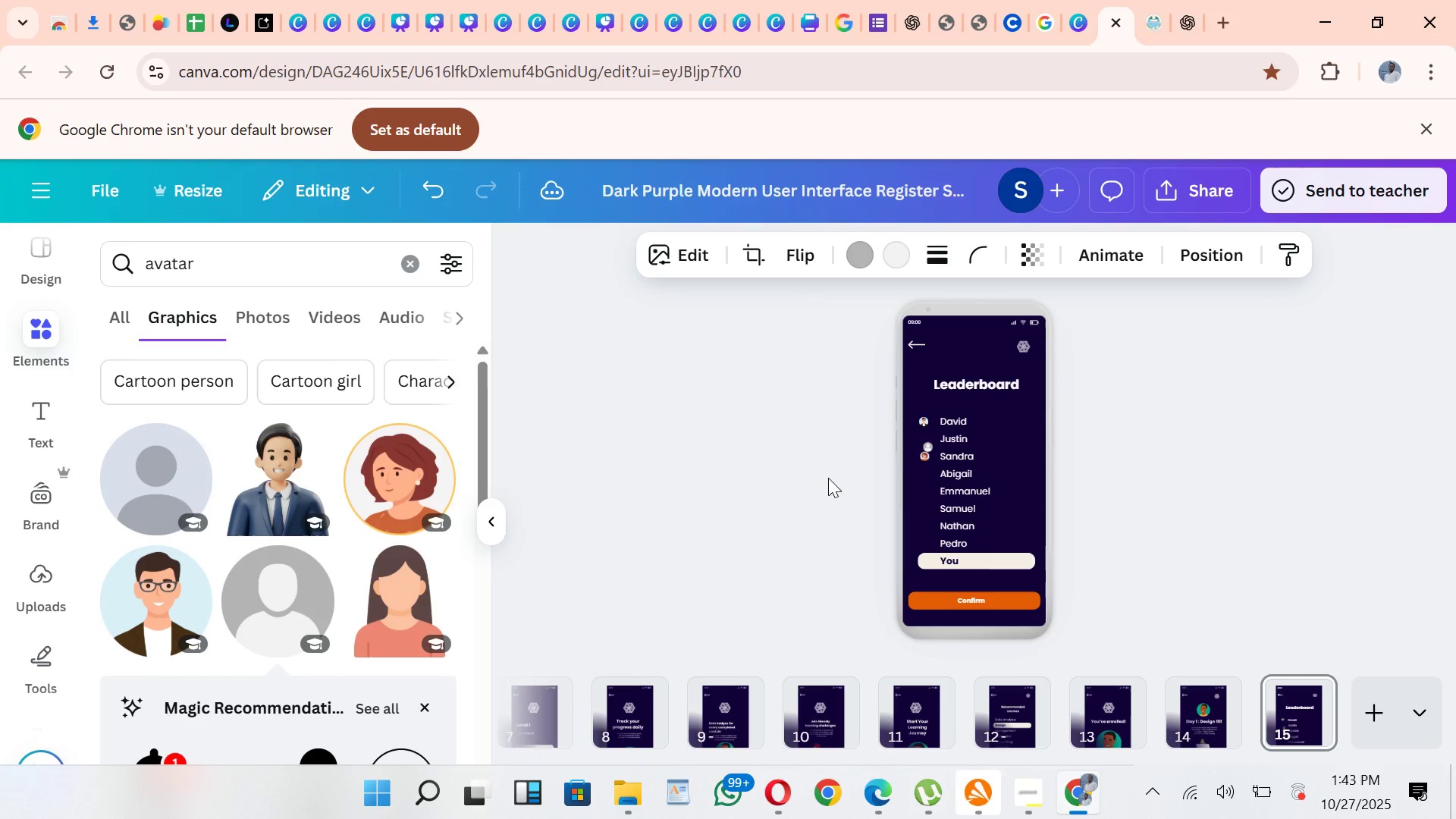 
hold_key(key=ArrowLeft, duration=0.36)
 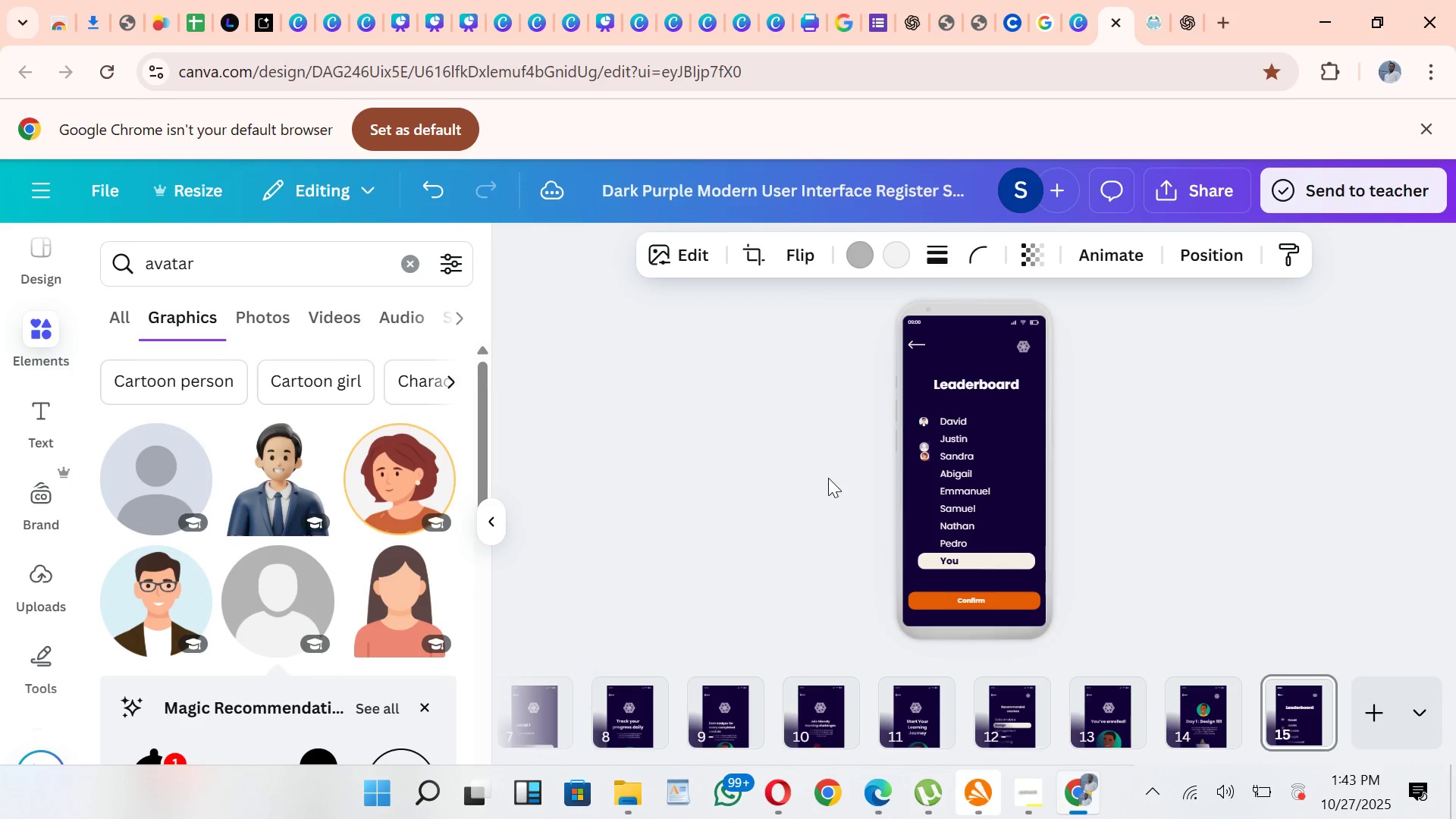 
key(ArrowLeft)
 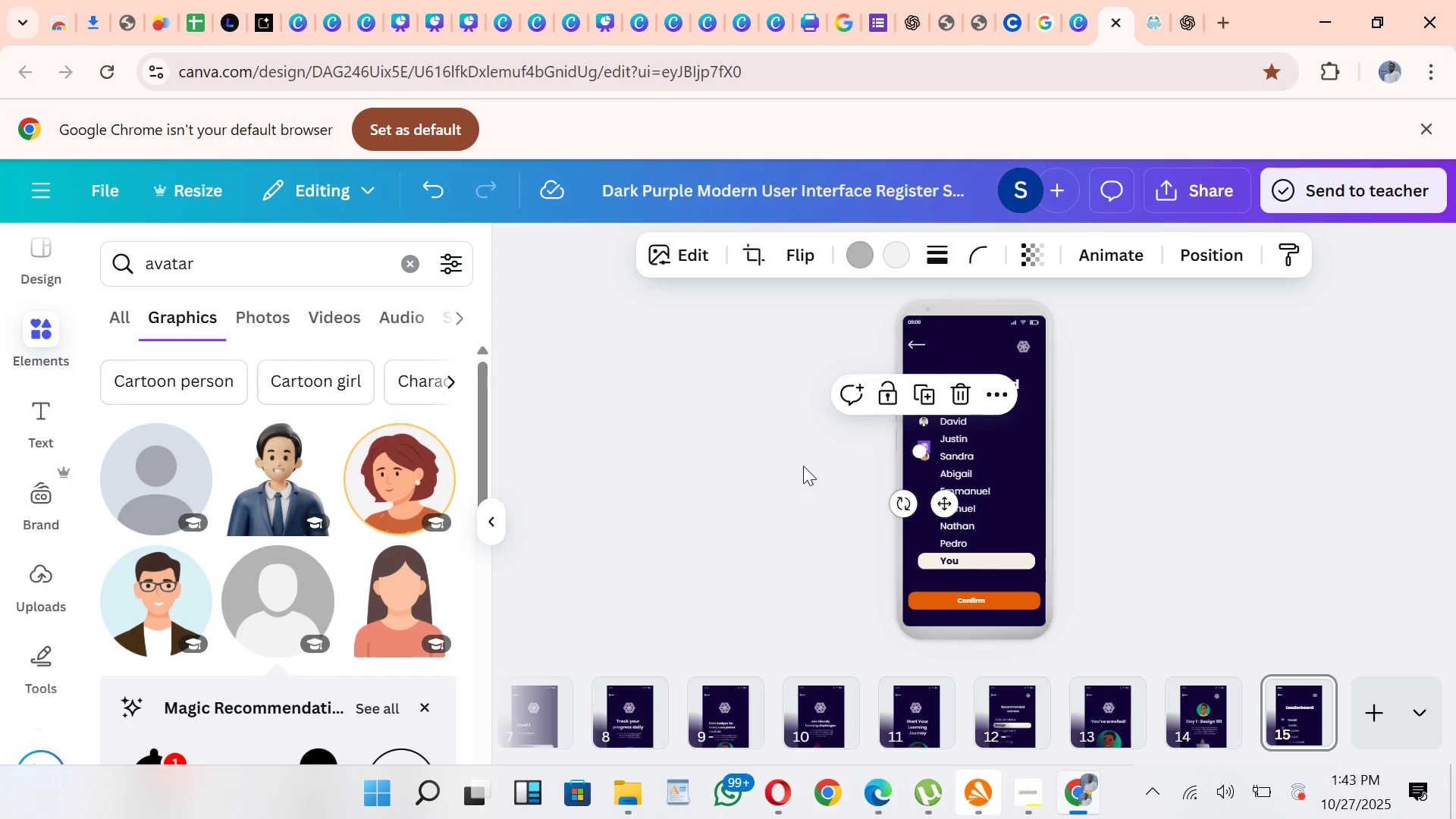 
key(ArrowRight)
 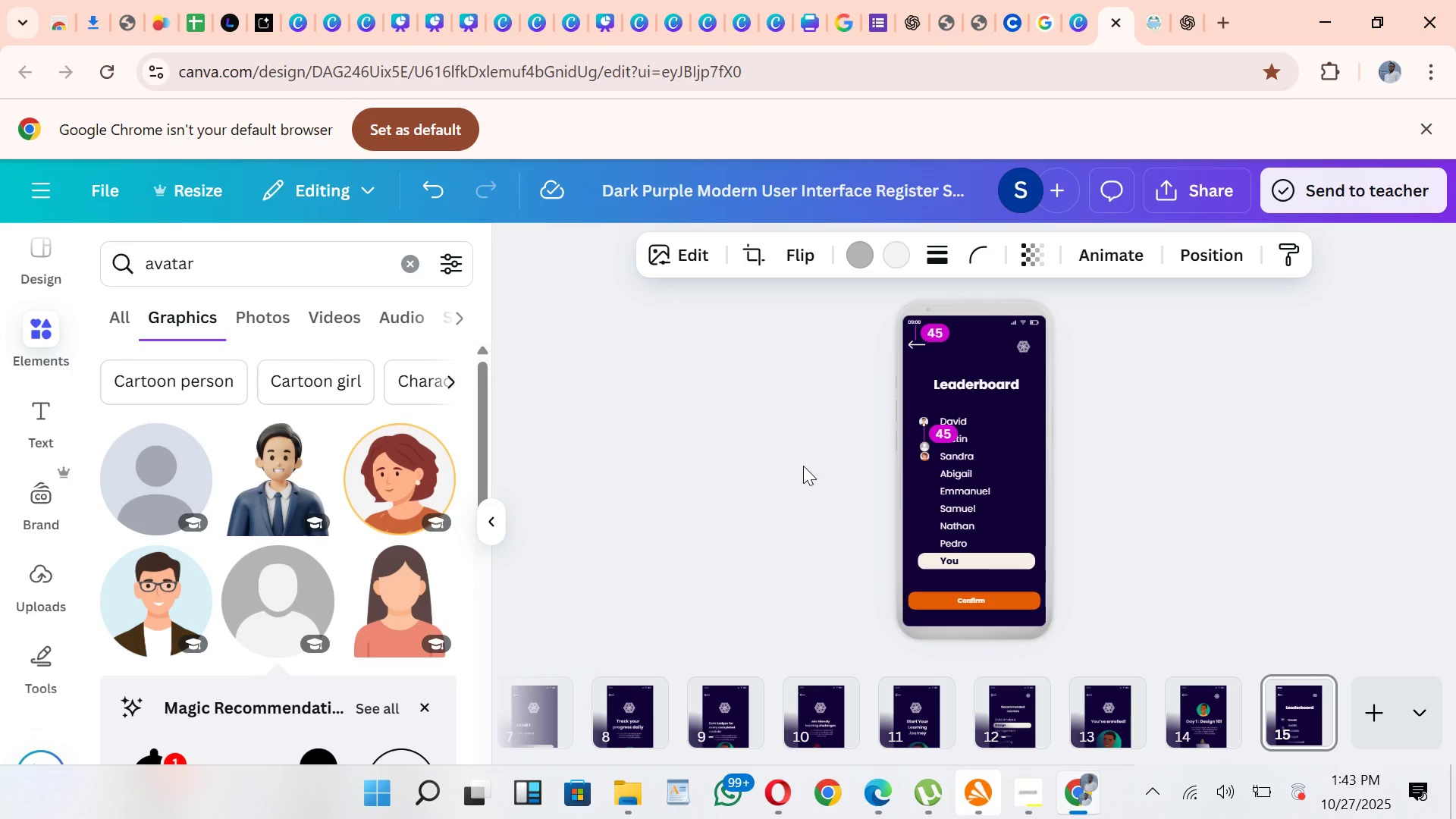 
key(ArrowUp)
 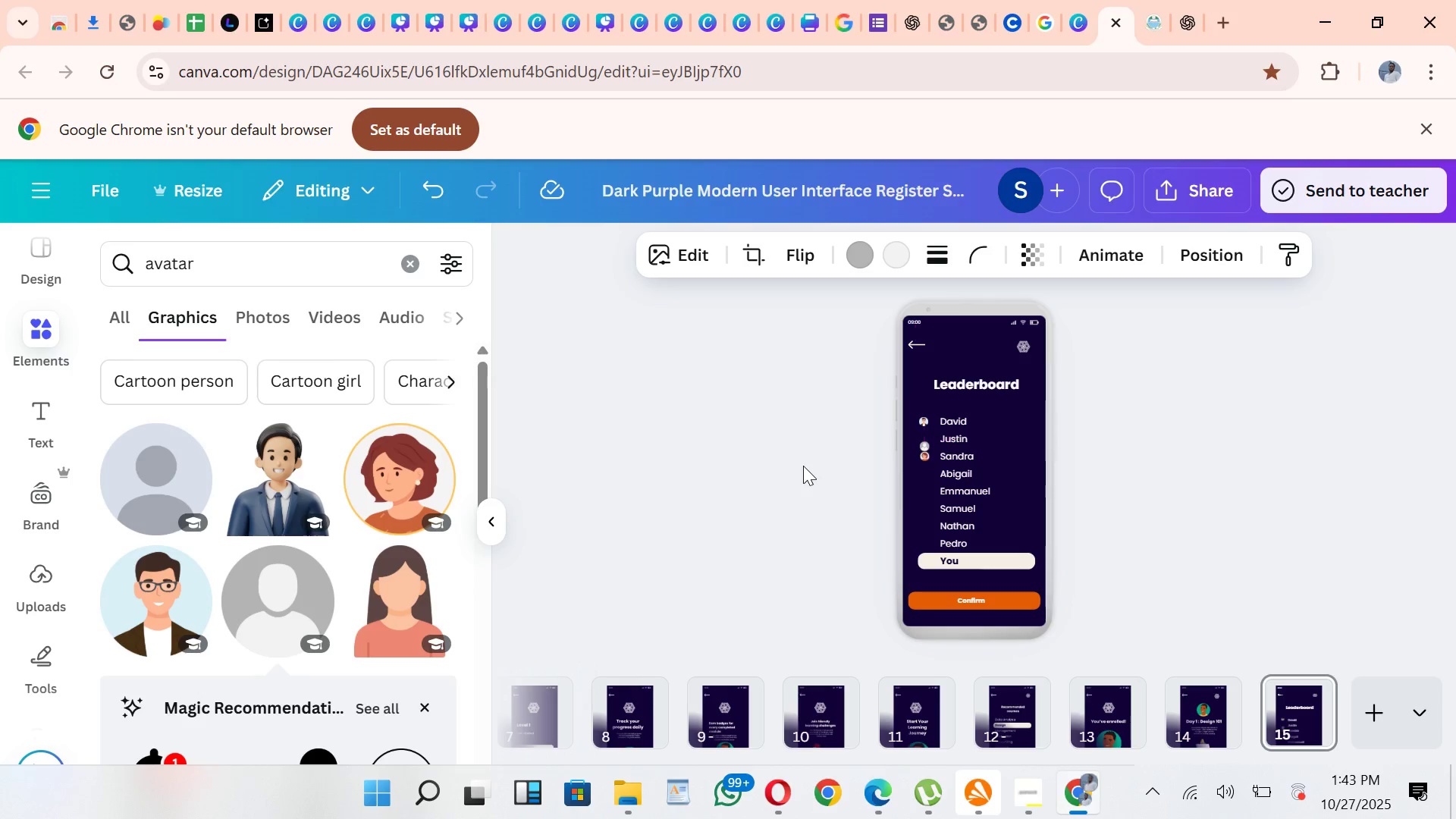 
hold_key(key=ArrowUp, duration=1.21)
 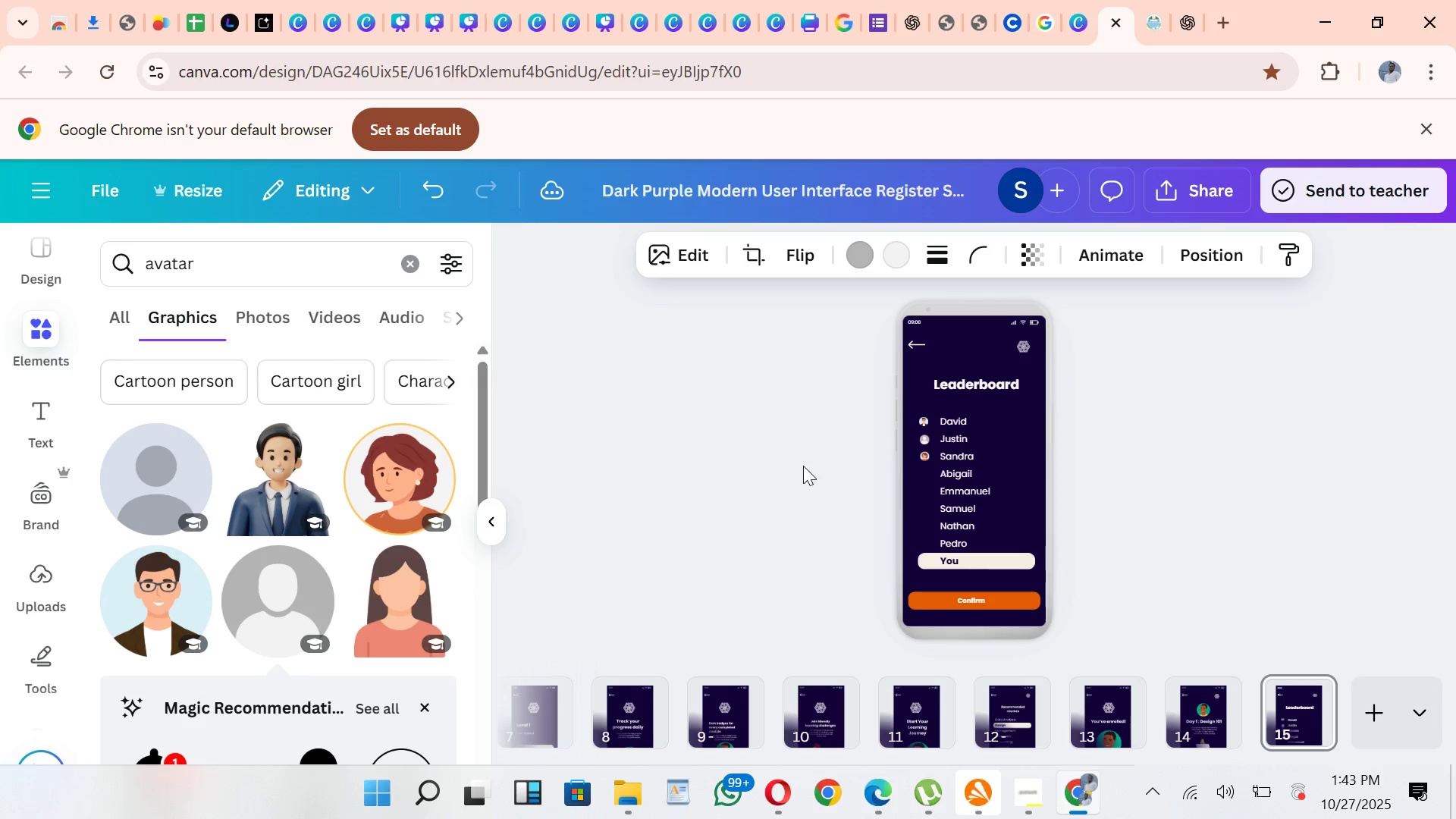 
key(ArrowUp)
 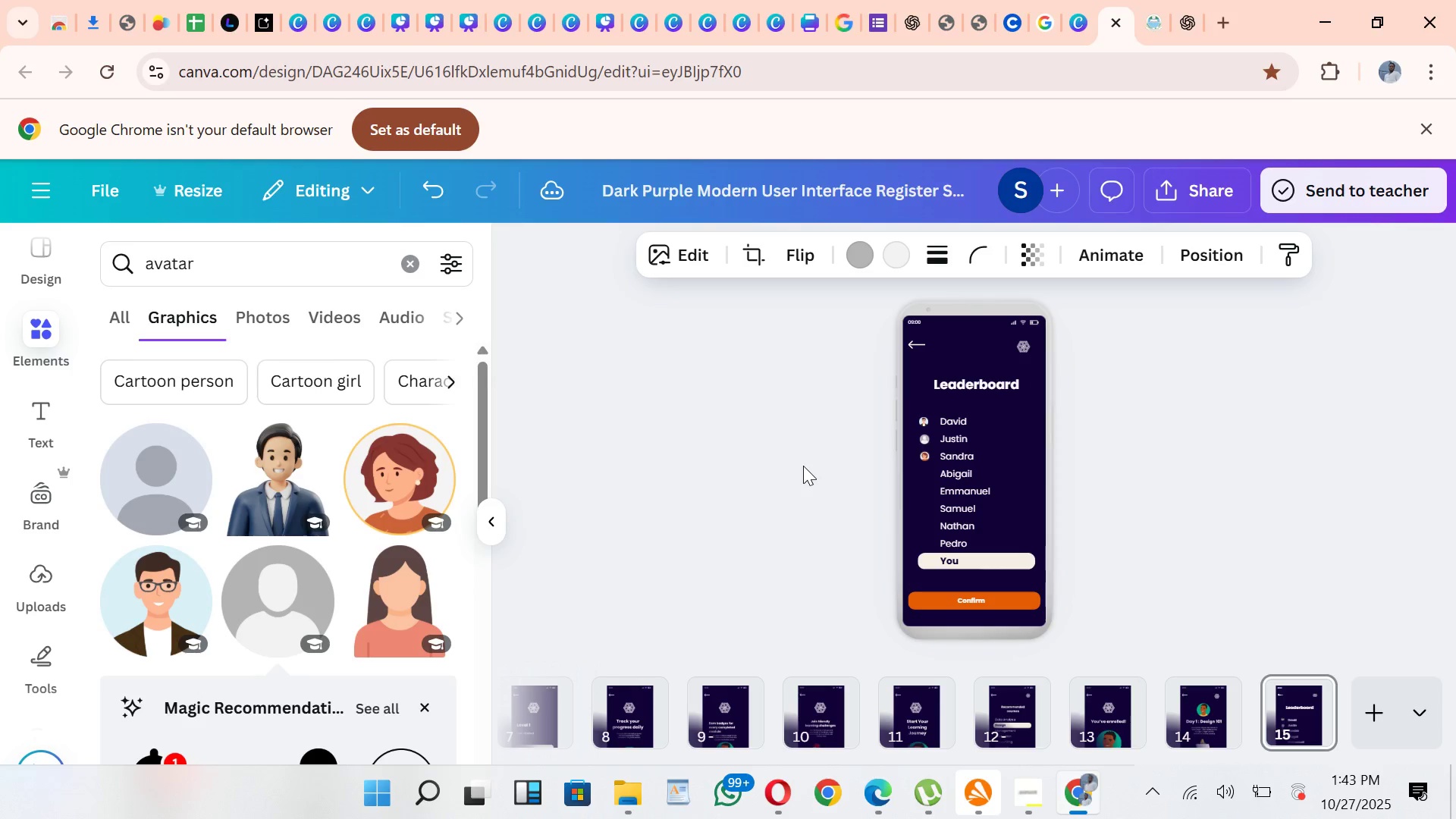 
key(ArrowUp)
 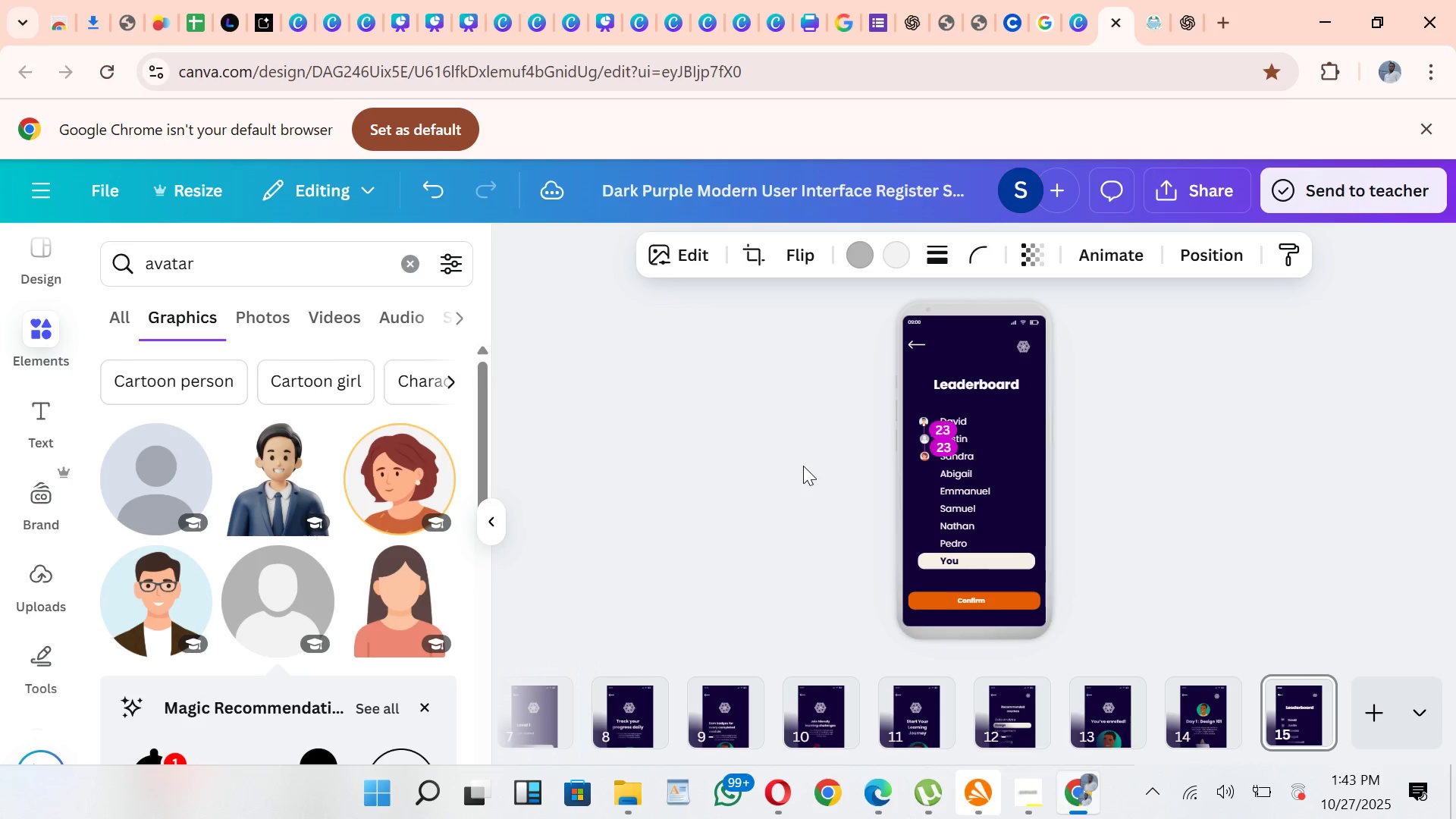 
key(ArrowUp)
 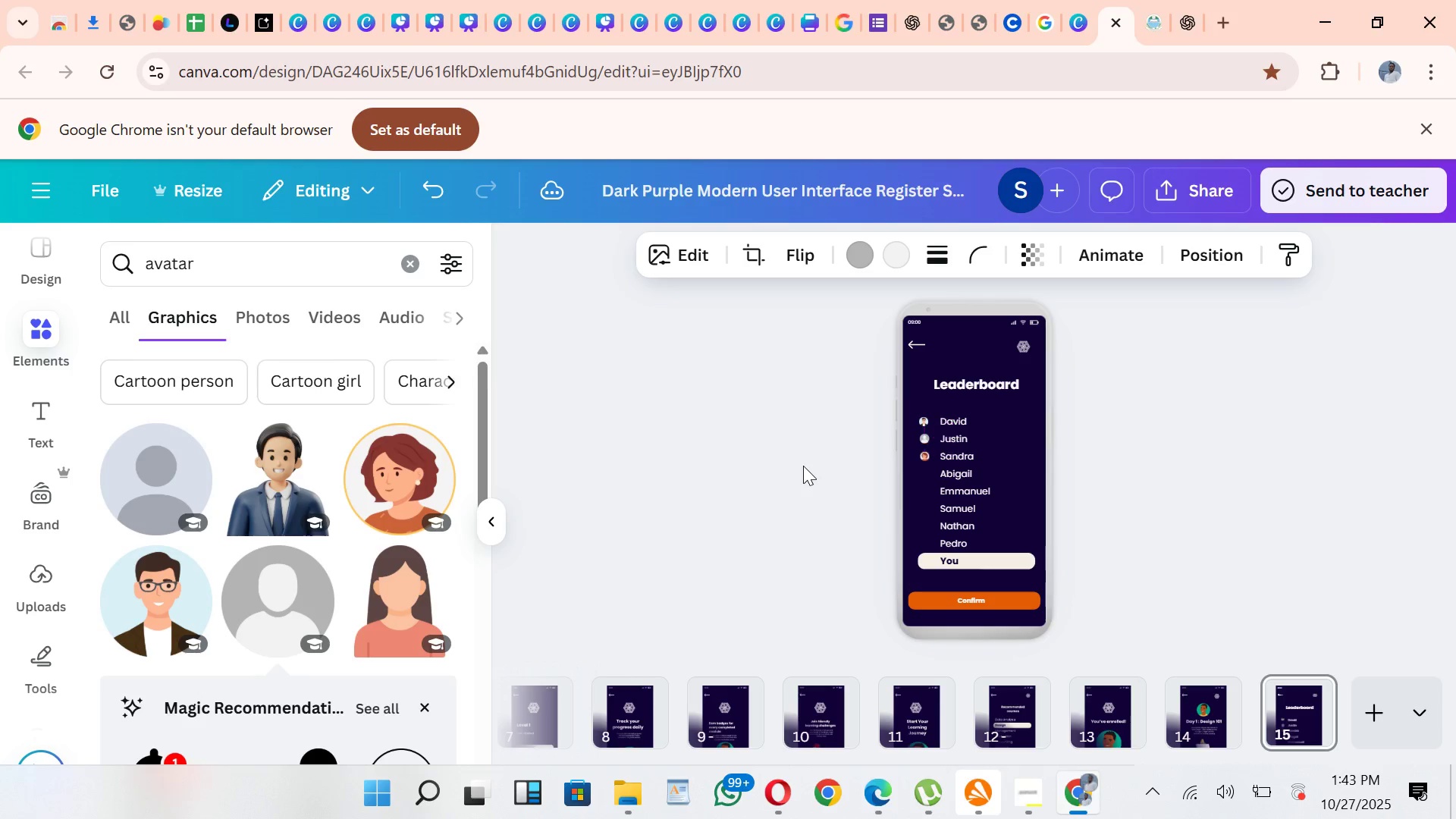 
key(ArrowUp)
 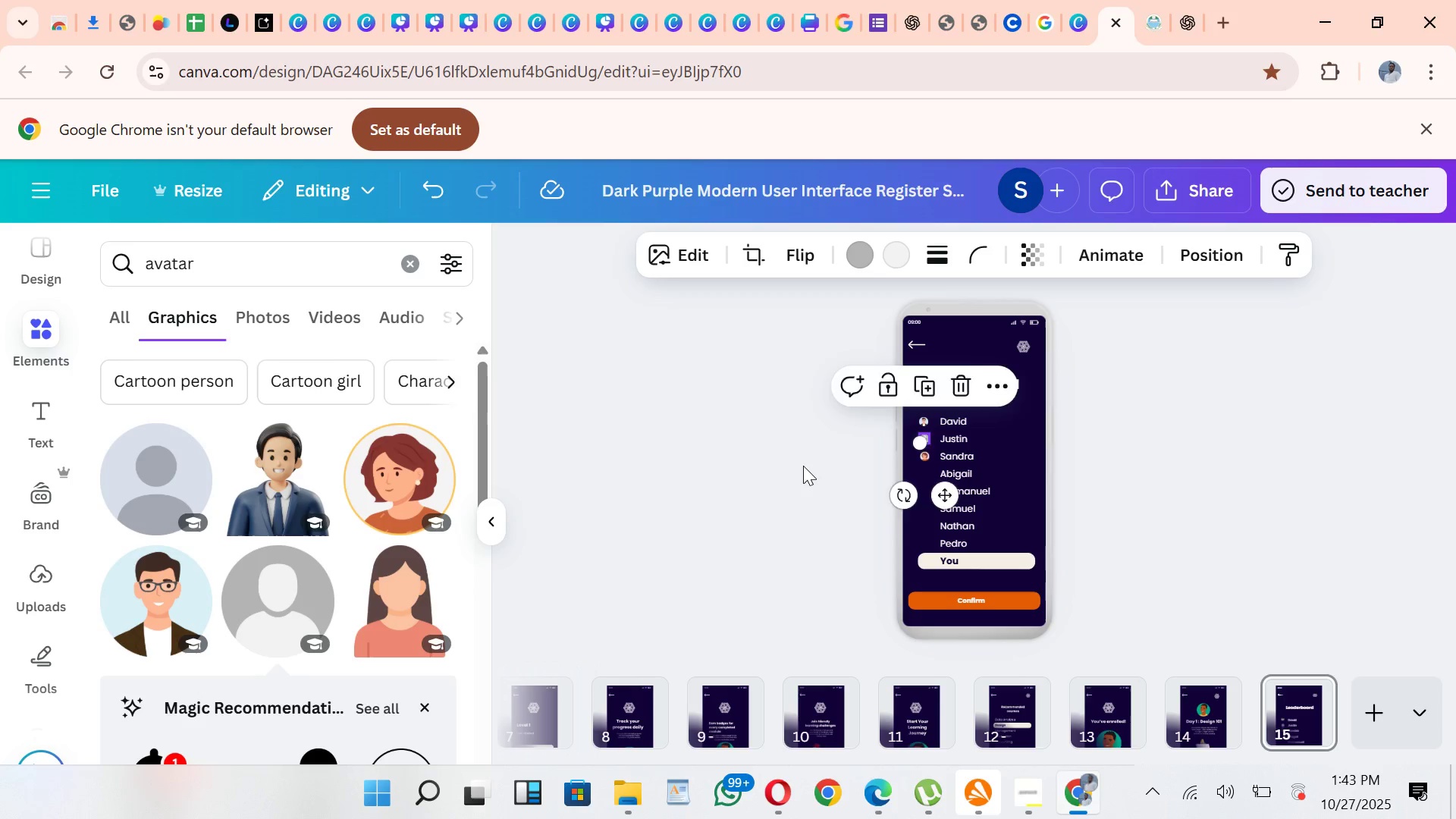 
key(ArrowUp)
 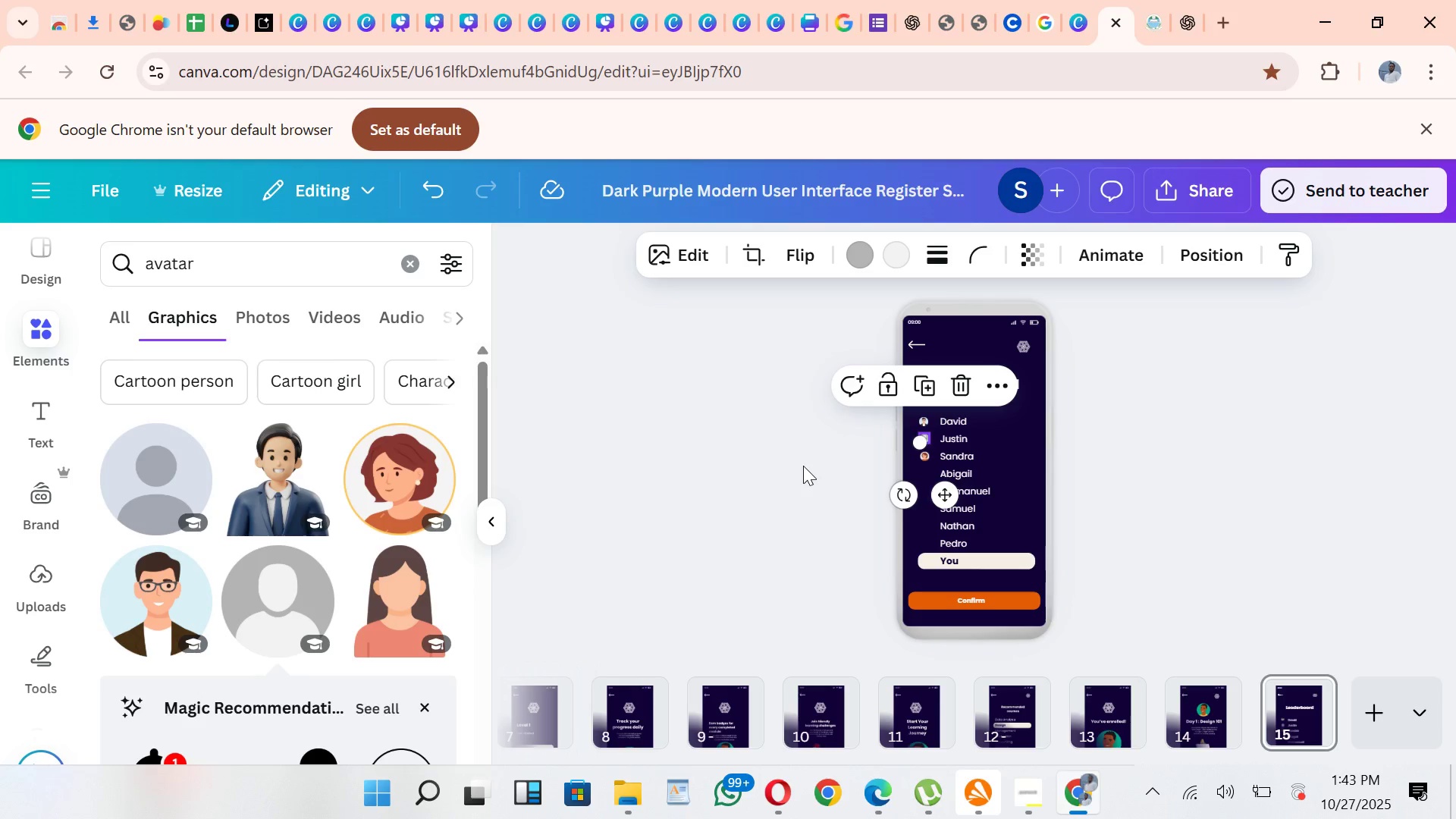 
key(ArrowDown)
 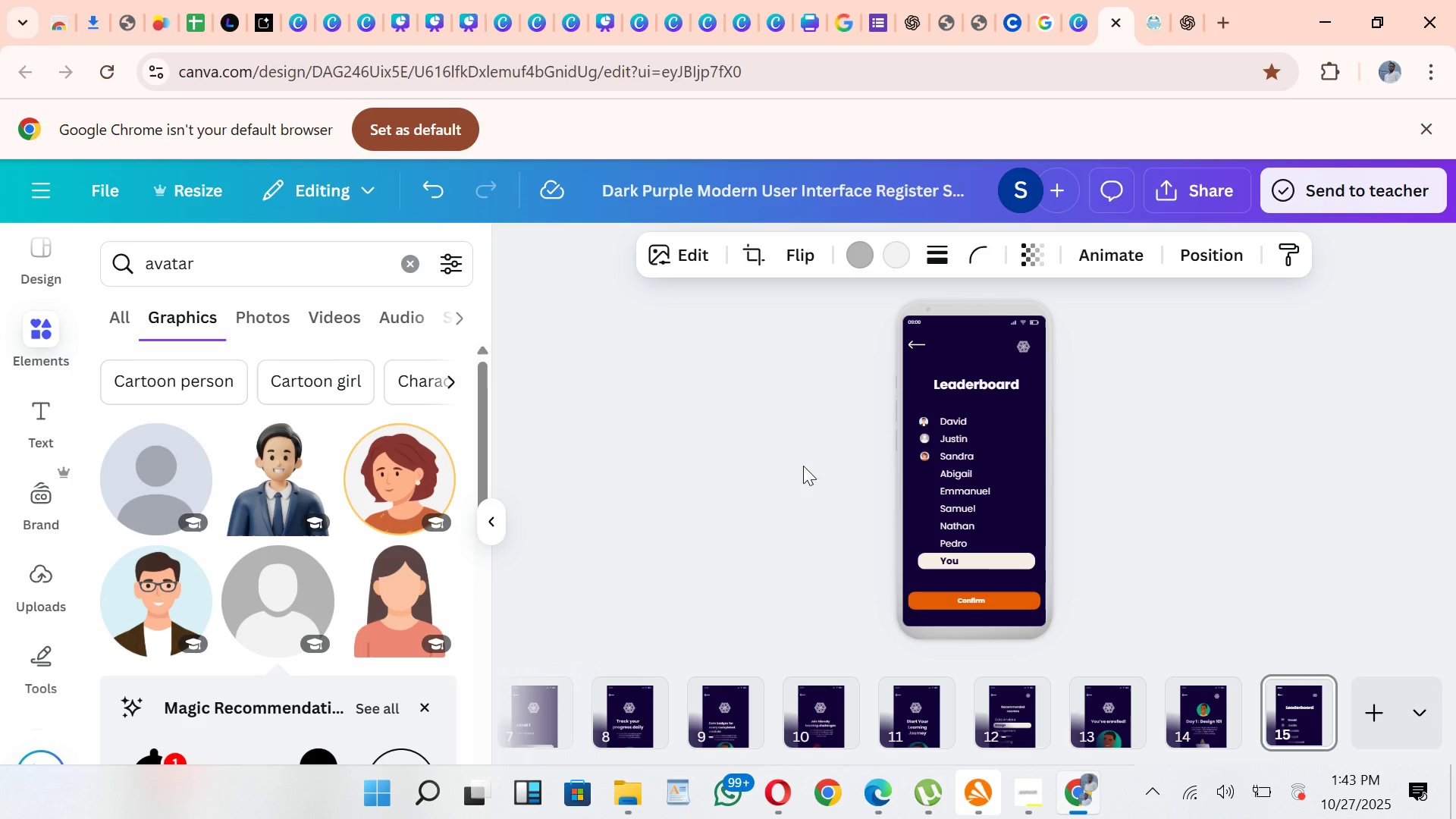 
key(ArrowUp)
 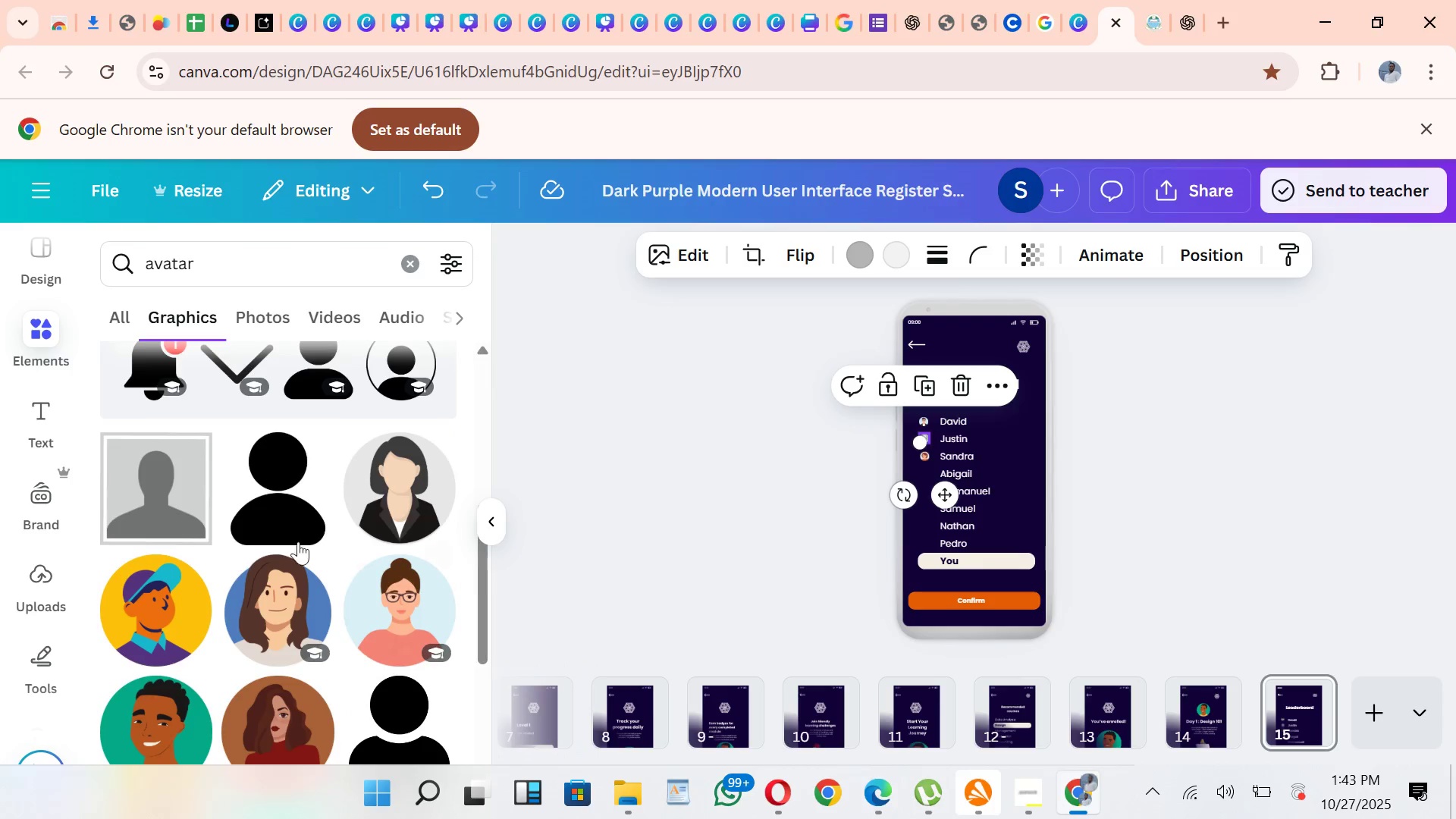 
wait(7.35)
 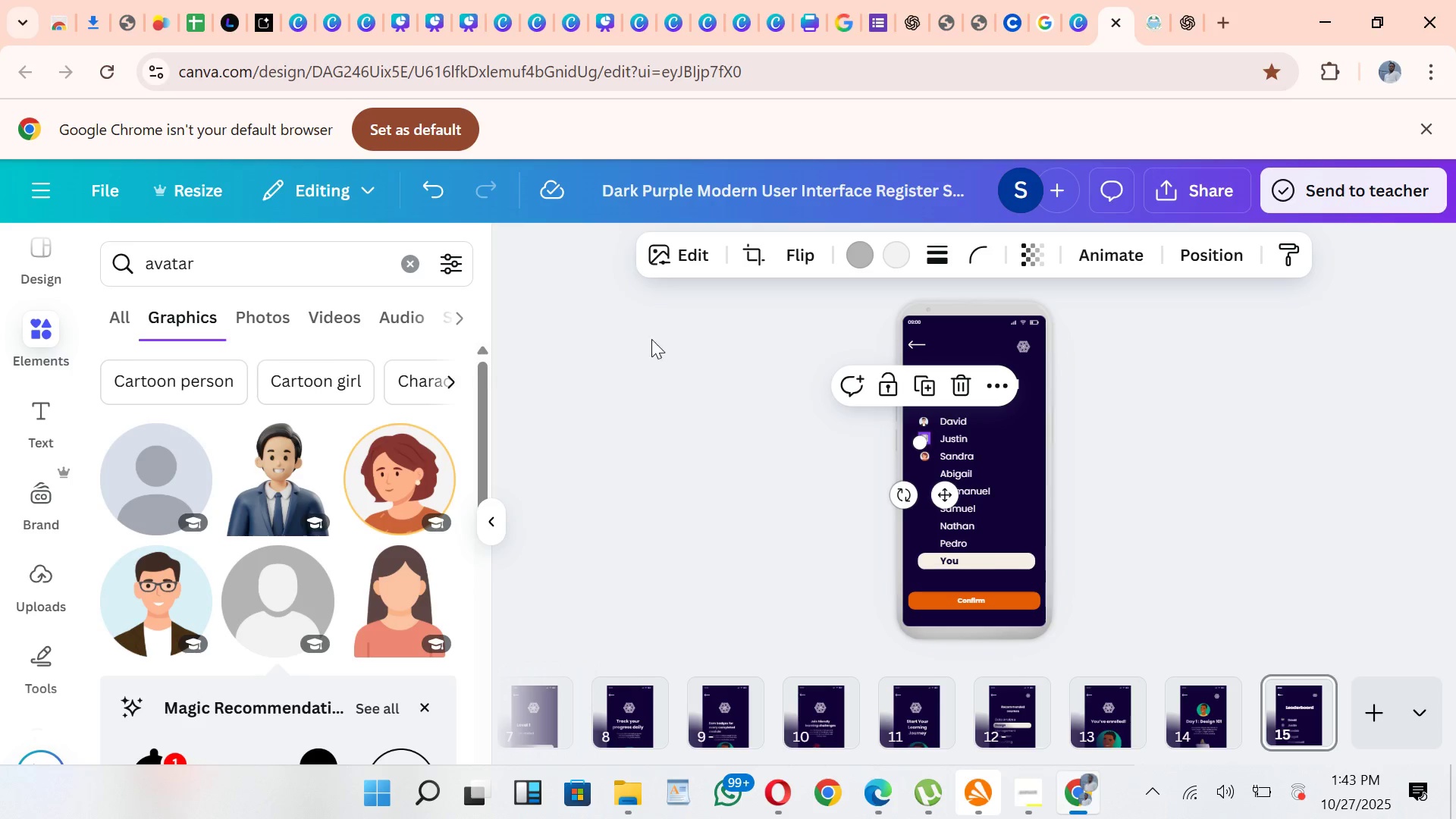 
left_click([271, 592])
 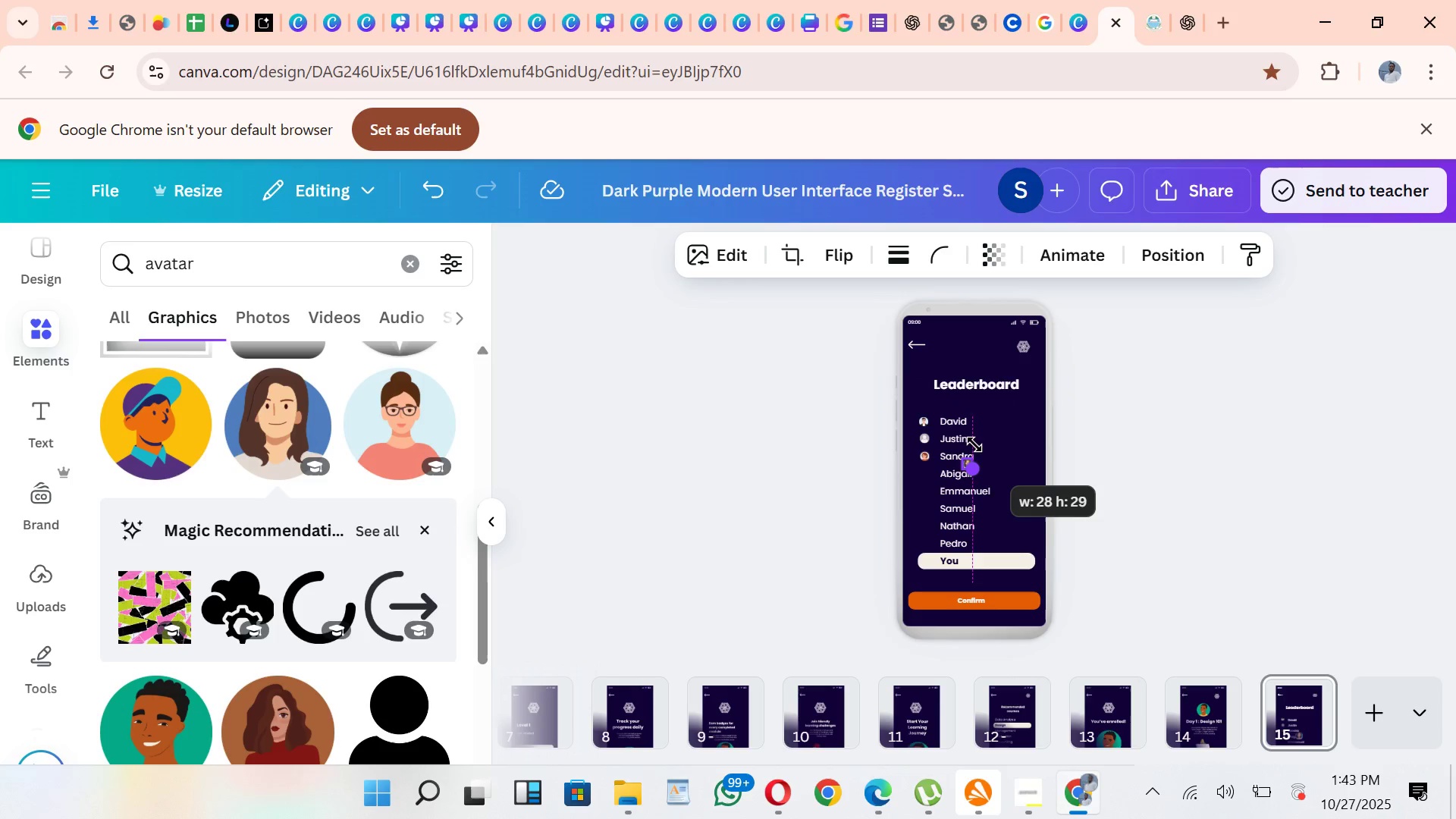 
hold_key(key=ArrowLeft, duration=1.51)
 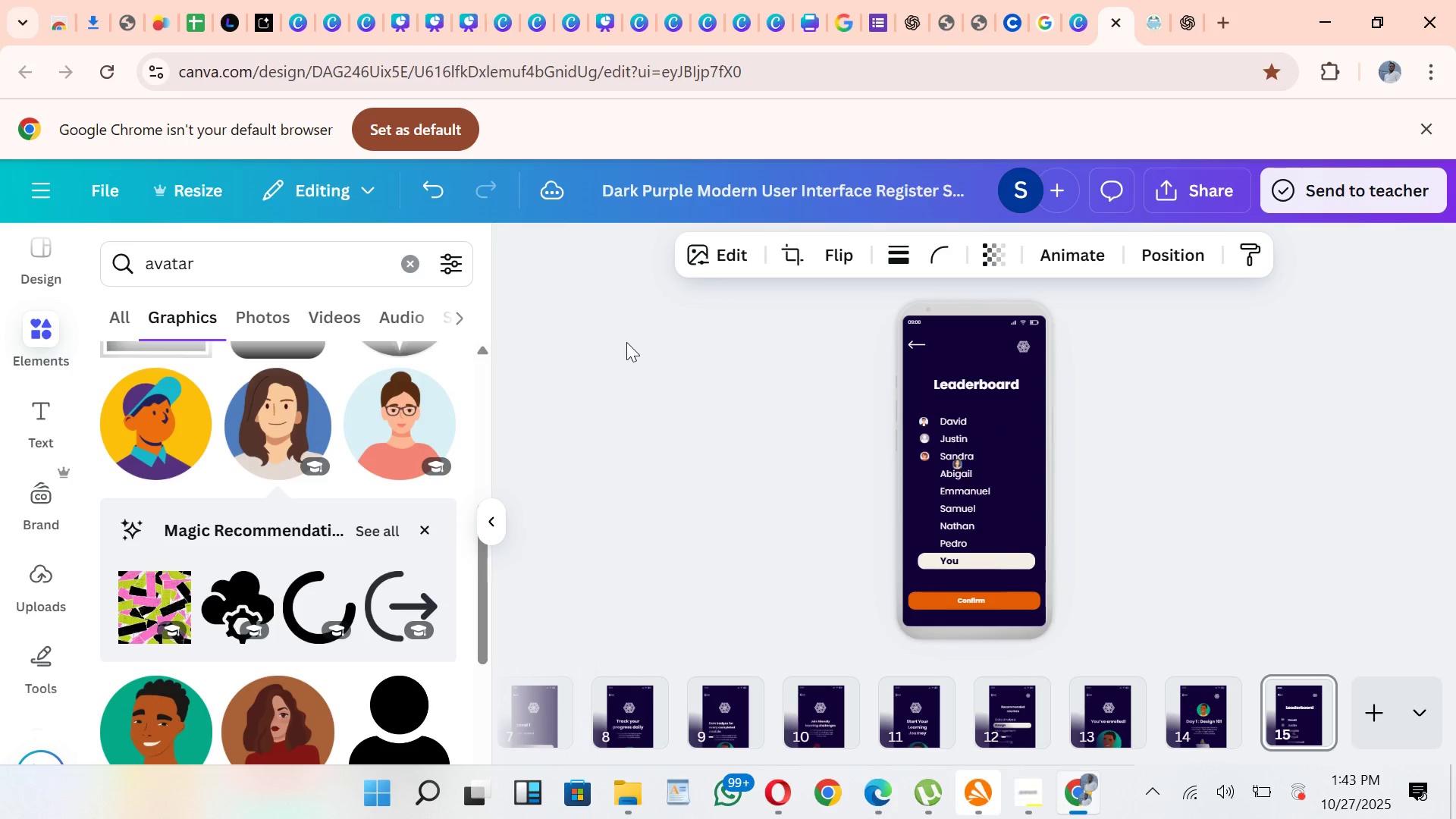 
hold_key(key=ArrowLeft, duration=1.5)
 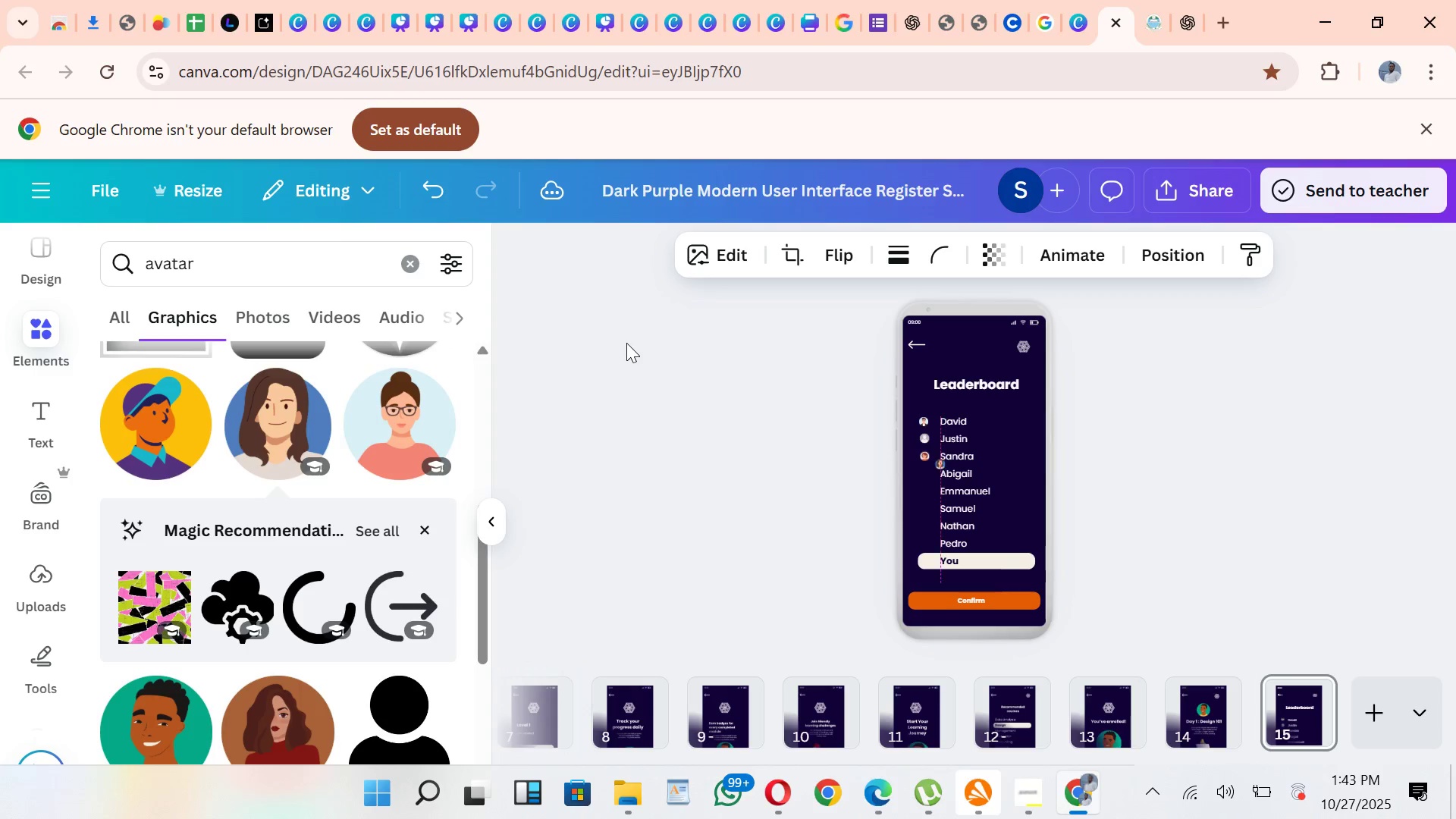 
hold_key(key=ArrowLeft, duration=1.53)
 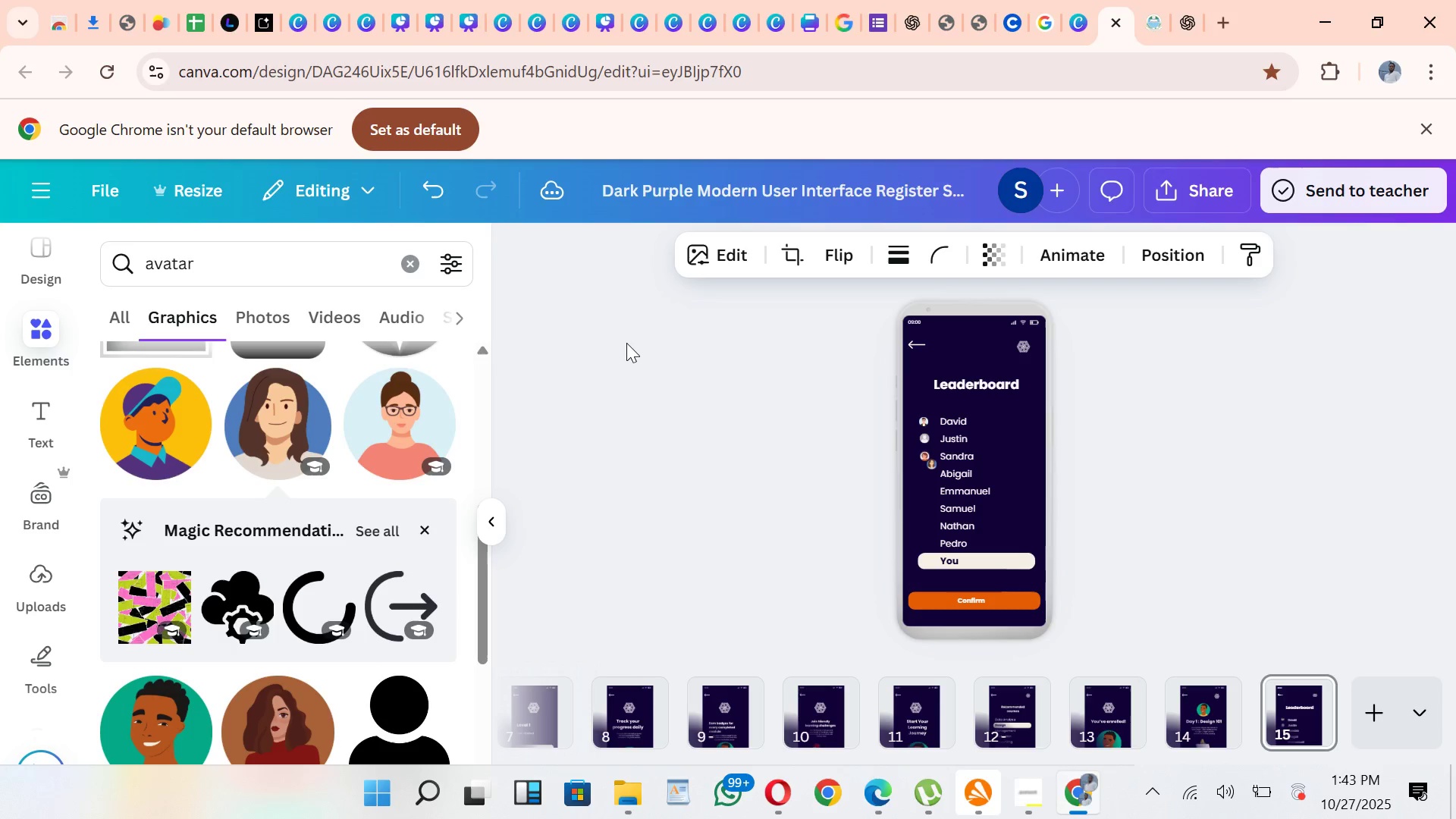 
hold_key(key=ArrowLeft, duration=1.03)
 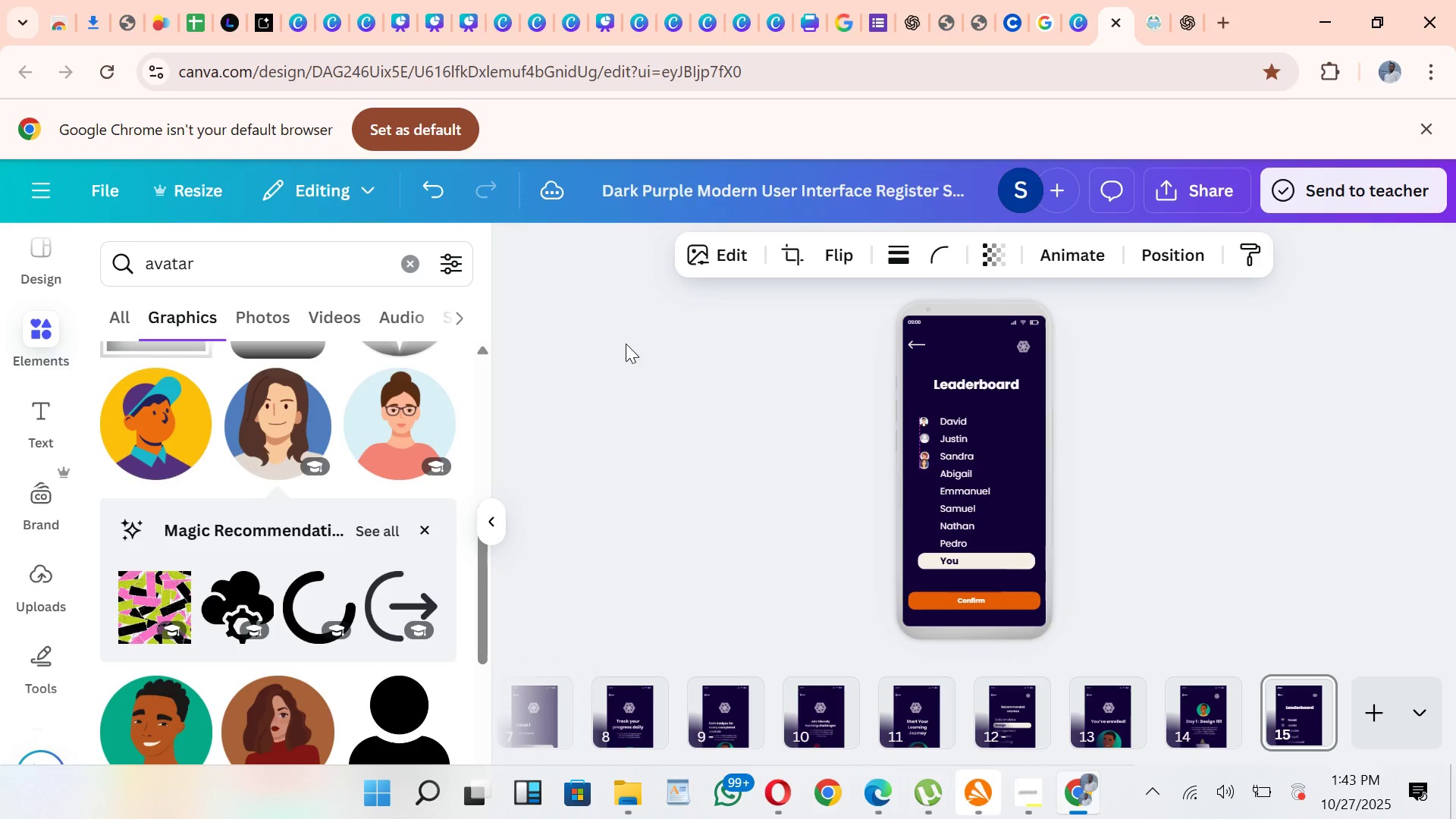 
key(ArrowRight)
 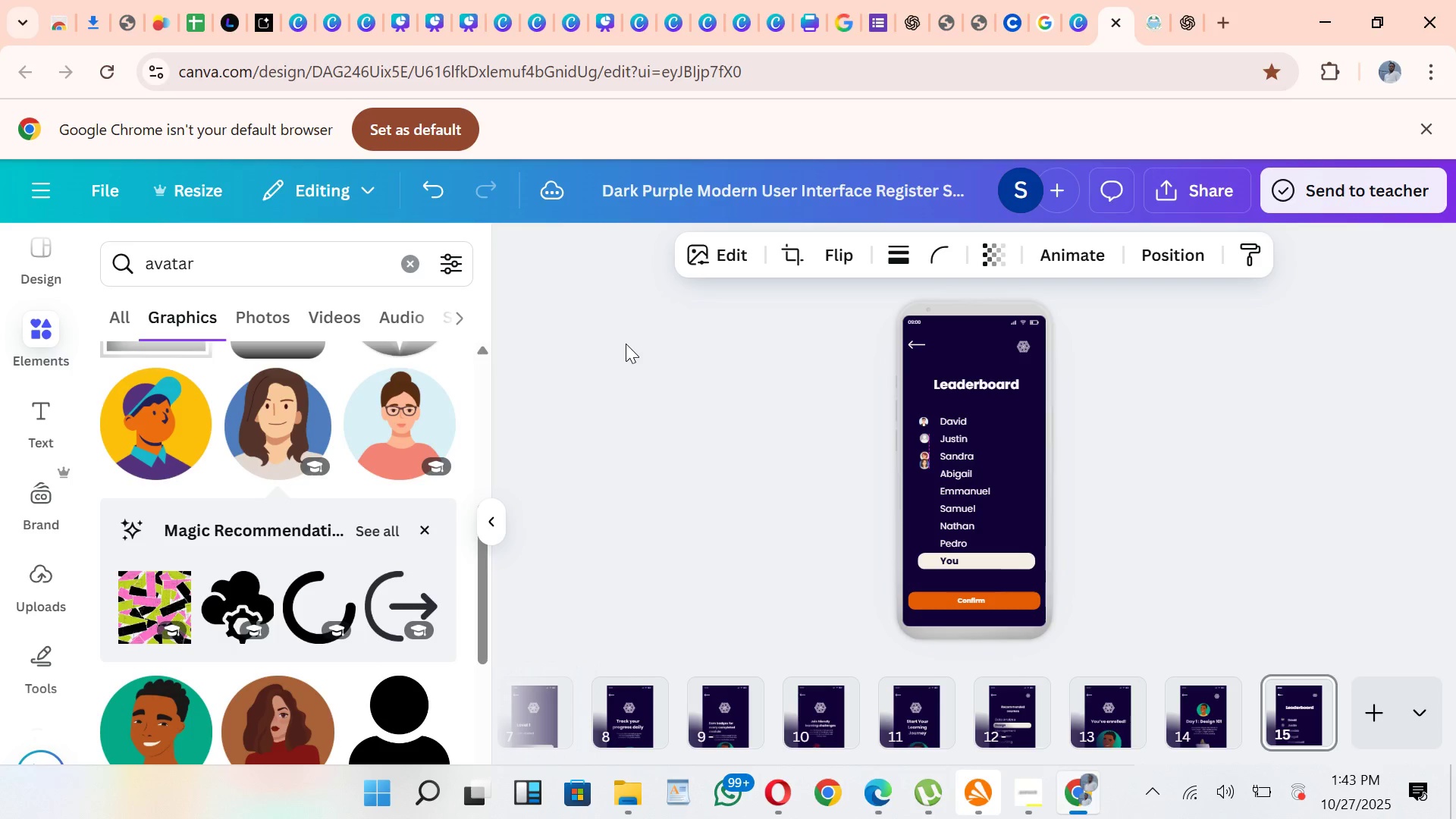 
key(ArrowRight)
 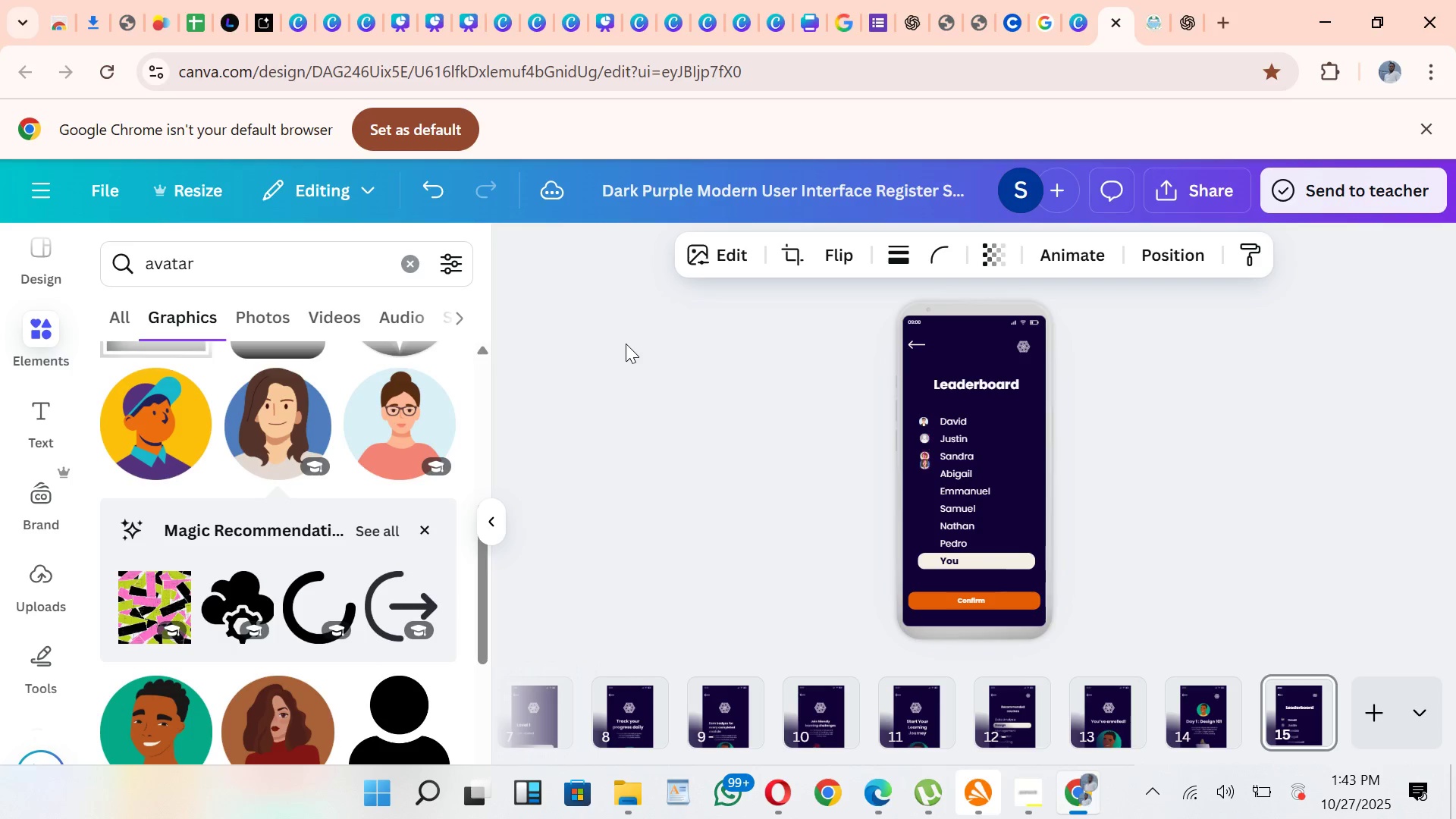 
key(ArrowRight)
 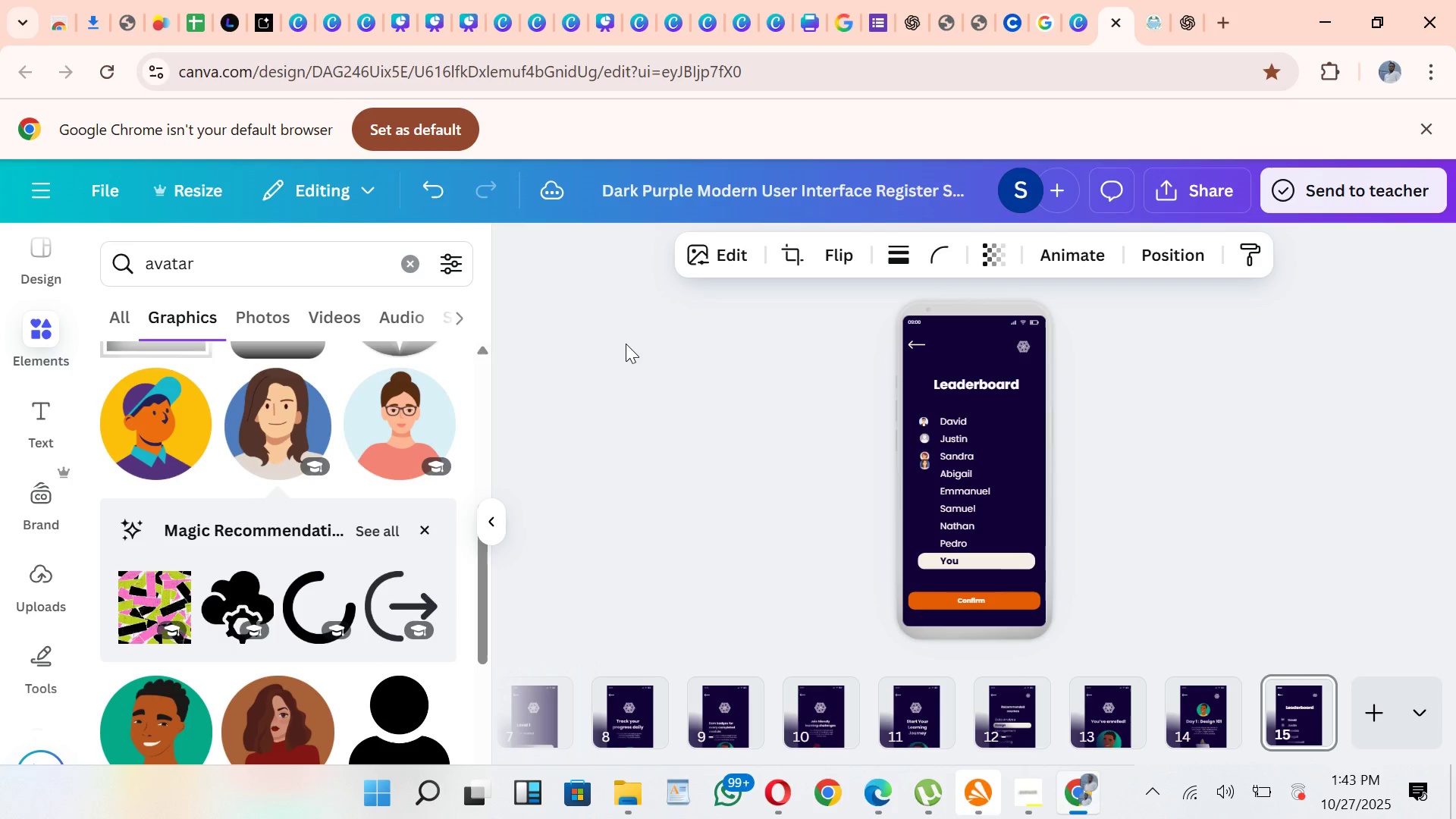 
key(ArrowDown)
 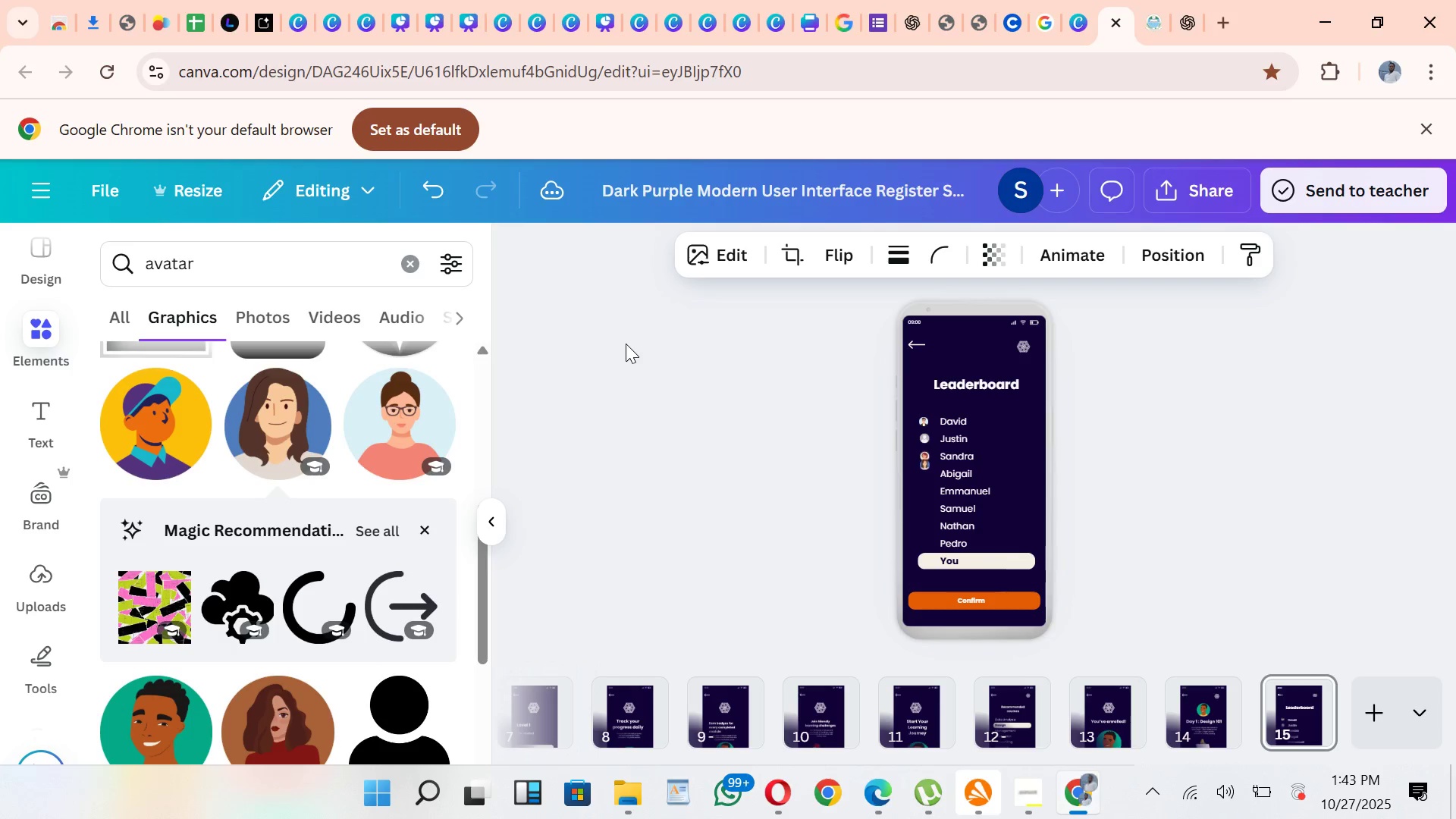 
hold_key(key=ArrowDown, duration=1.36)
 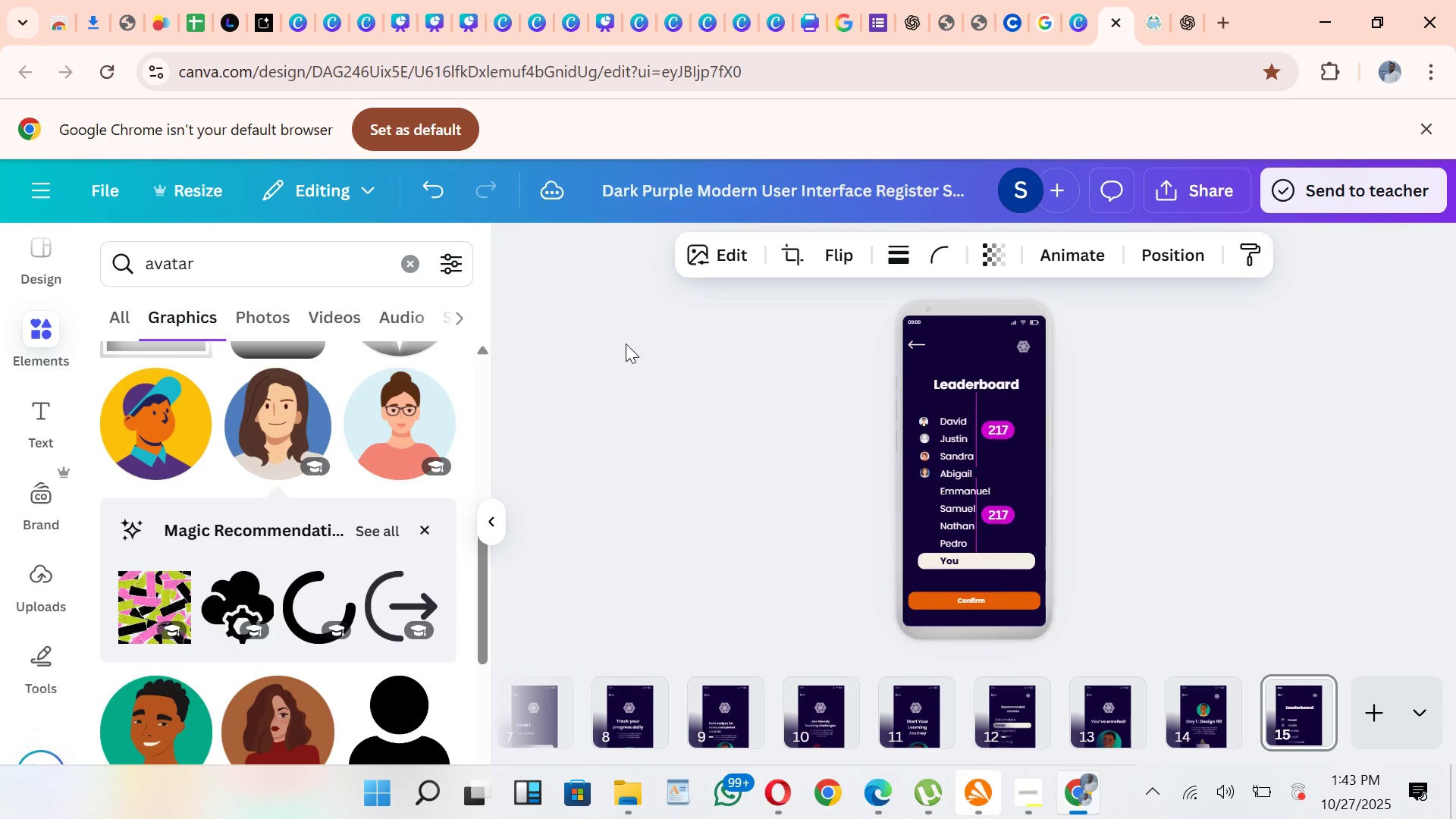 
key(ArrowDown)
 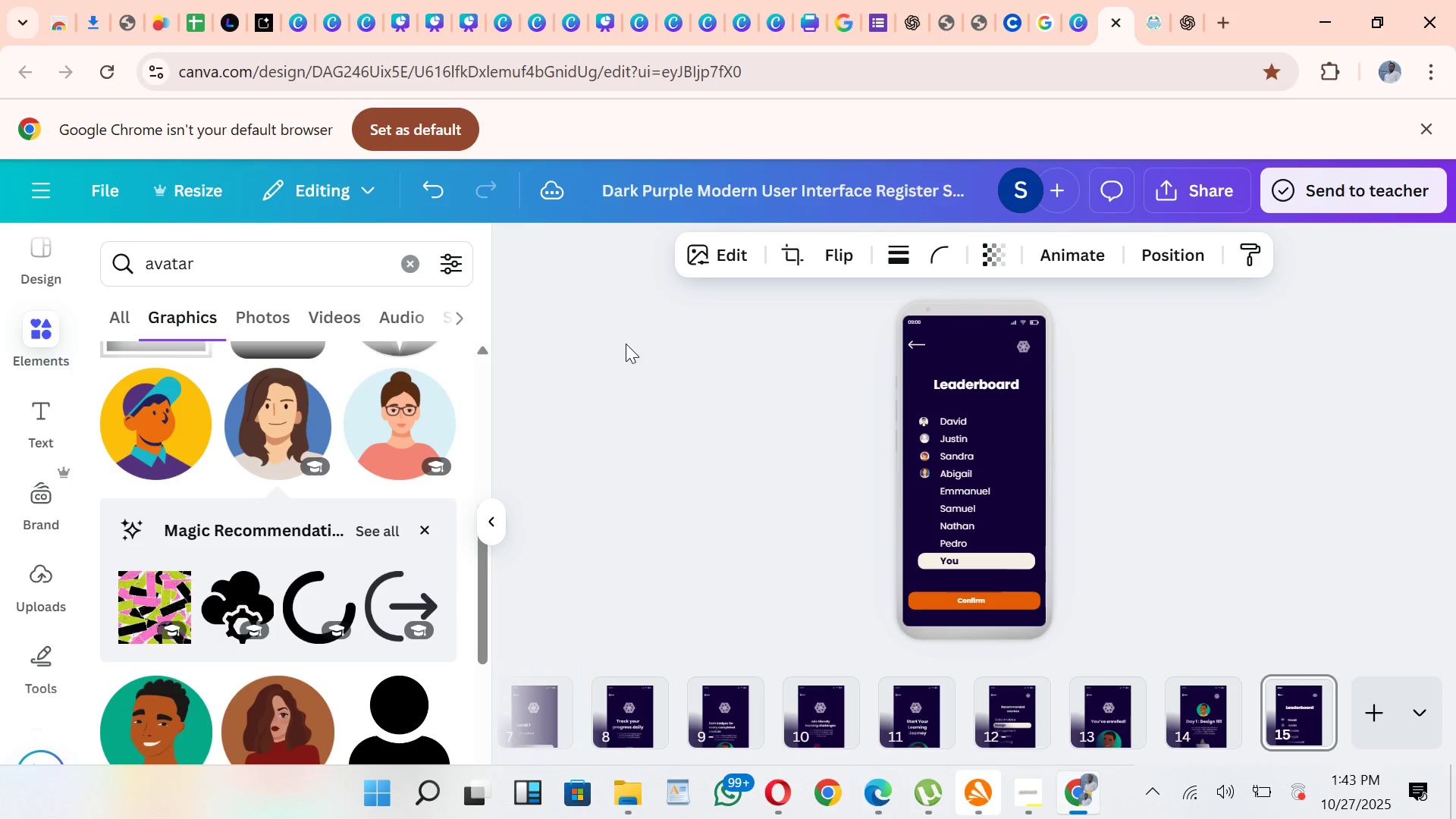 
key(ArrowDown)
 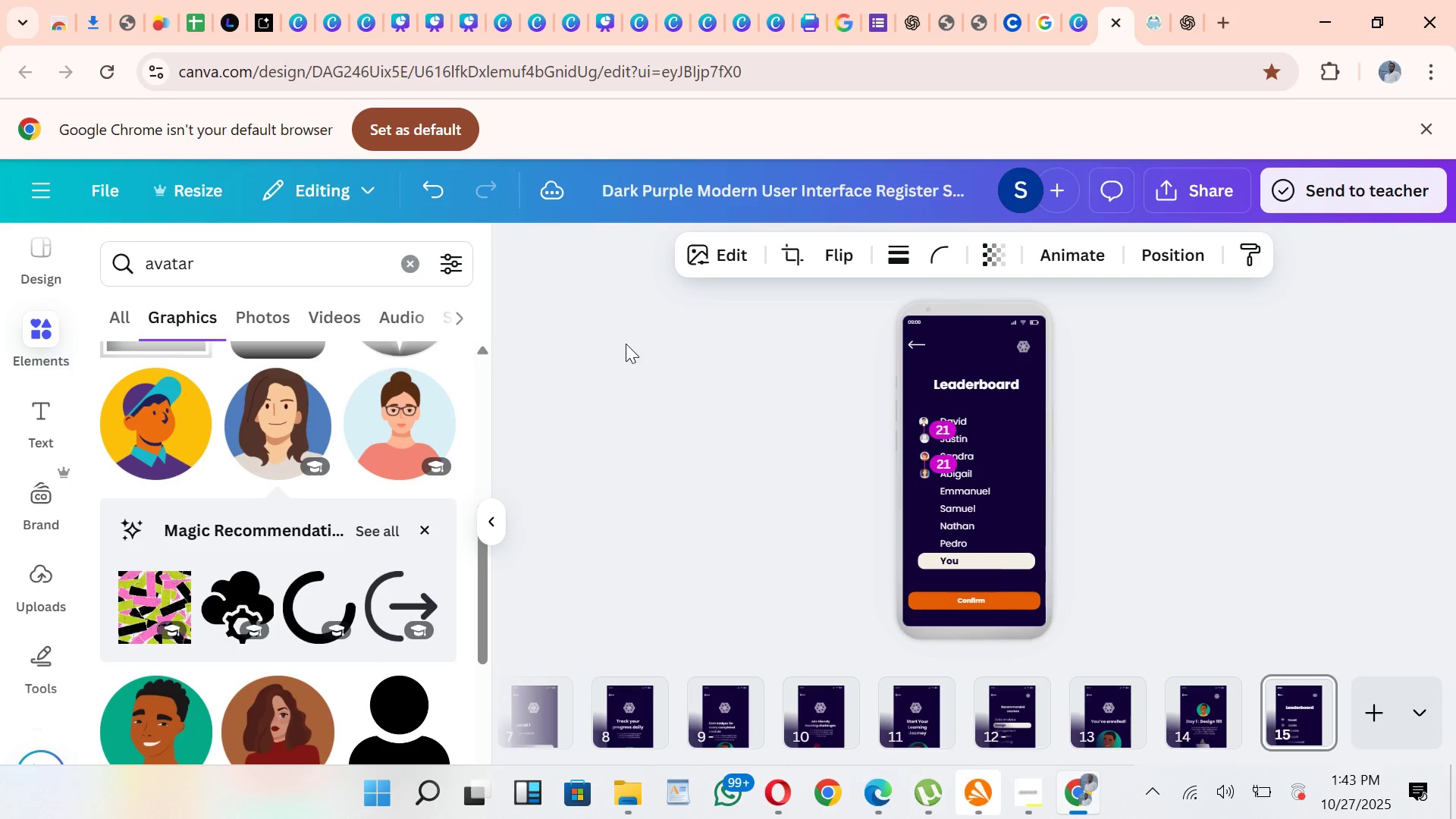 
key(ArrowDown)
 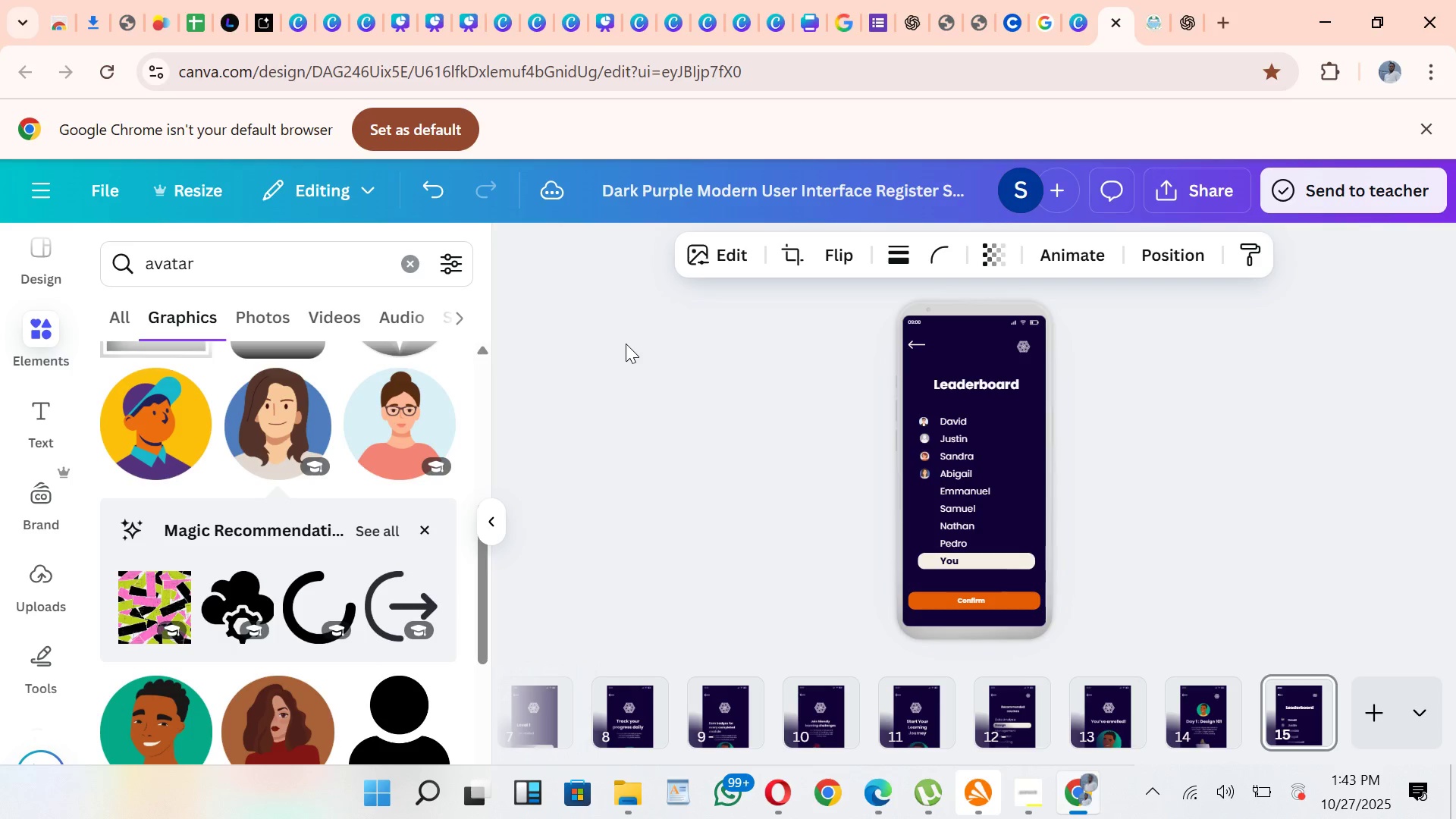 
key(ArrowDown)
 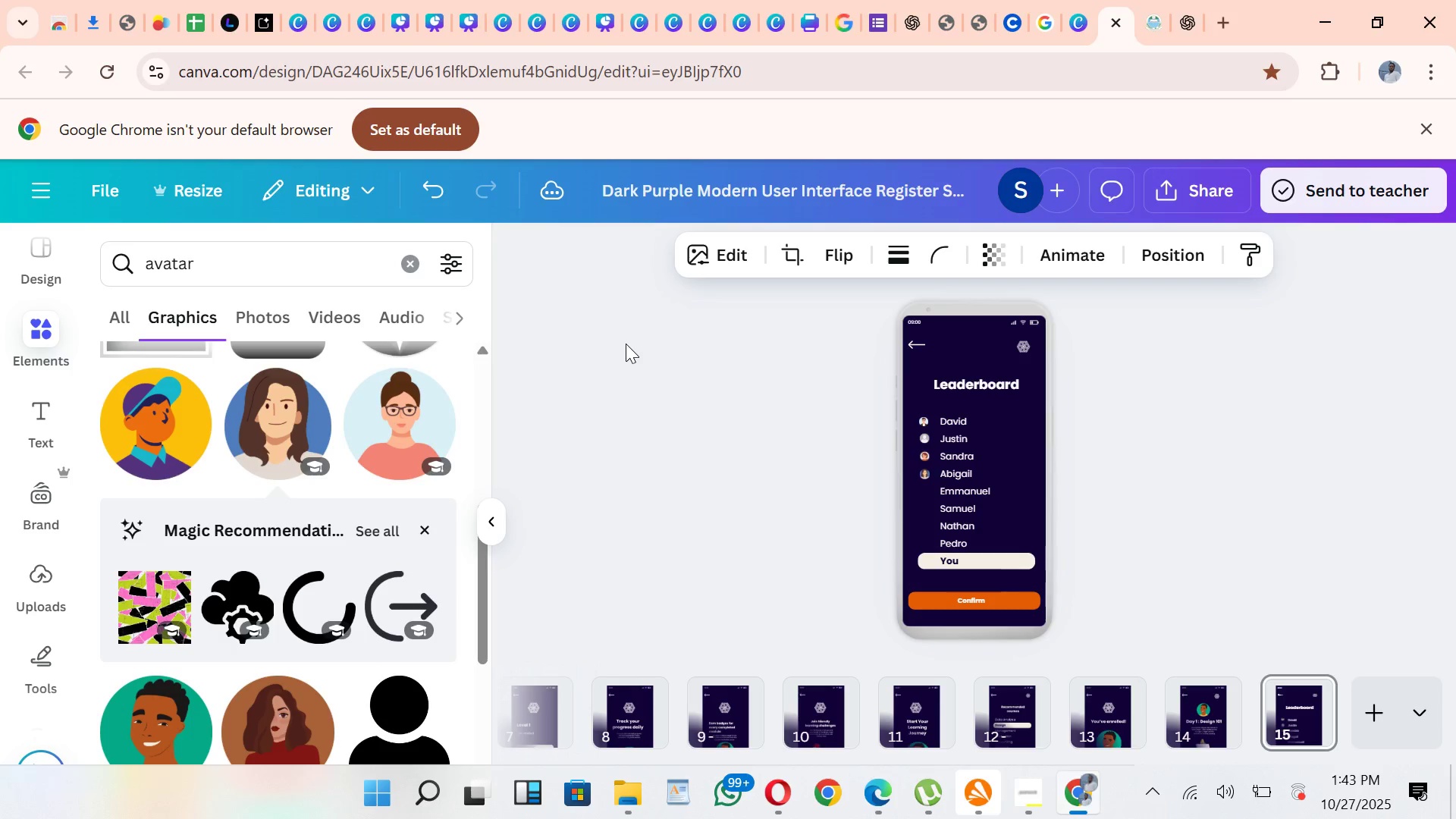 
key(ArrowDown)
 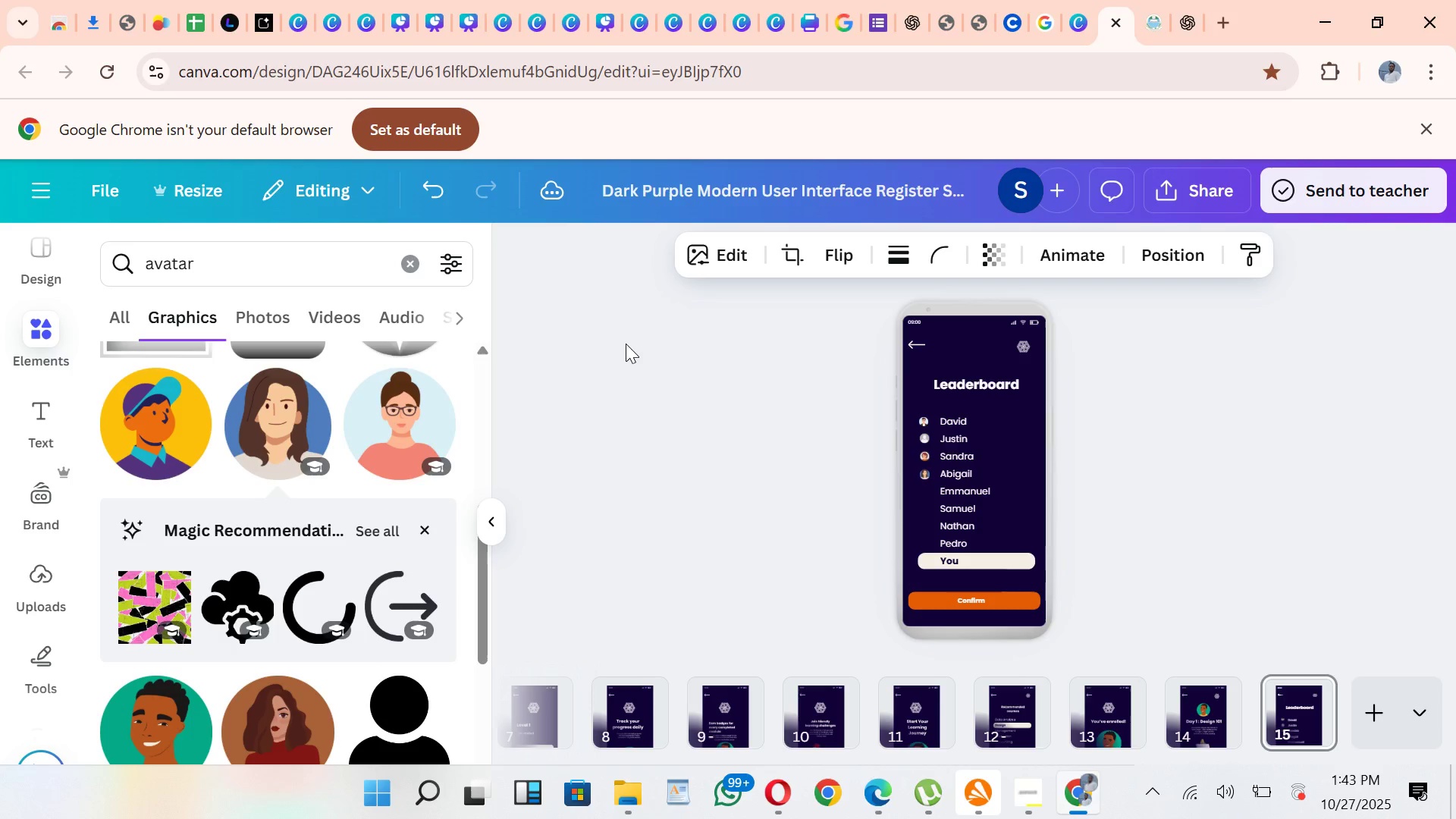 
key(ArrowDown)
 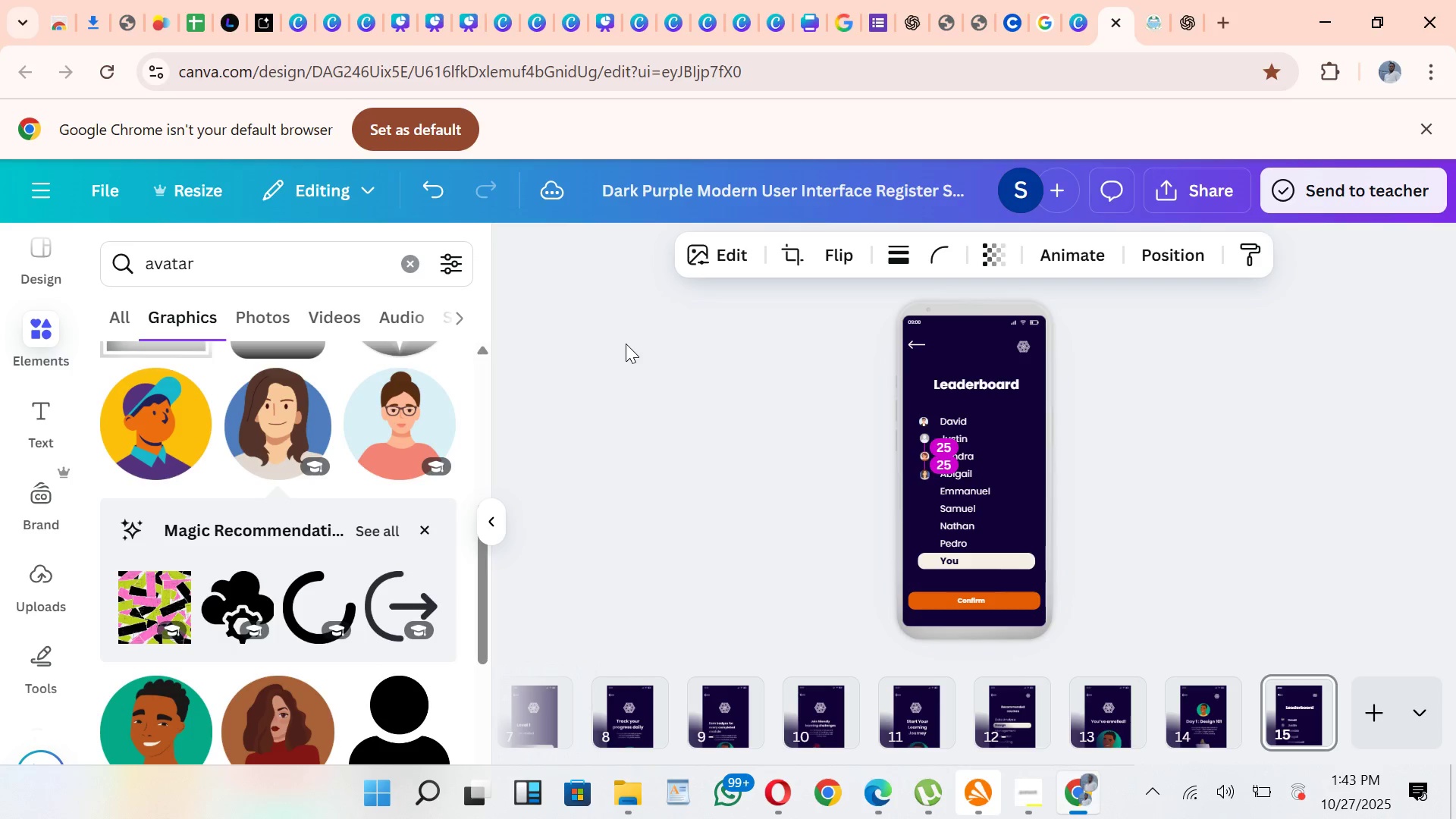 
key(ArrowDown)
 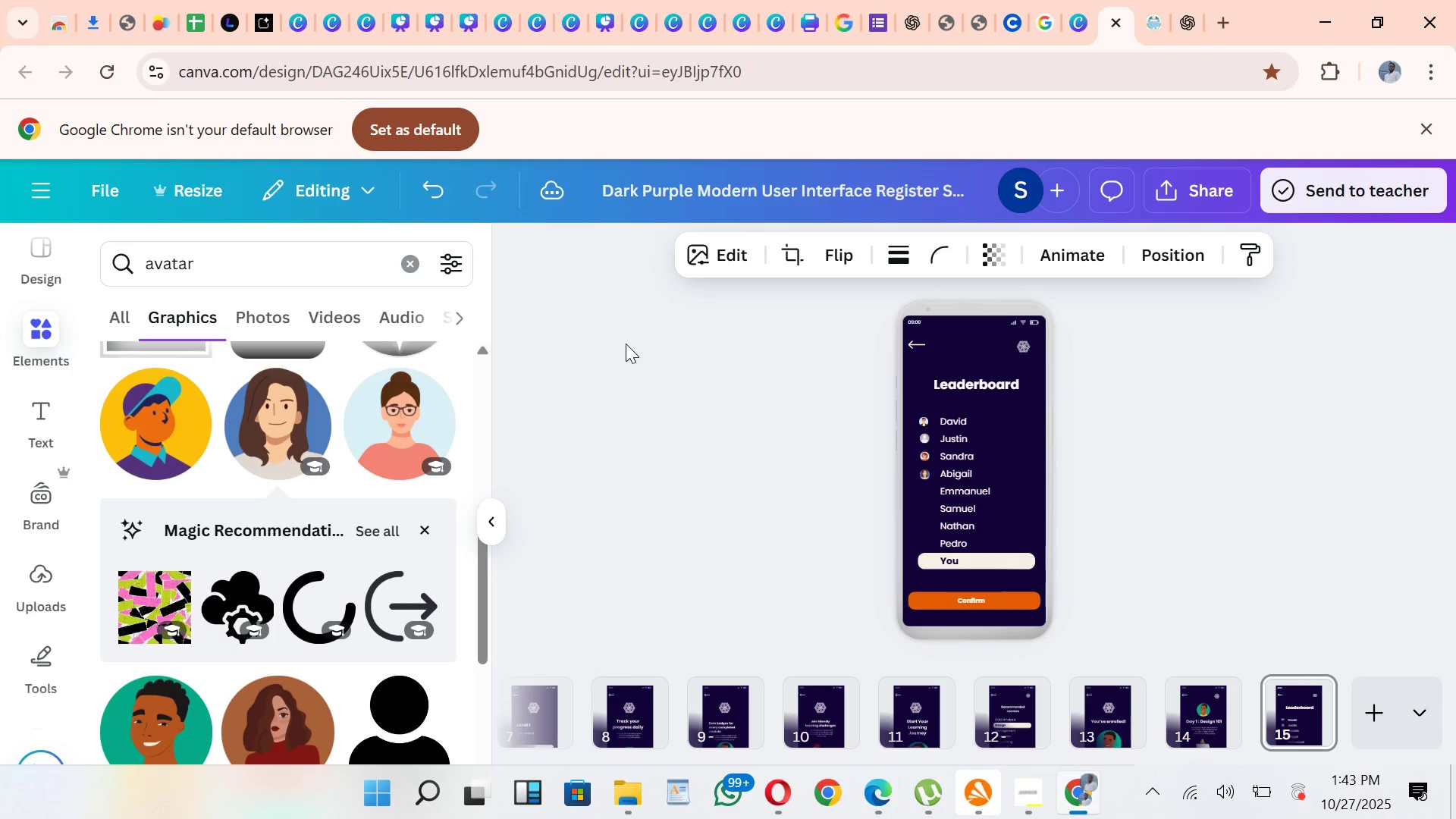 
hold_key(key=ArrowUp, duration=0.3)
 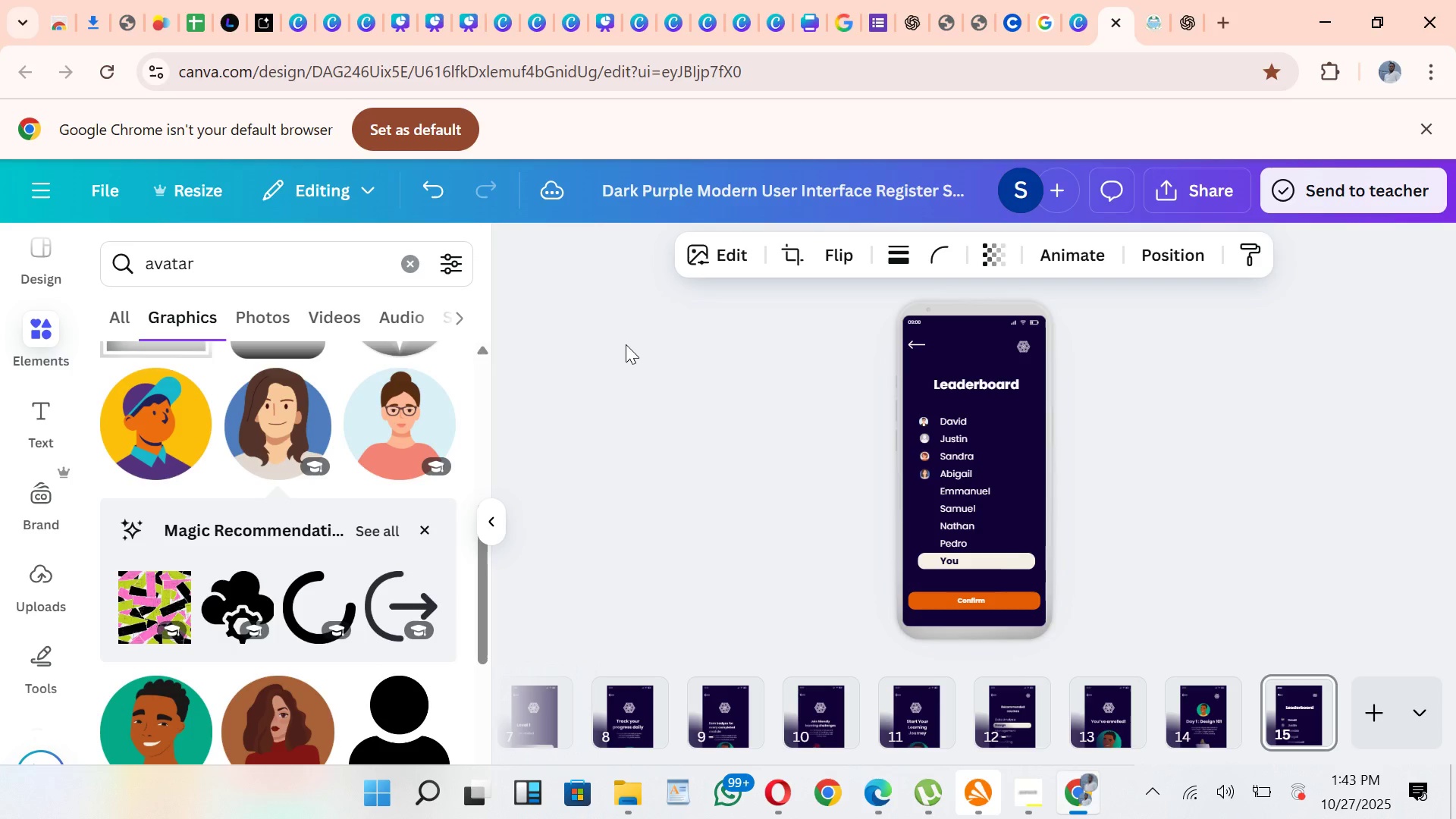 
key(ArrowUp)
 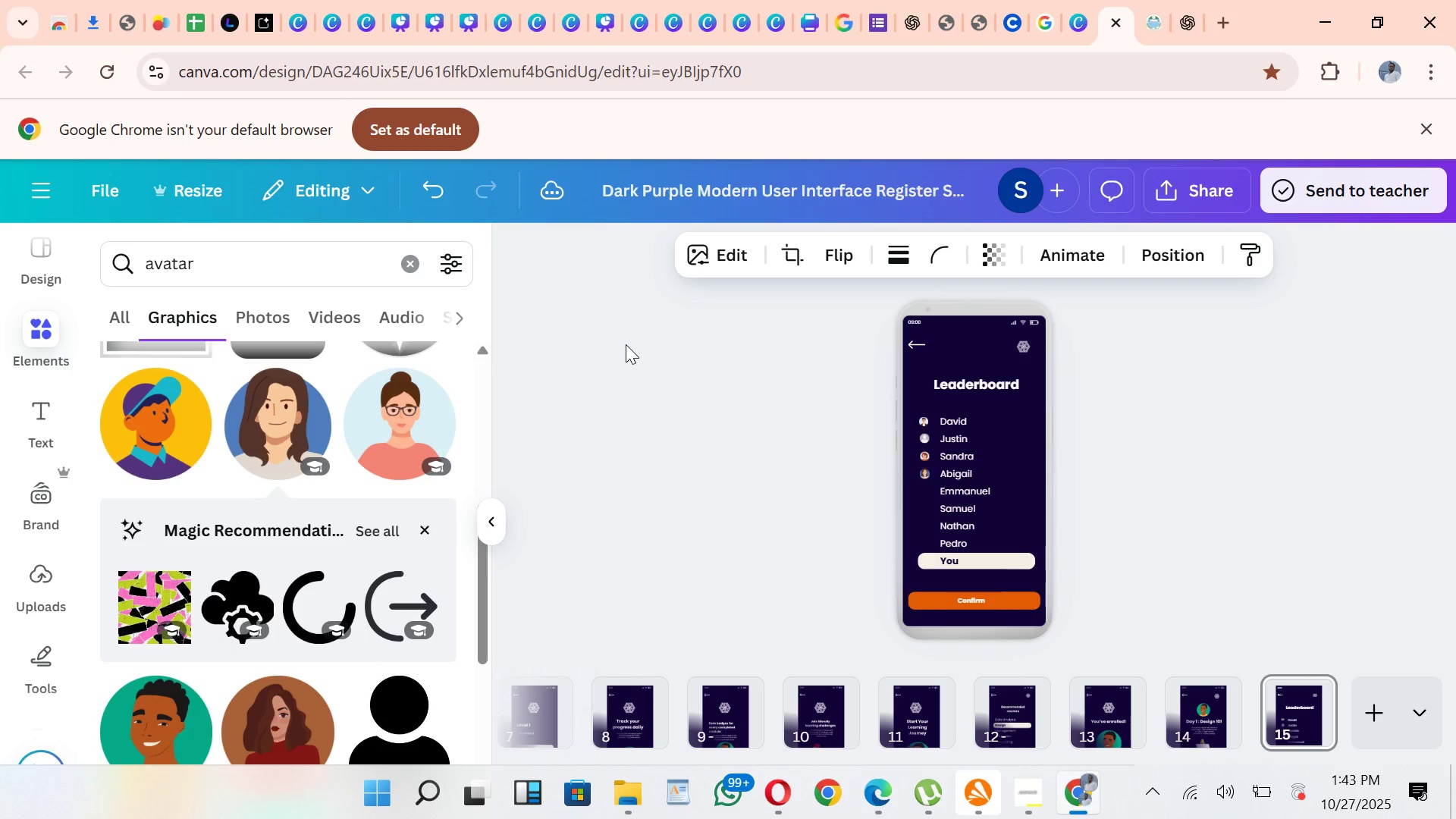 
key(ArrowUp)
 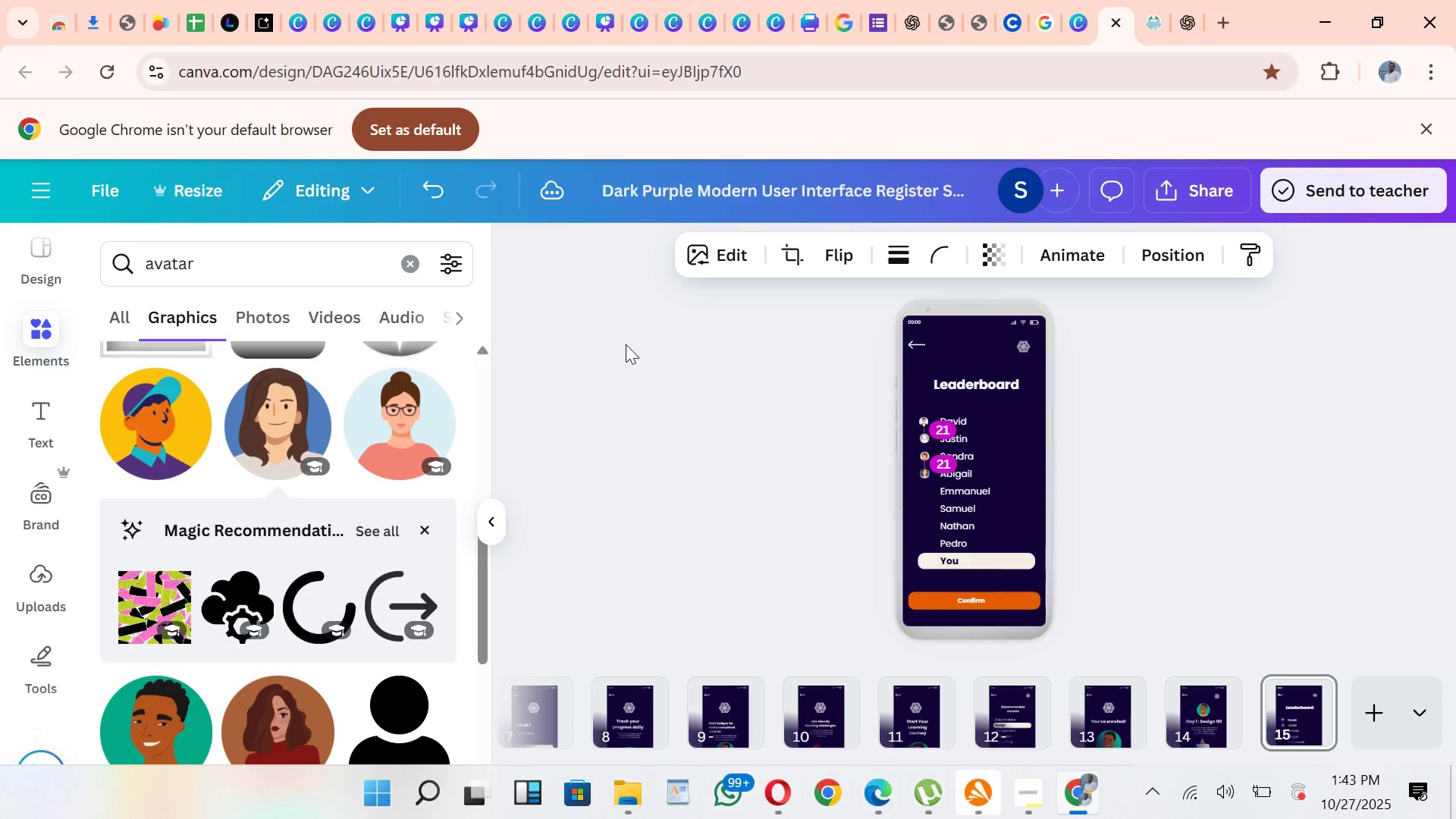 
key(ArrowUp)
 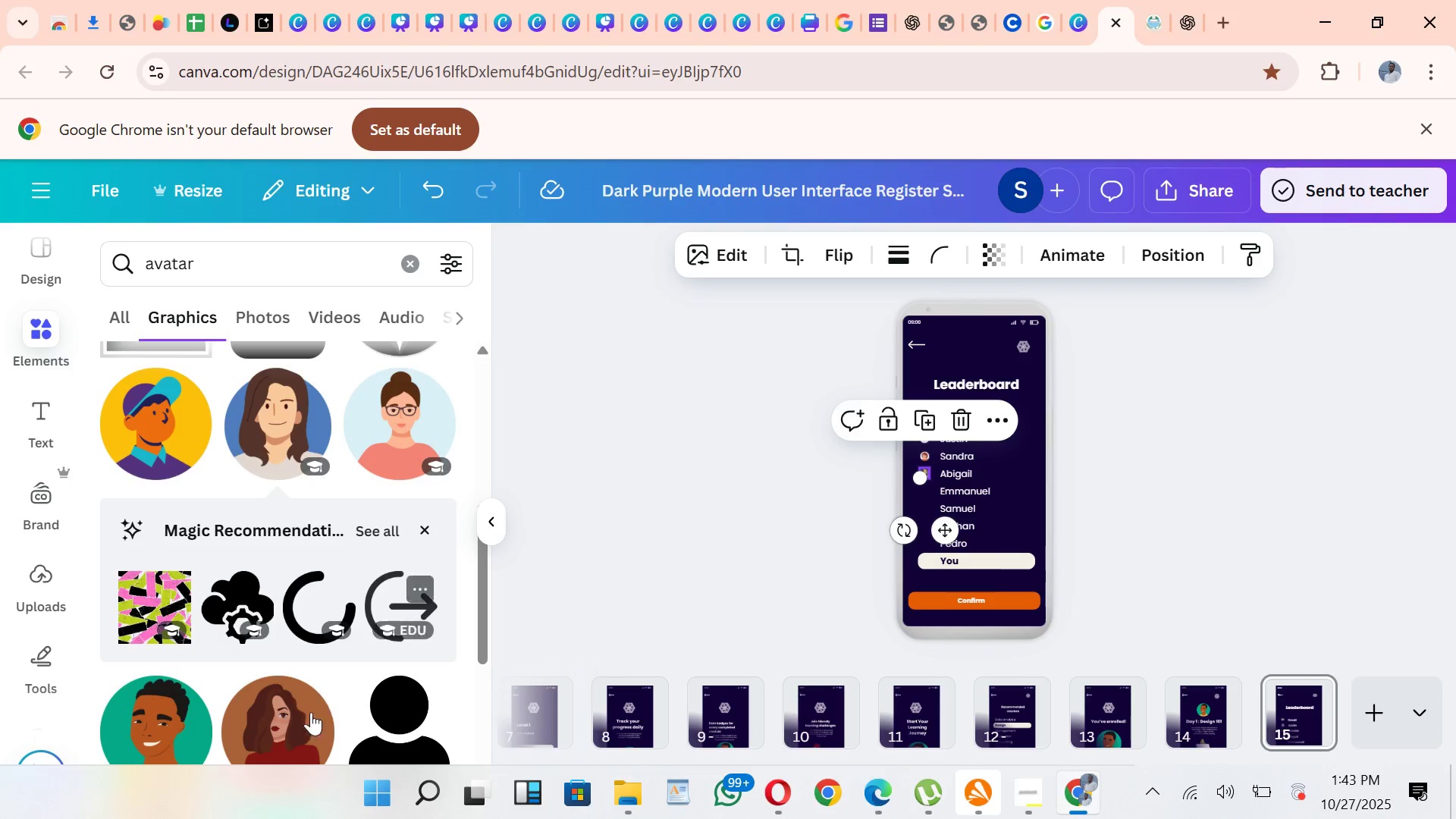 
wait(8.54)
 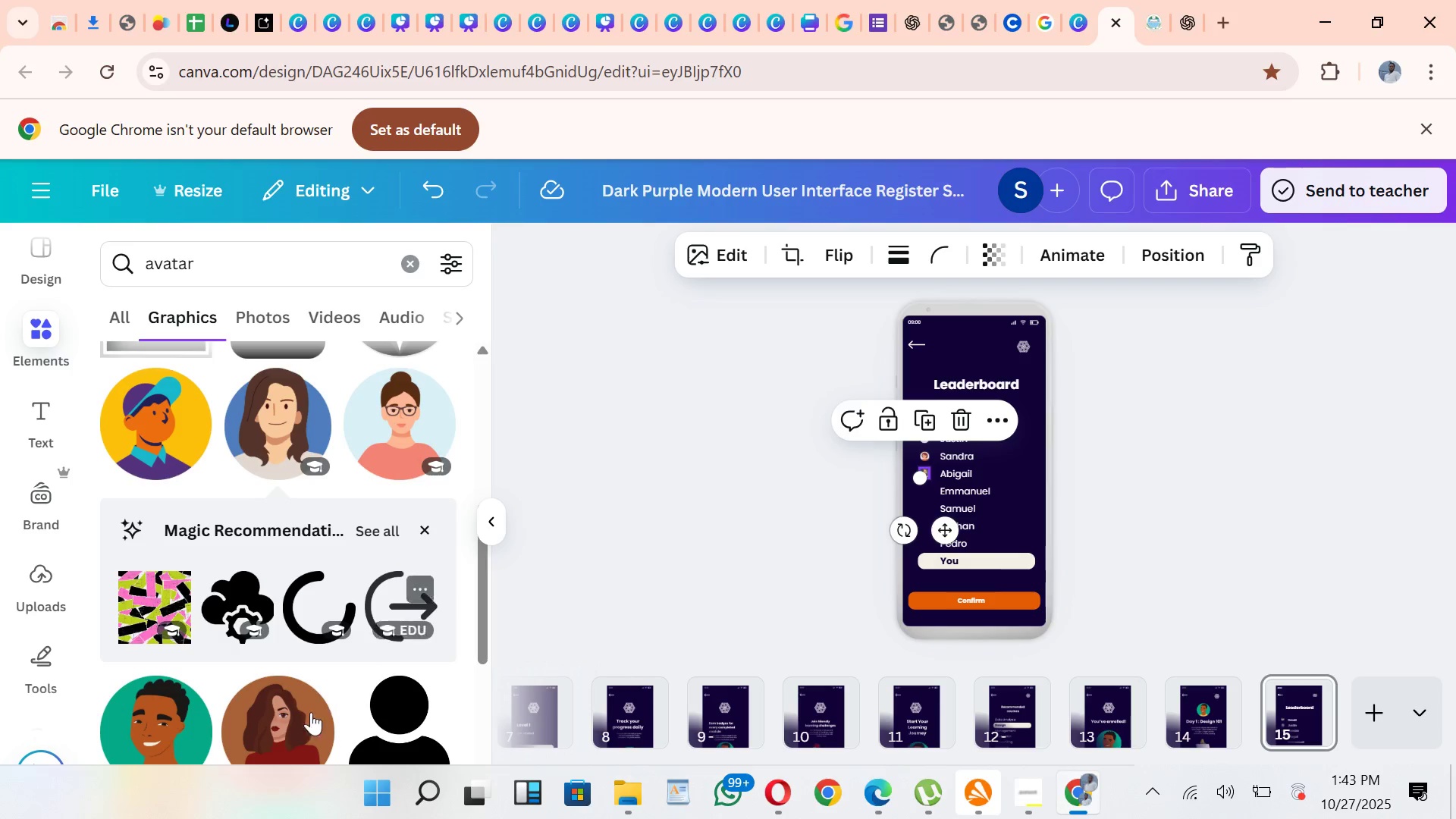 
mouse_move([278, 645])
 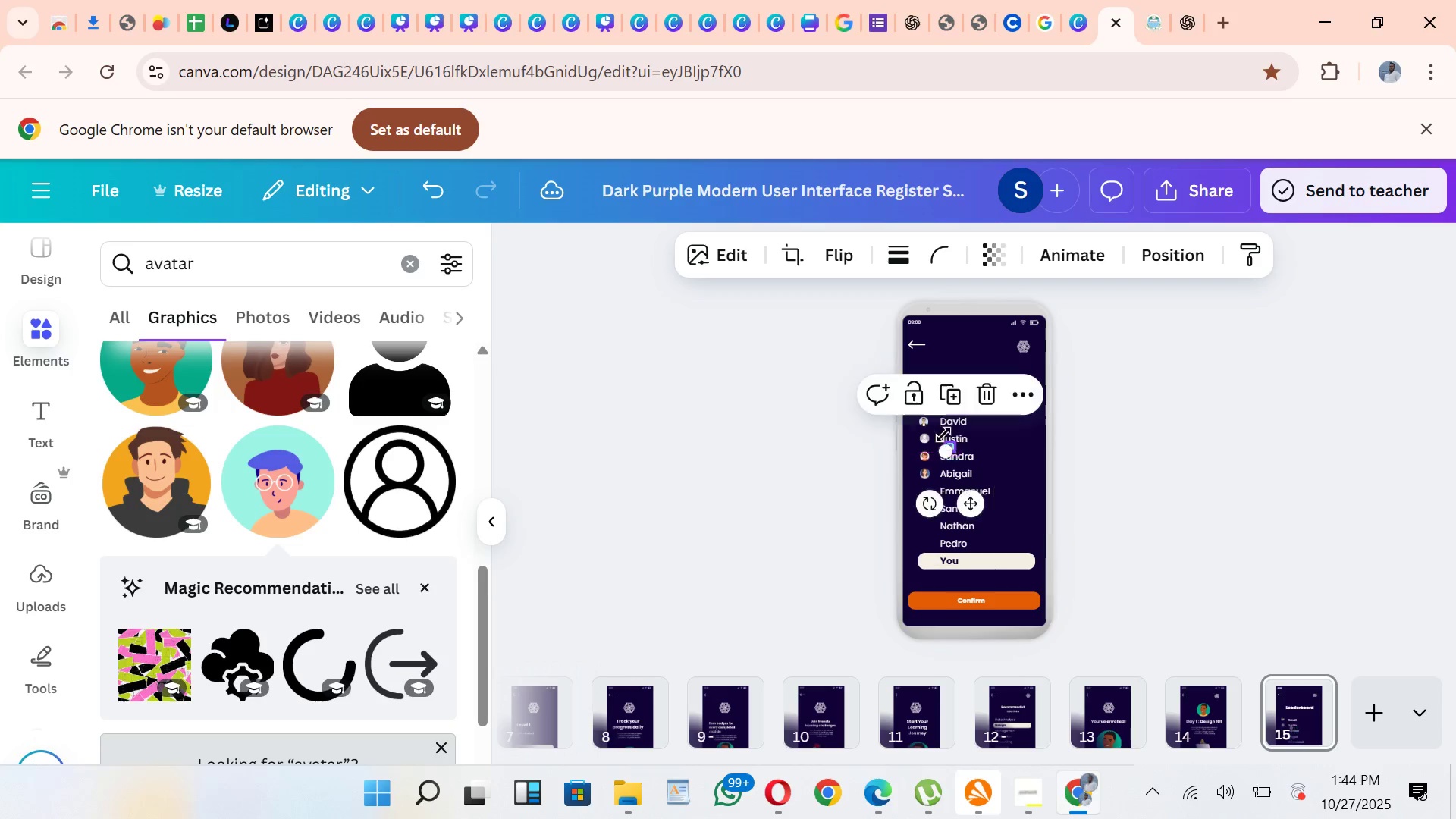 
wait(5.01)
 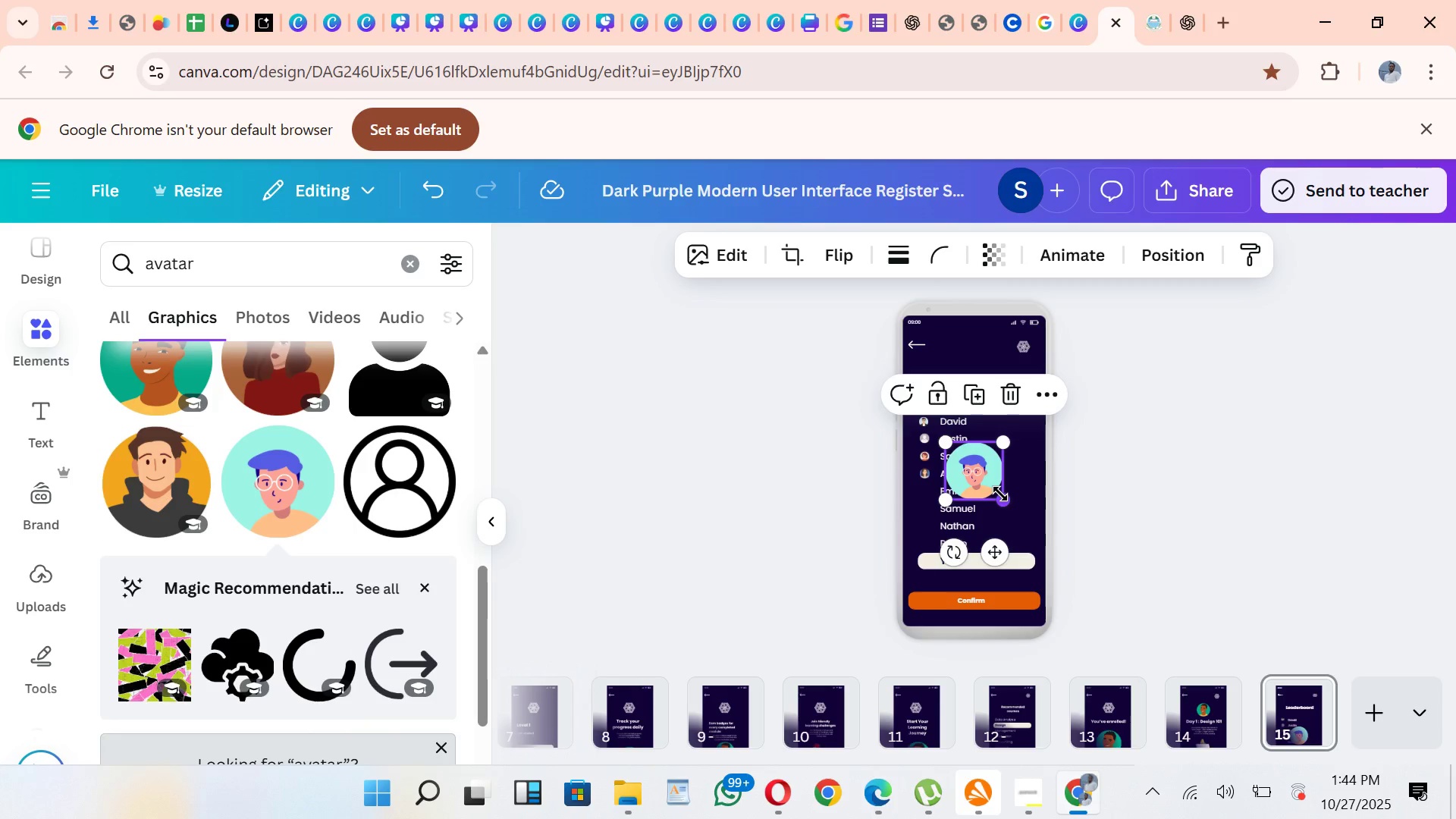 
hold_key(key=ArrowDown, duration=1.52)
 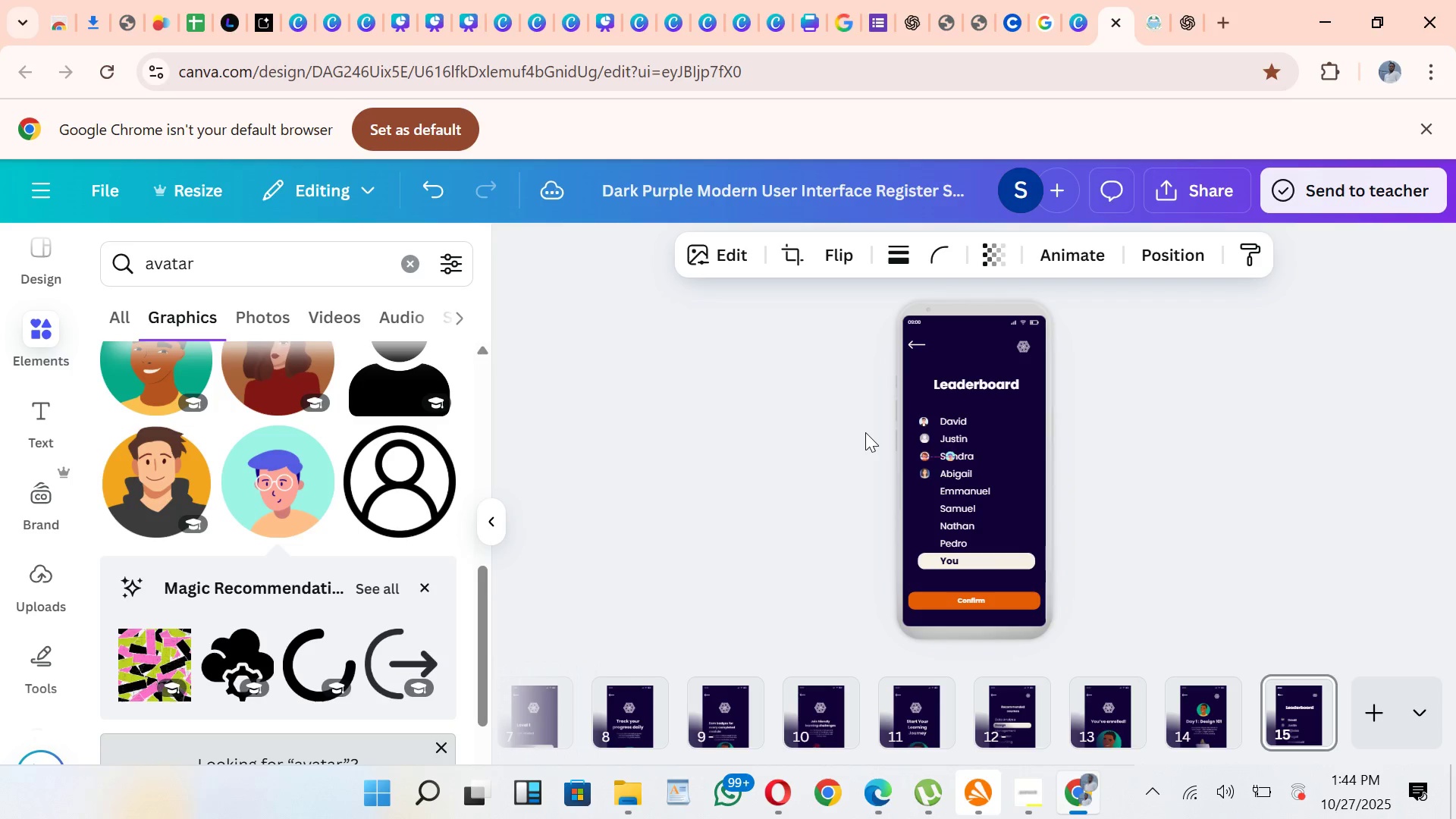 
hold_key(key=ArrowDown, duration=1.52)
 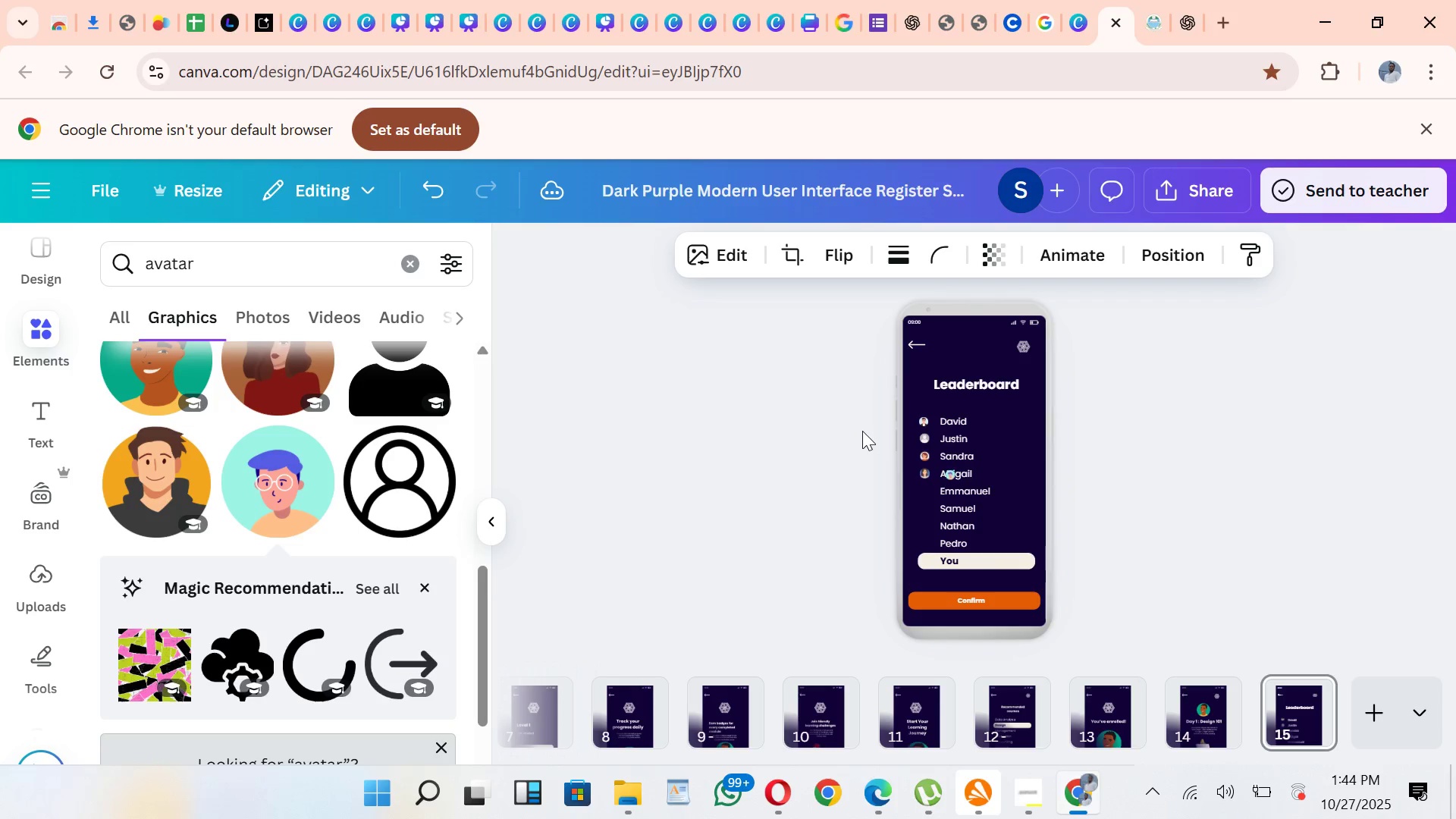 
hold_key(key=ArrowDown, duration=1.53)
 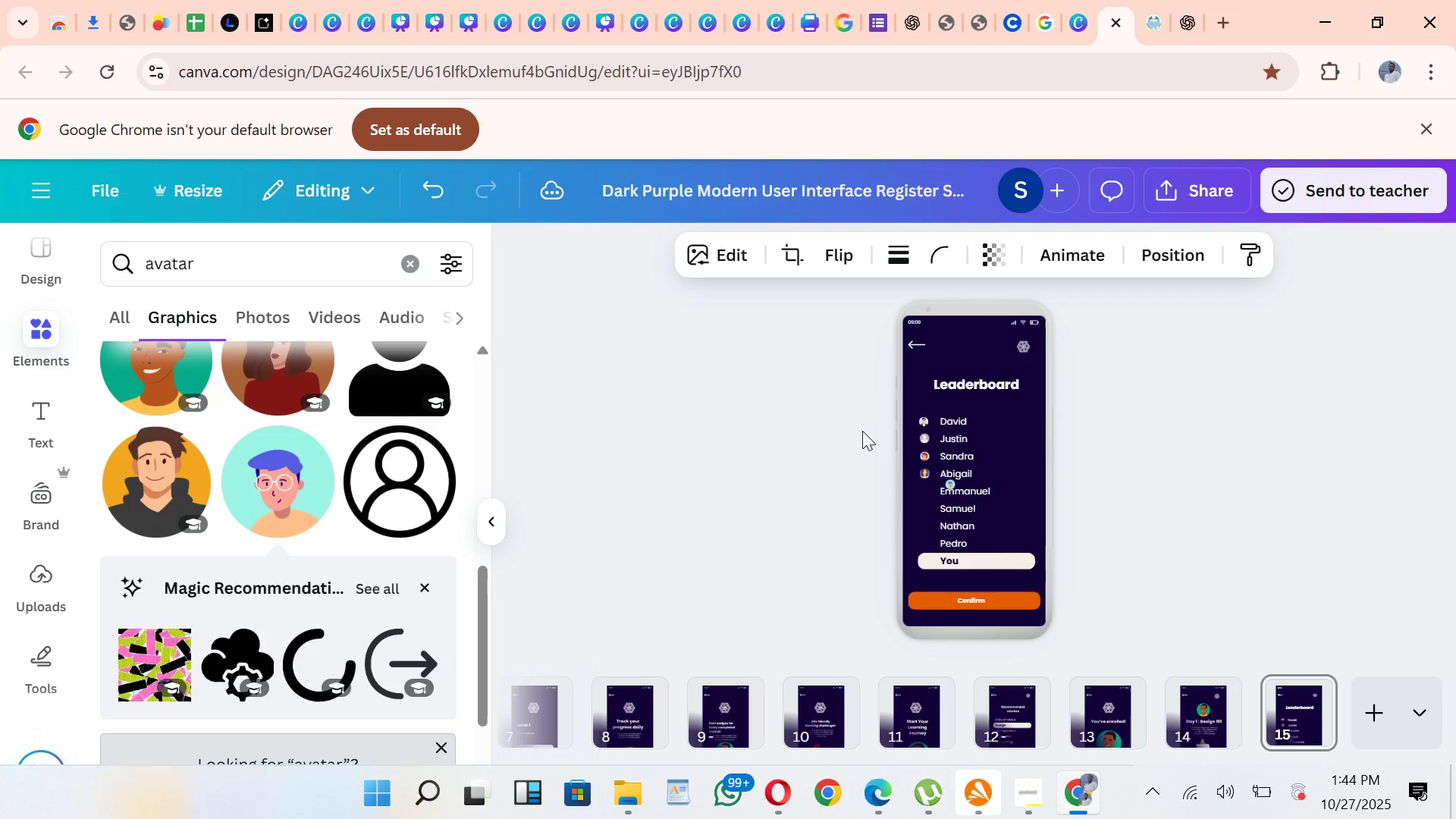 
hold_key(key=ArrowDown, duration=1.02)
 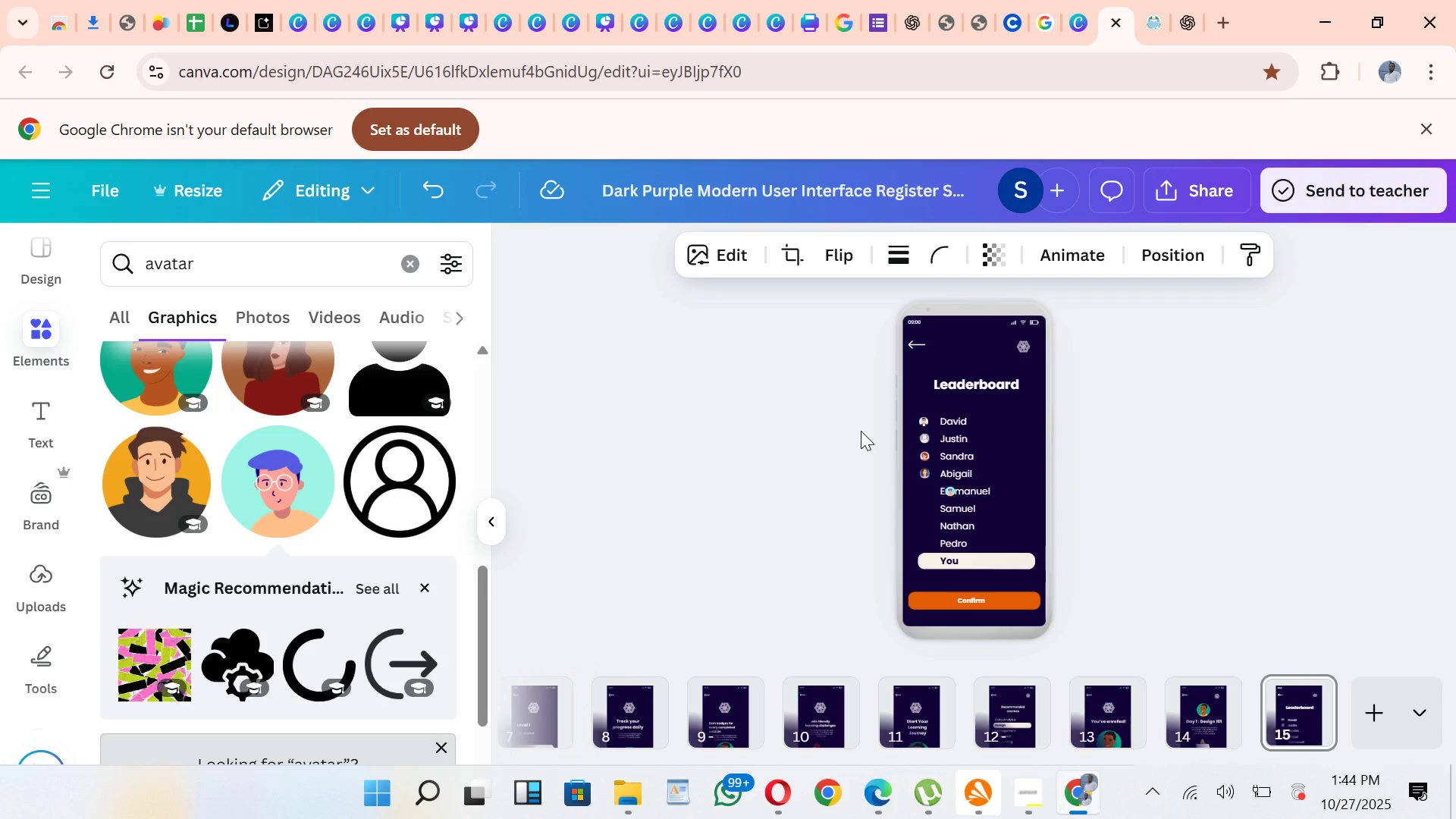 
hold_key(key=ArrowLeft, duration=1.51)
 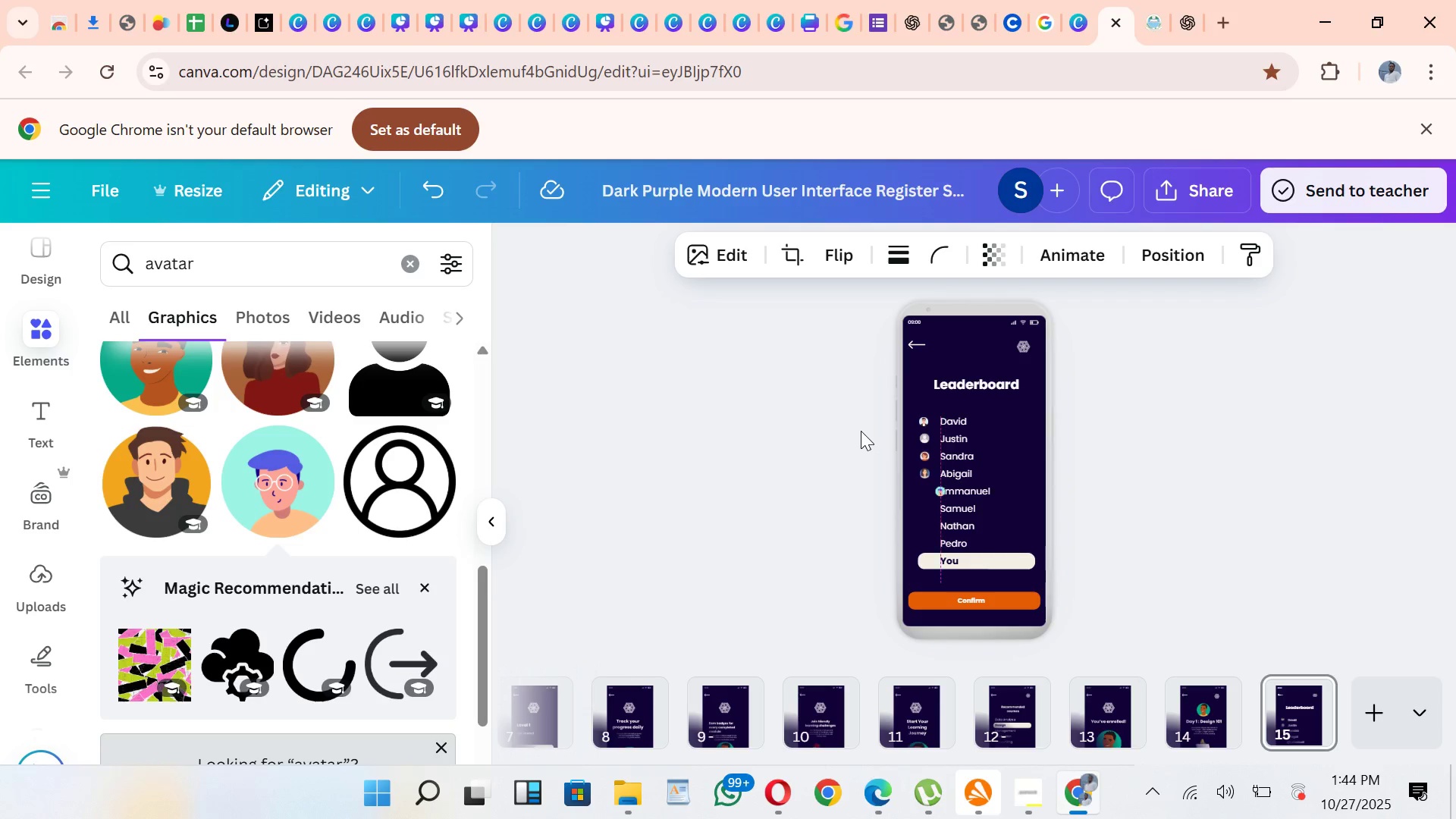 
hold_key(key=ArrowLeft, duration=1.53)
 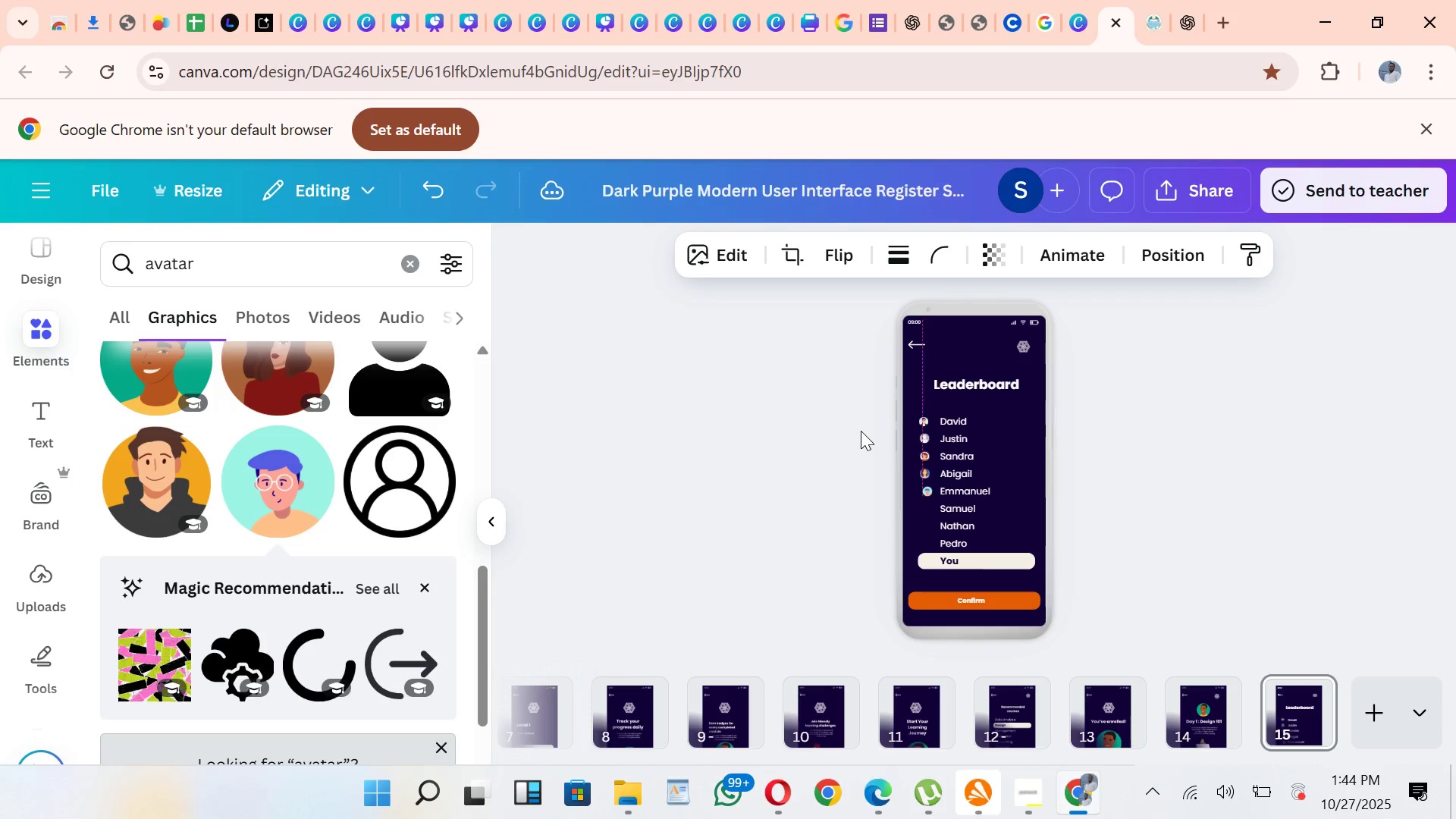 
key(ArrowLeft)
 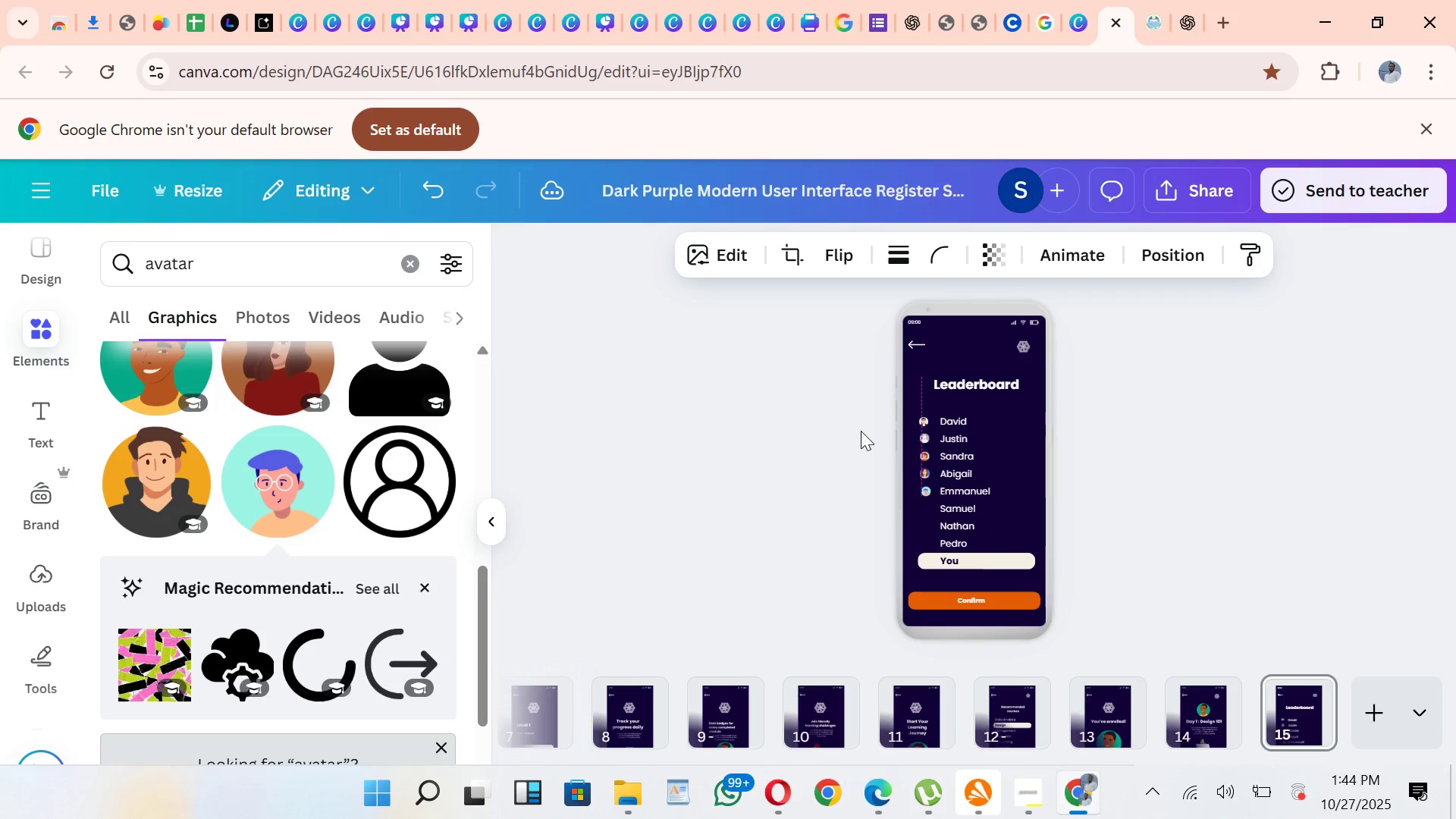 
key(ArrowLeft)
 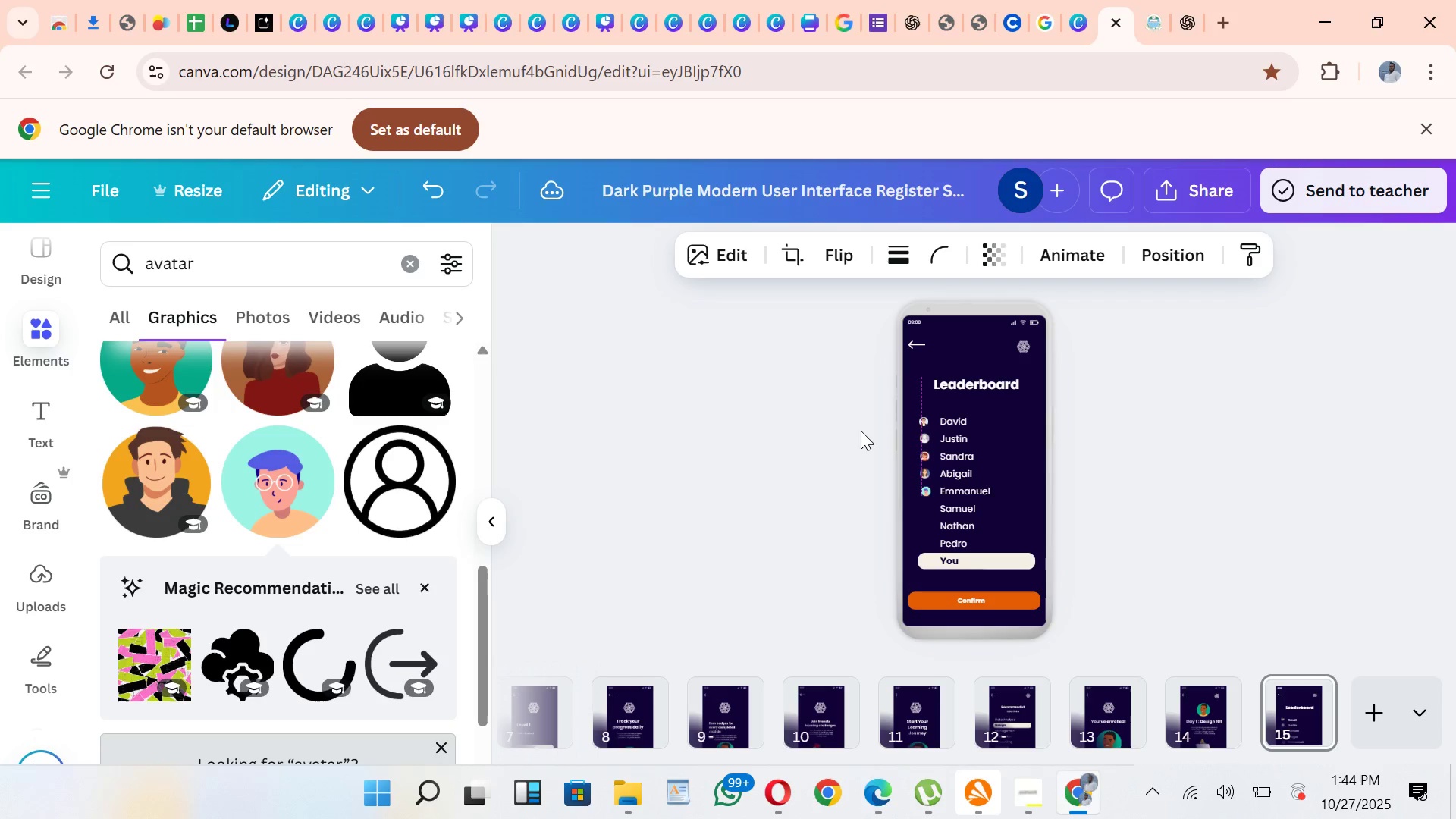 
key(ArrowLeft)
 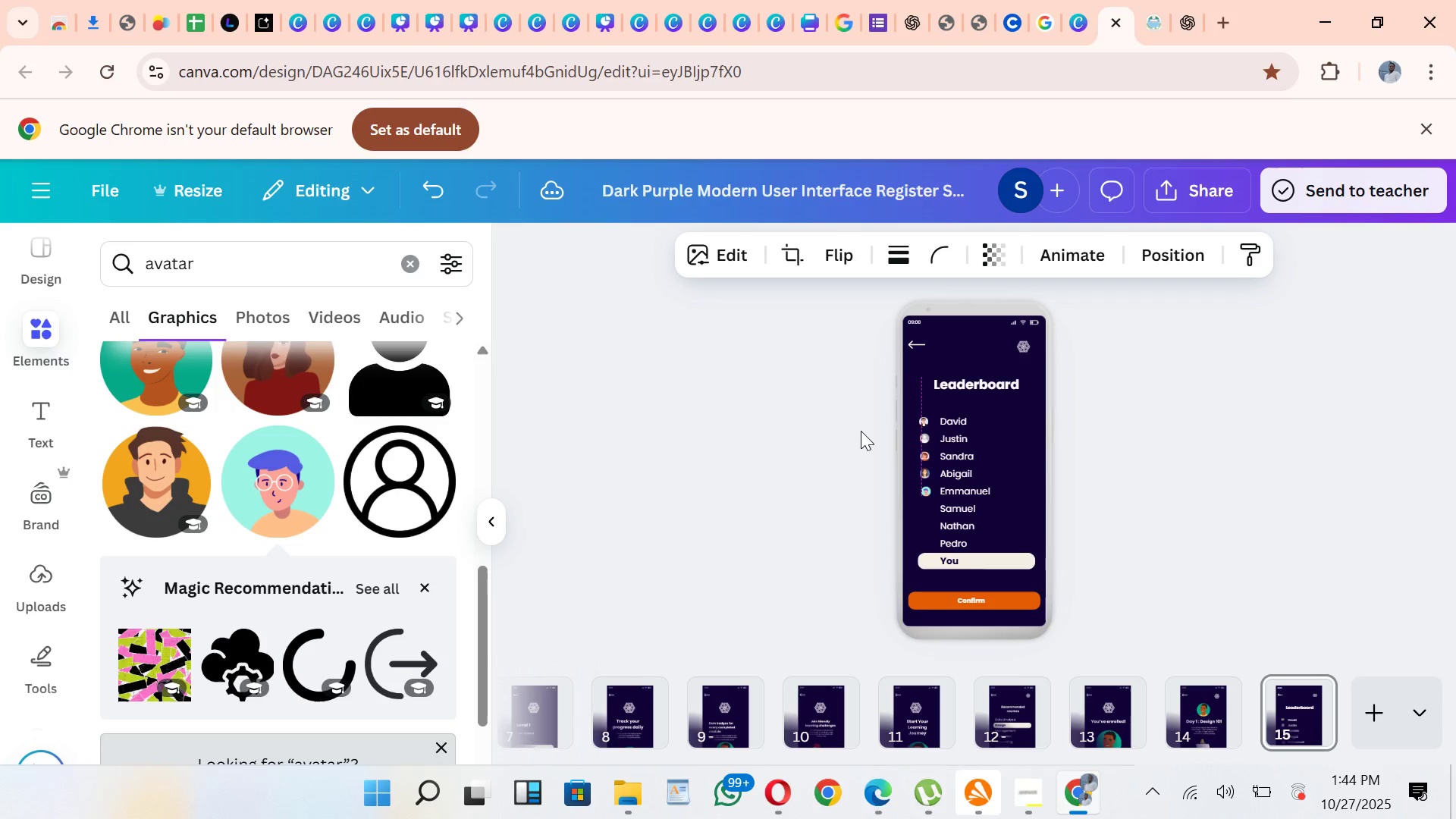 
key(ArrowLeft)
 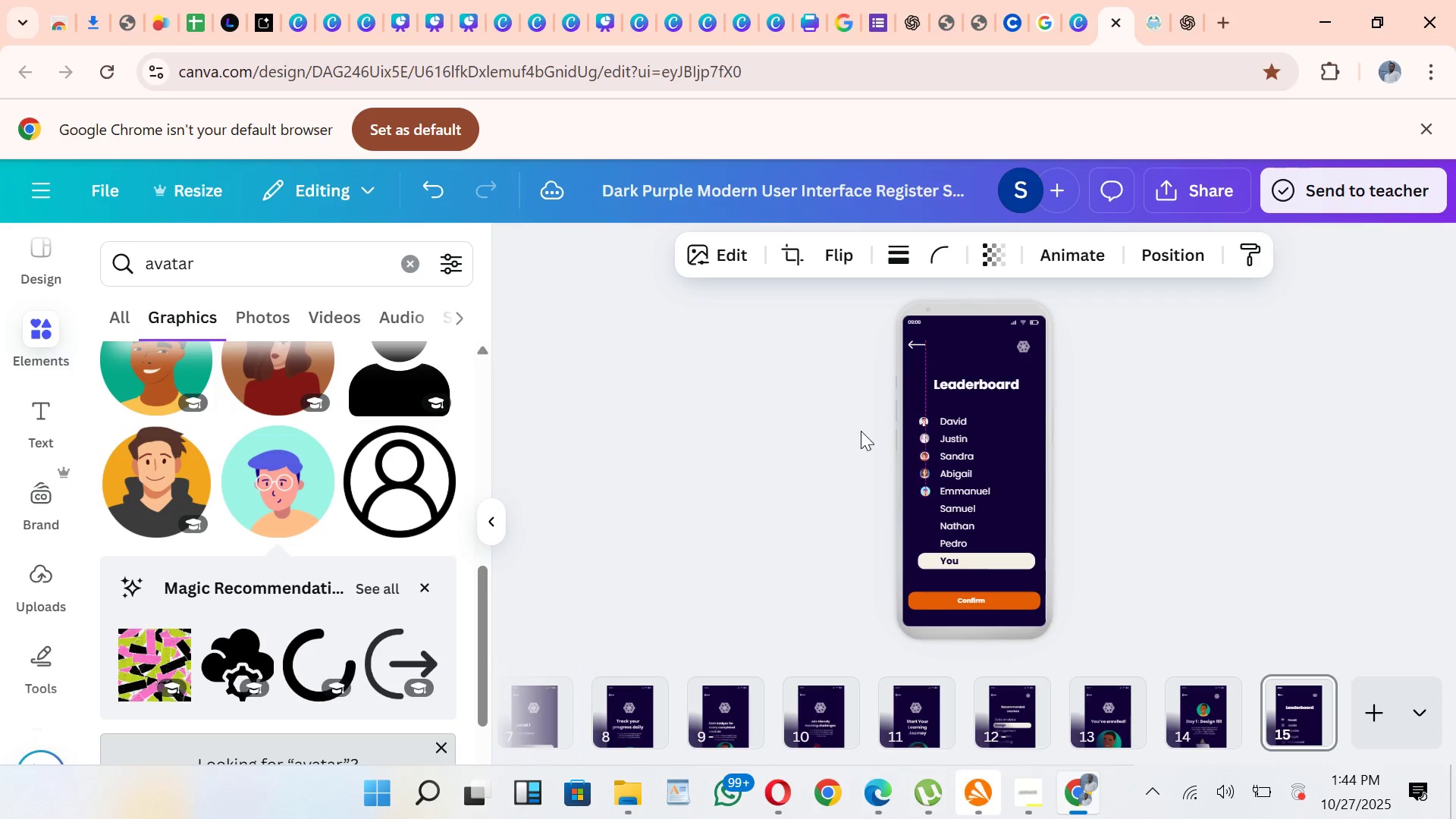 
key(ArrowLeft)
 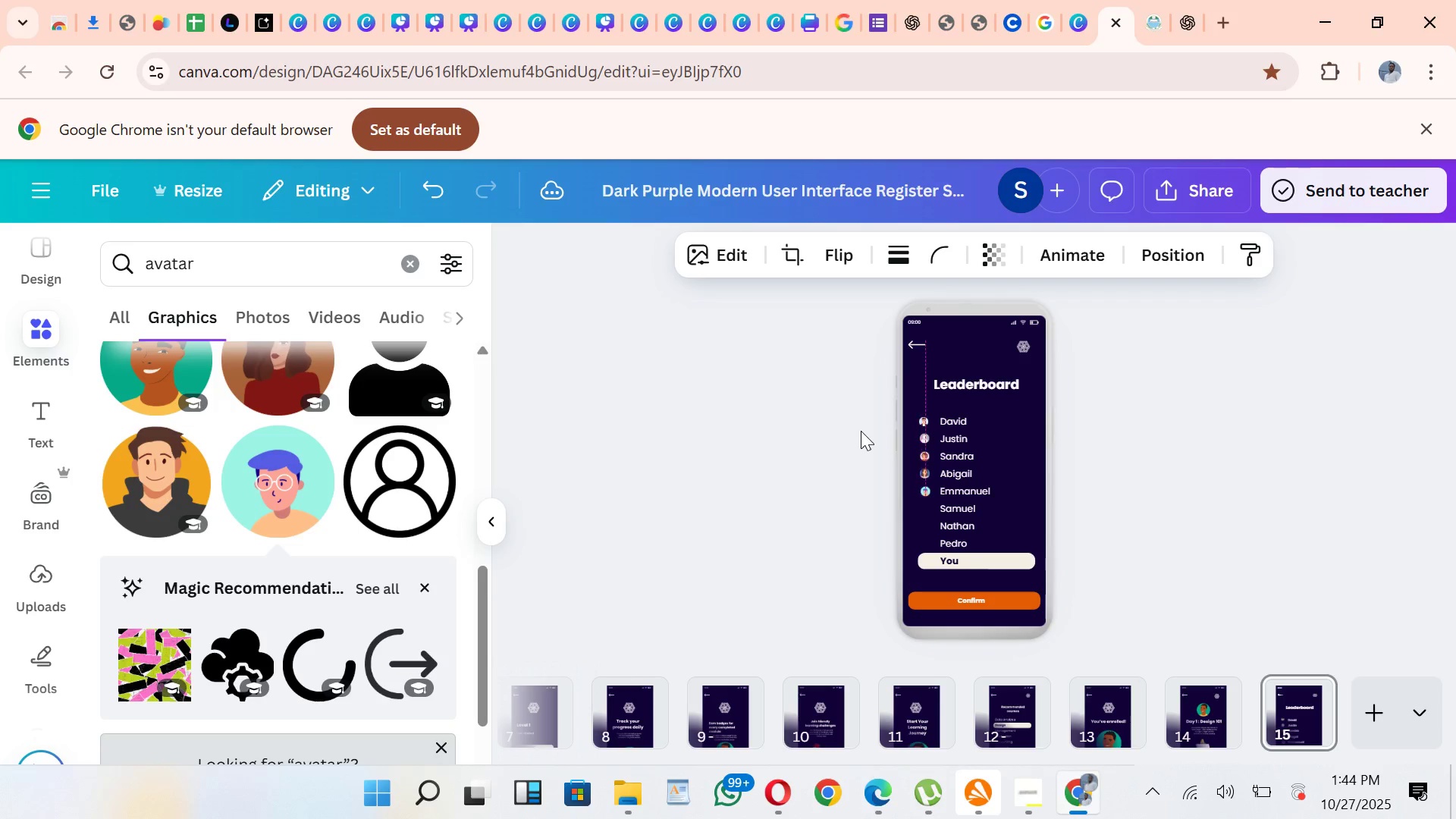 
key(ArrowLeft)
 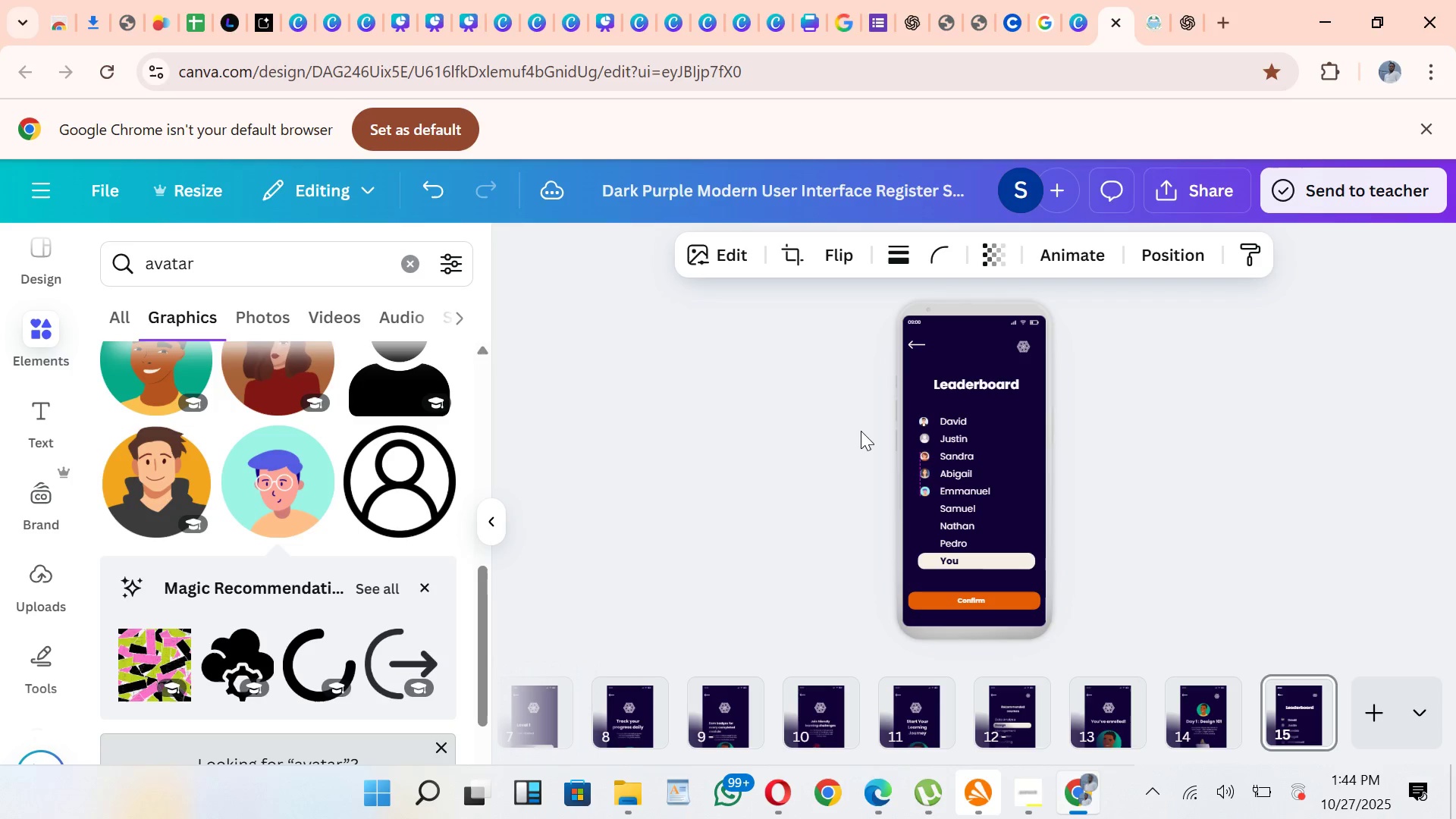 
key(ArrowLeft)
 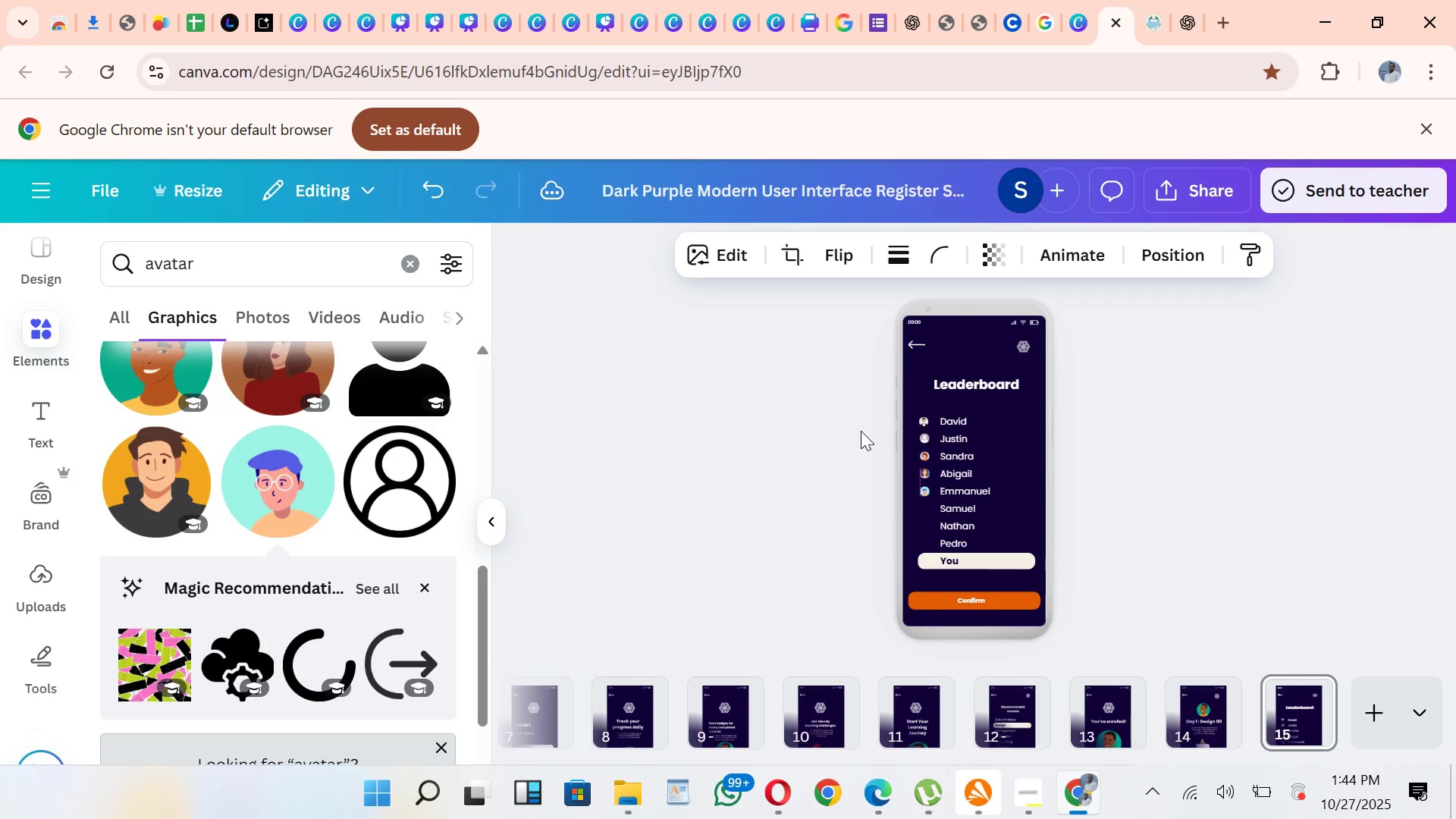 
key(ArrowLeft)
 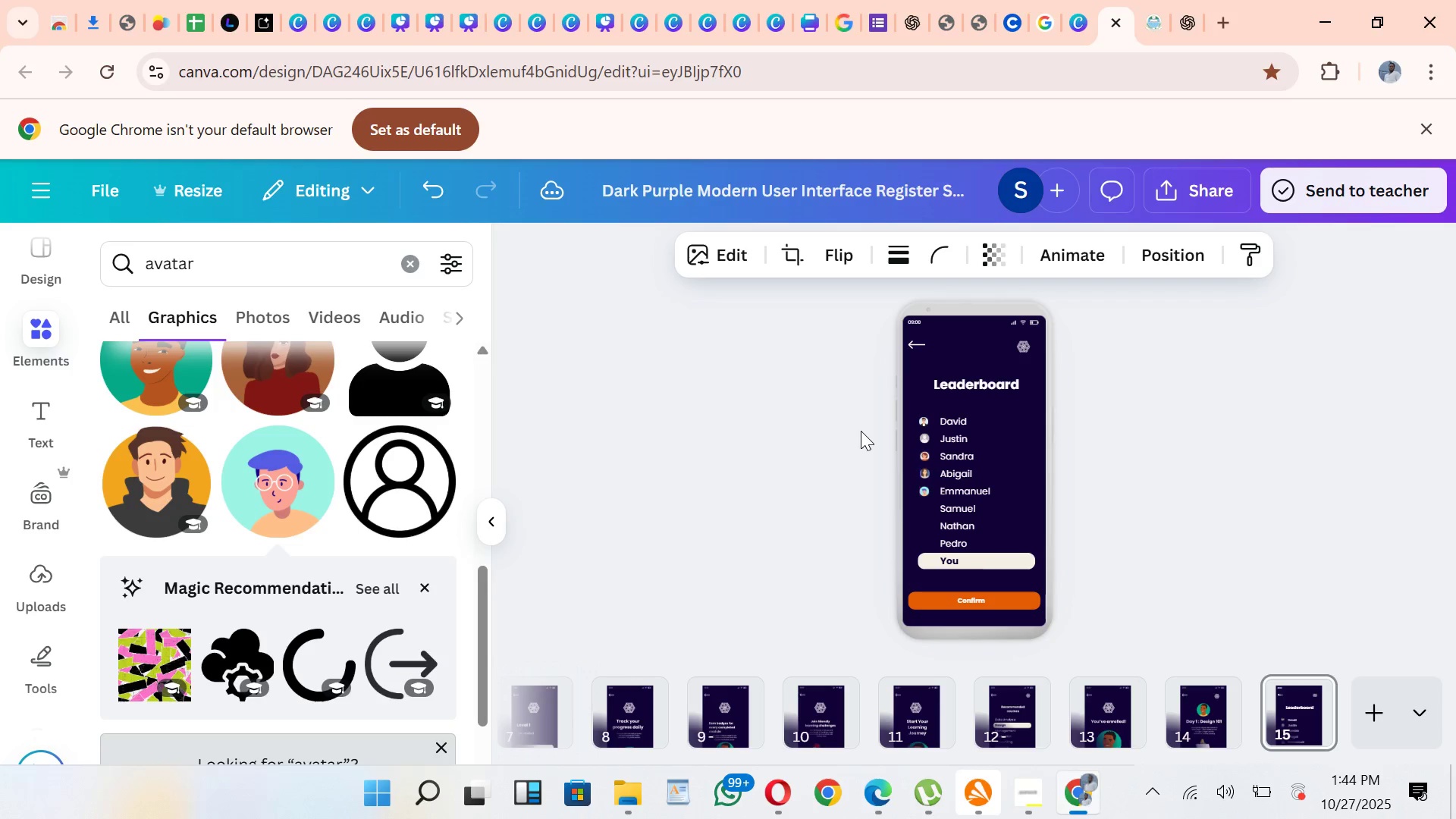 
key(ArrowLeft)
 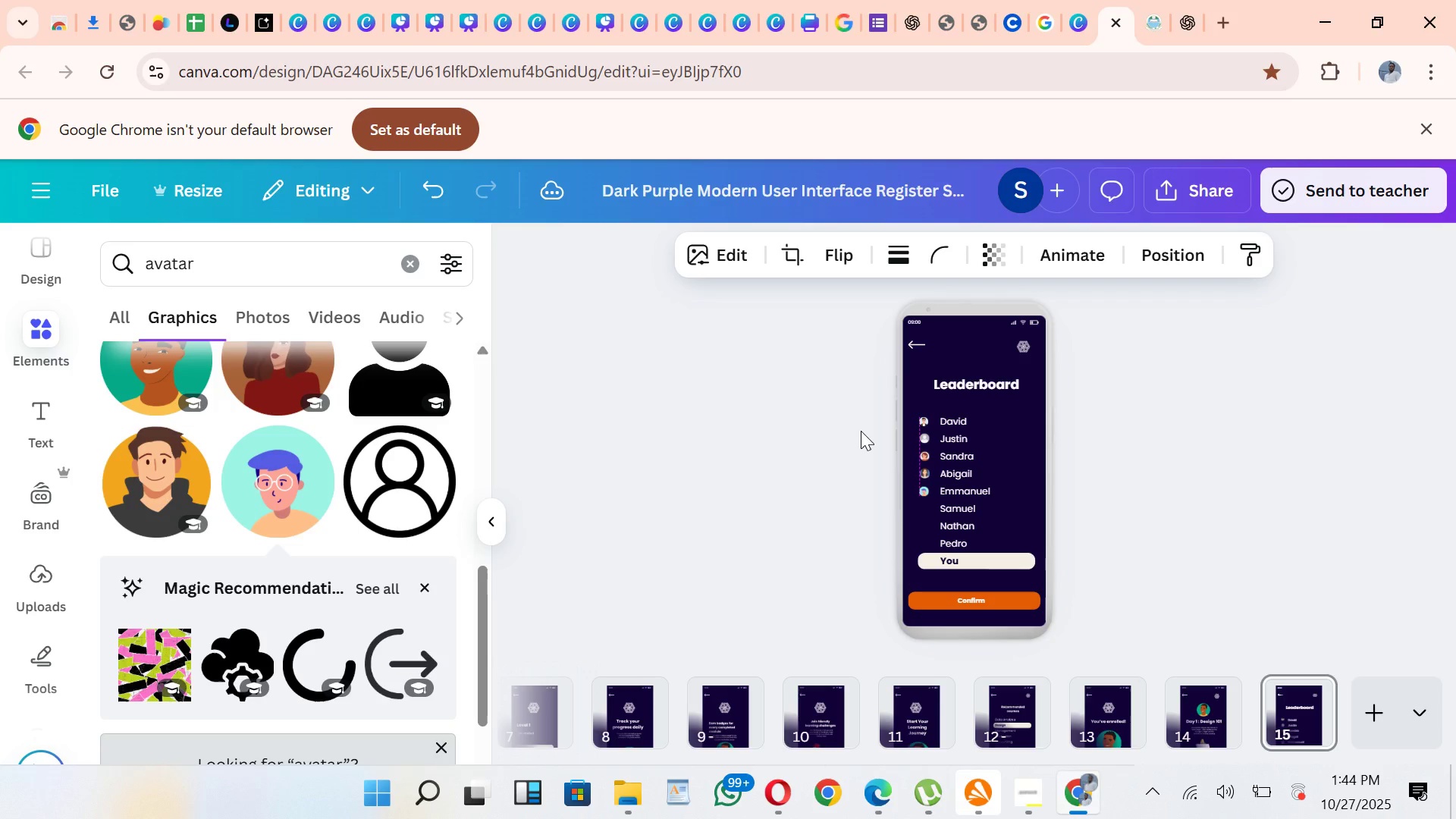 
key(ArrowLeft)
 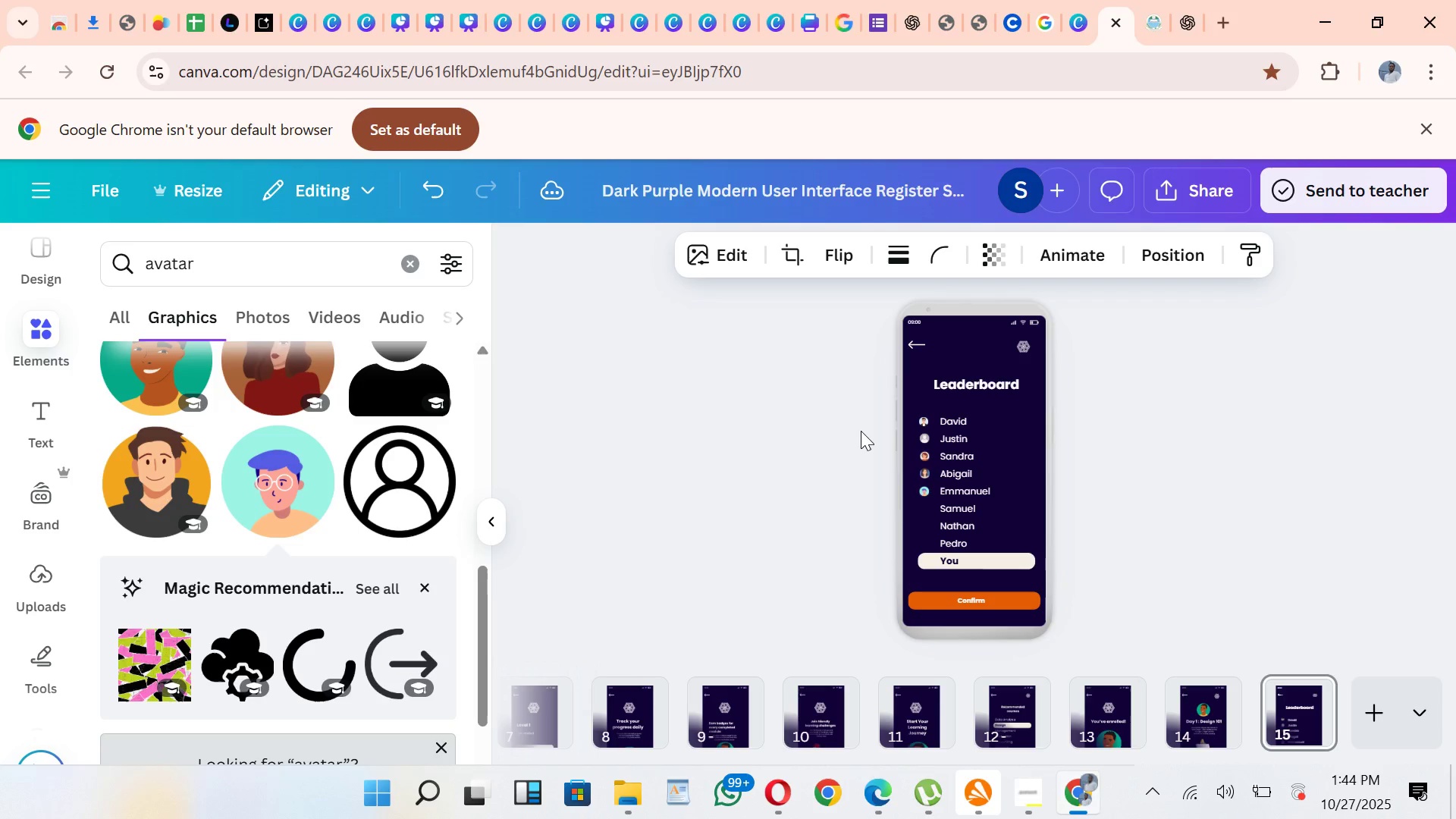 
key(ArrowRight)
 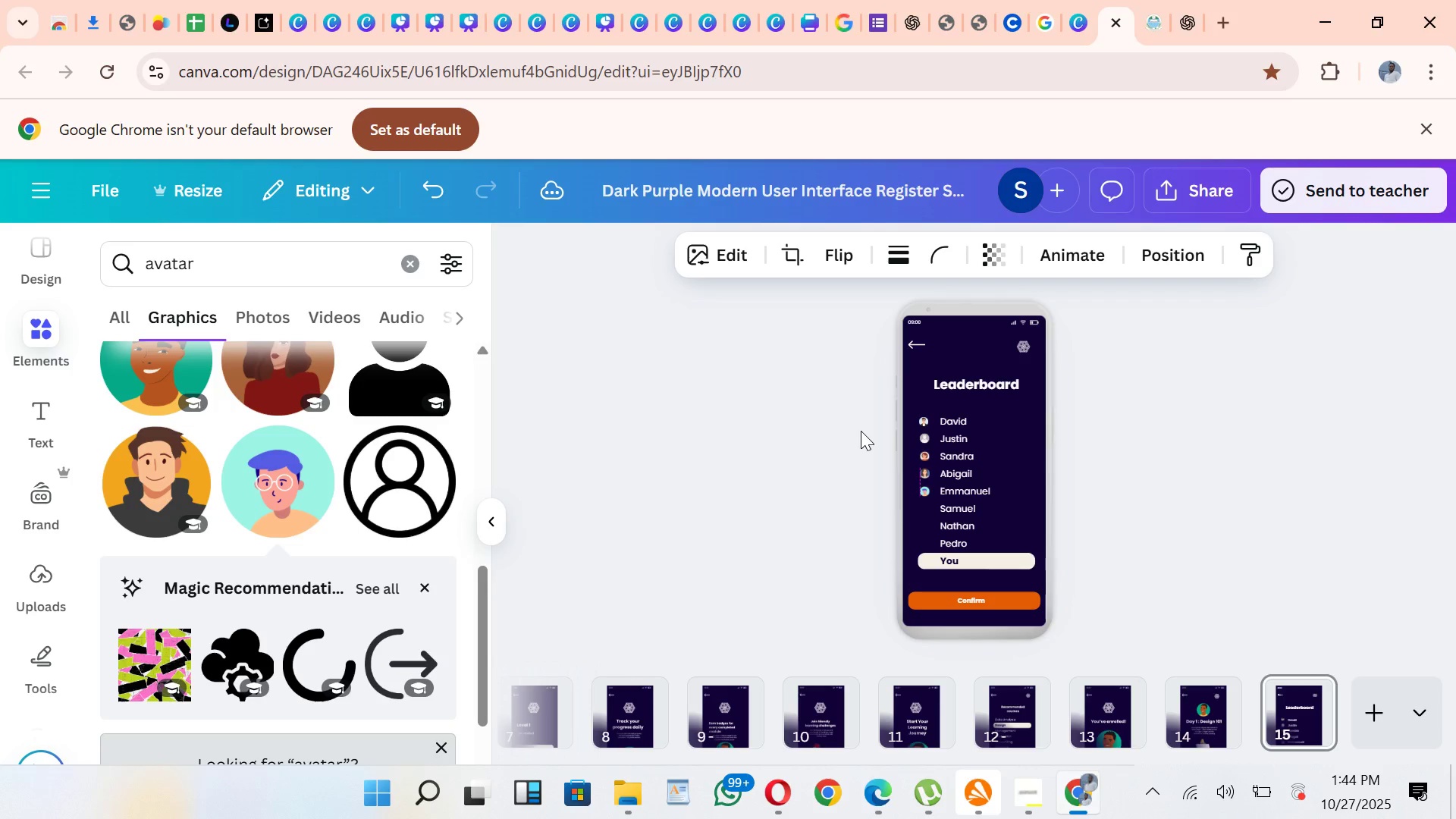 
key(ArrowRight)
 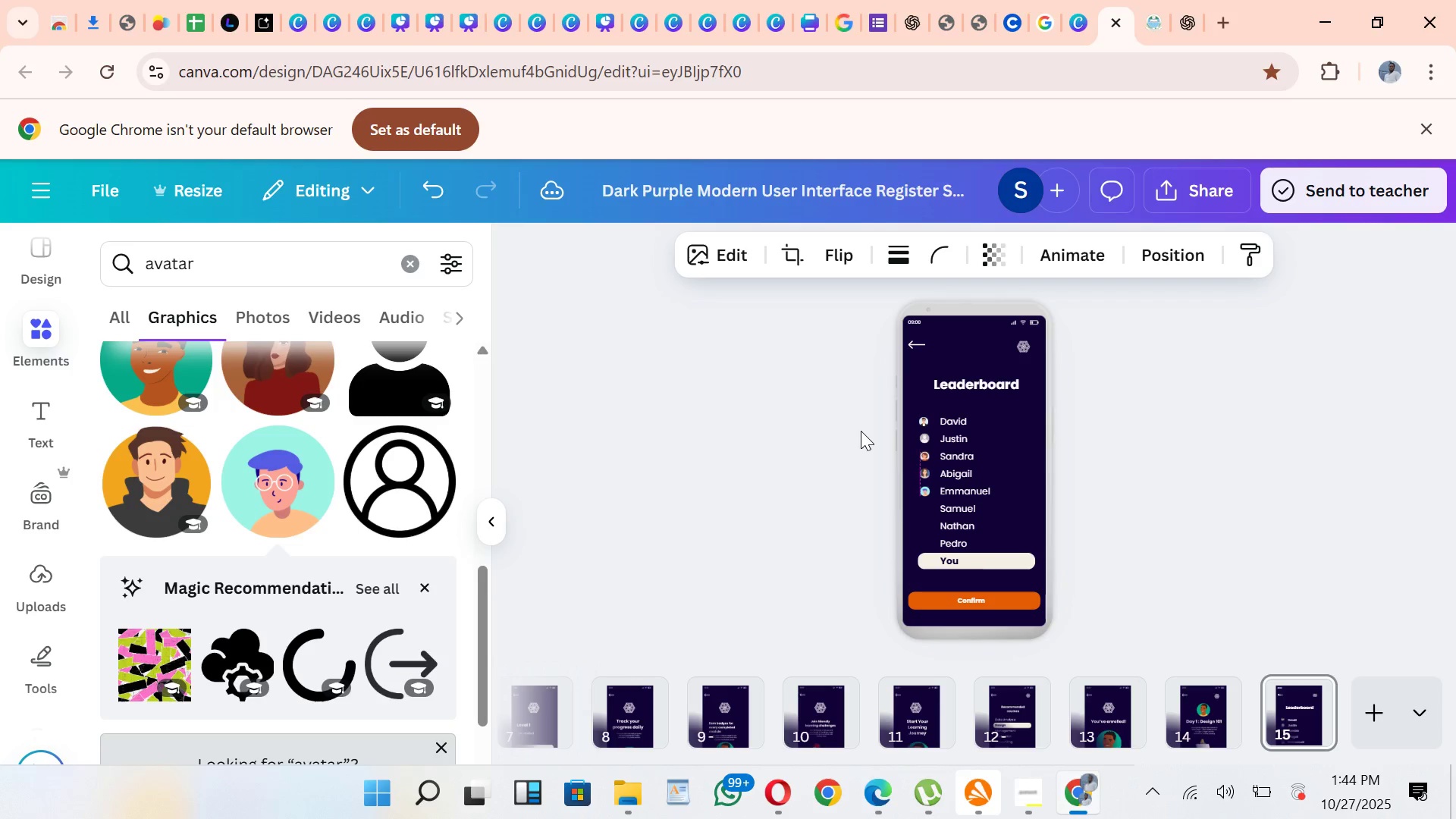 
key(ArrowRight)
 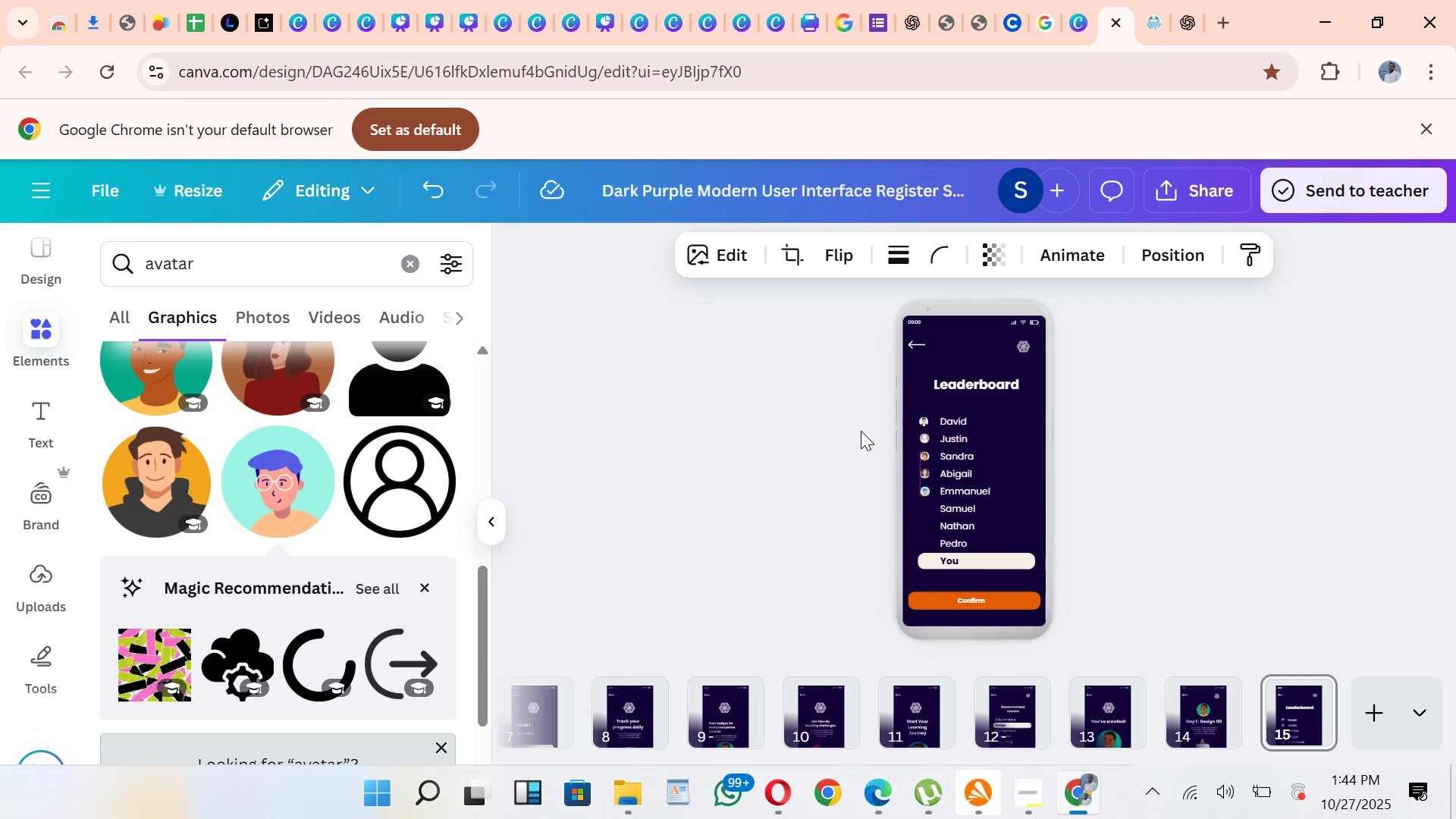 
key(ArrowRight)
 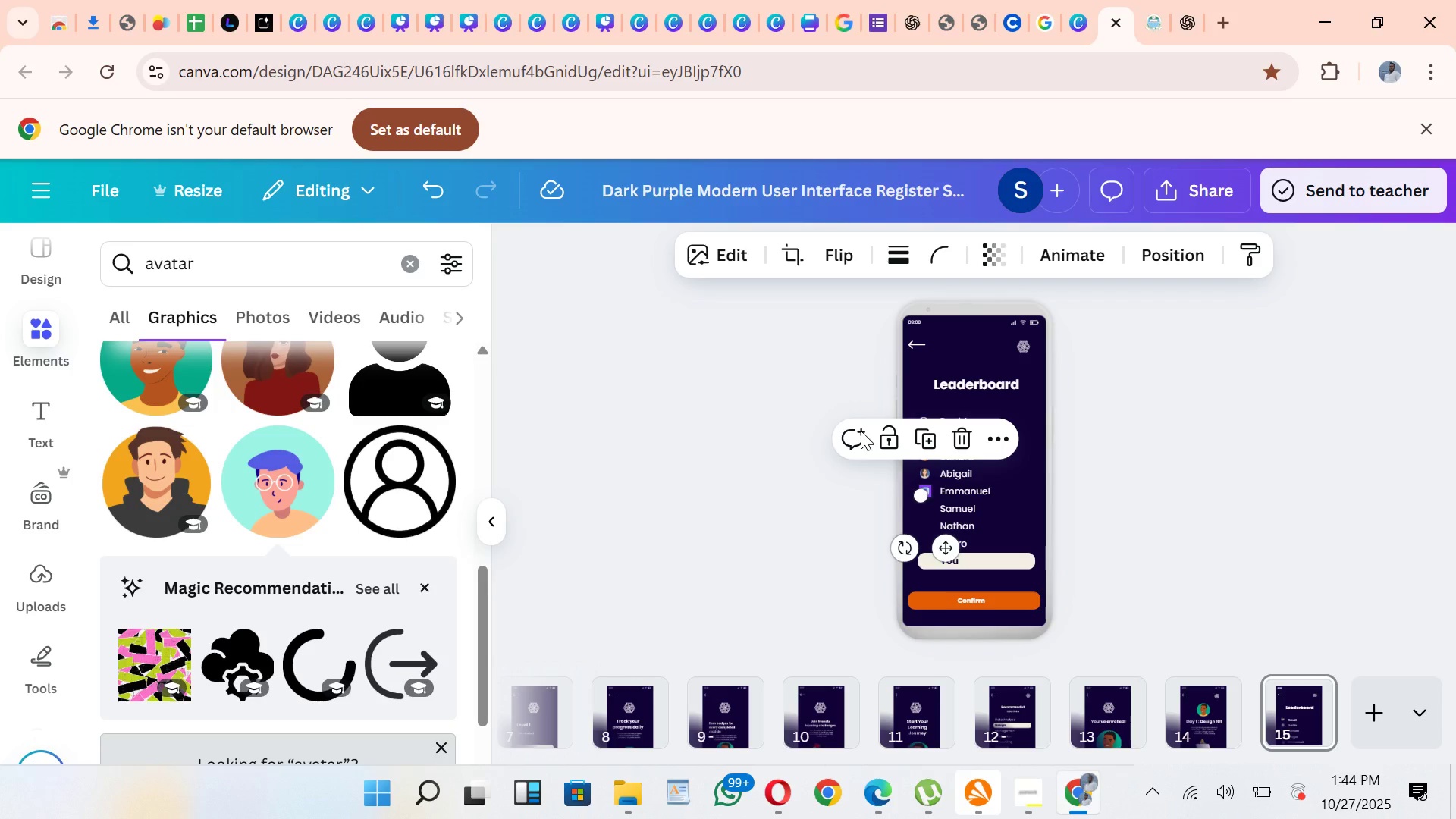 
key(ArrowLeft)
 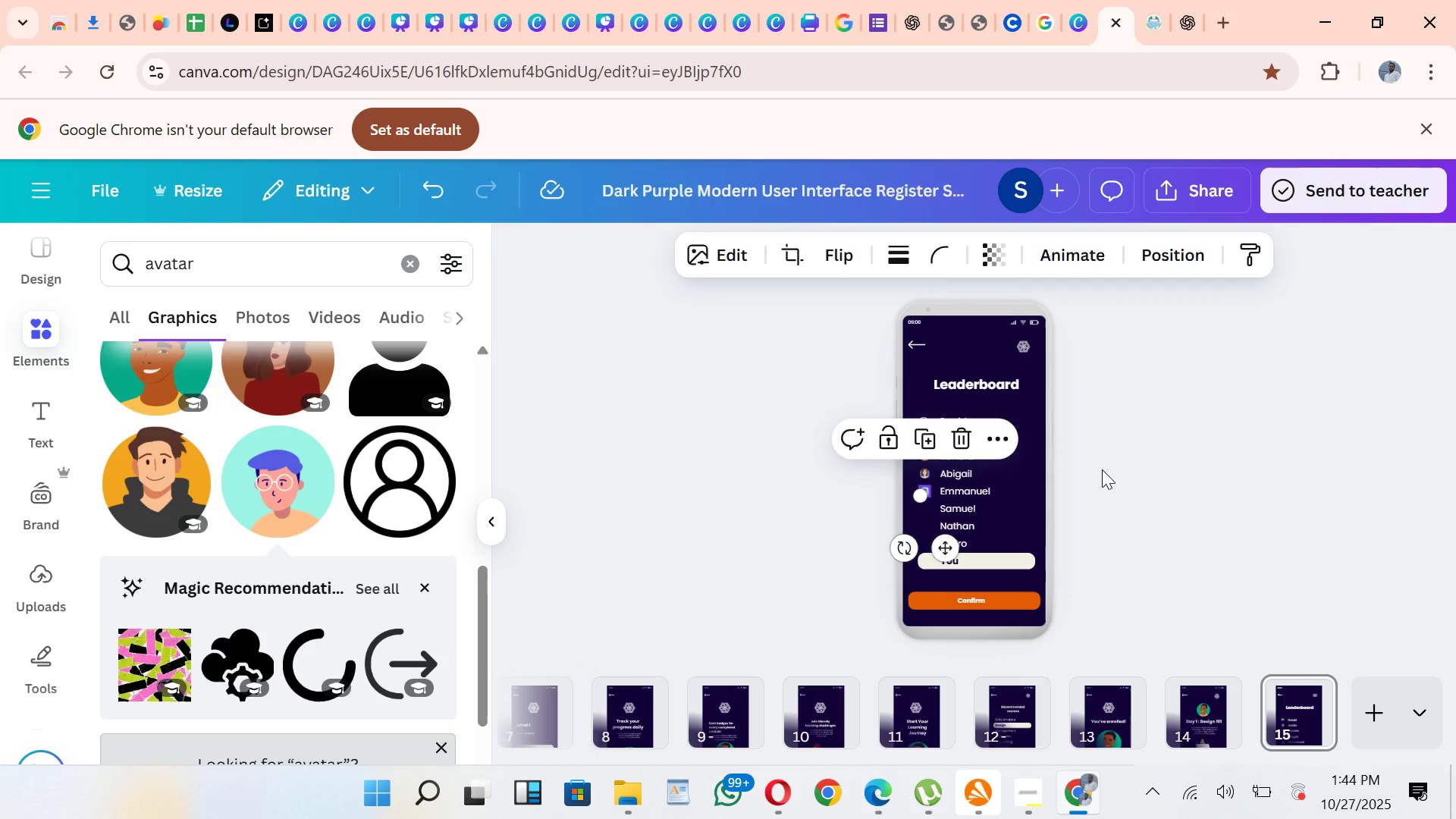 
wait(17.69)
 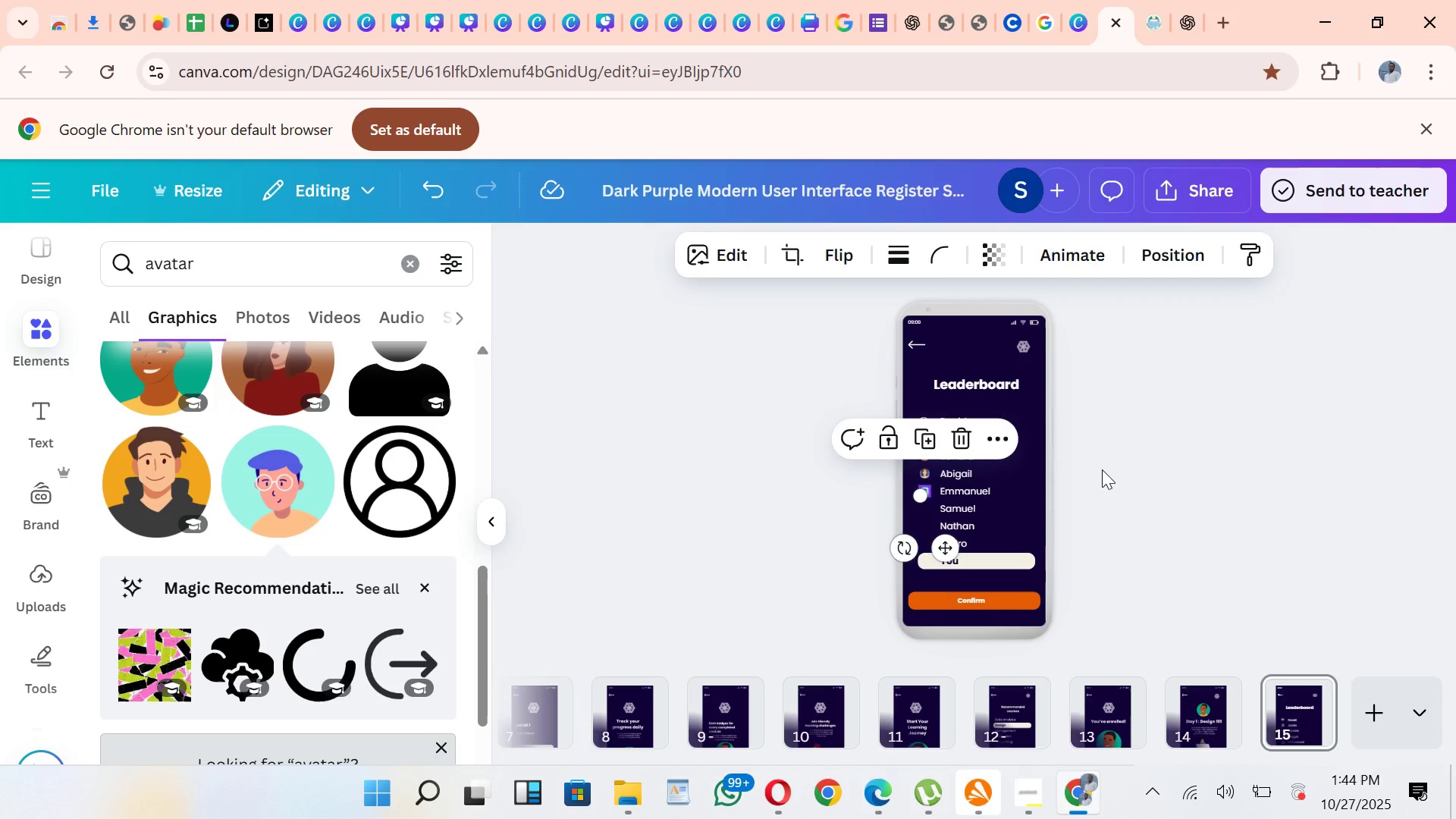 
mouse_move([422, 717])
 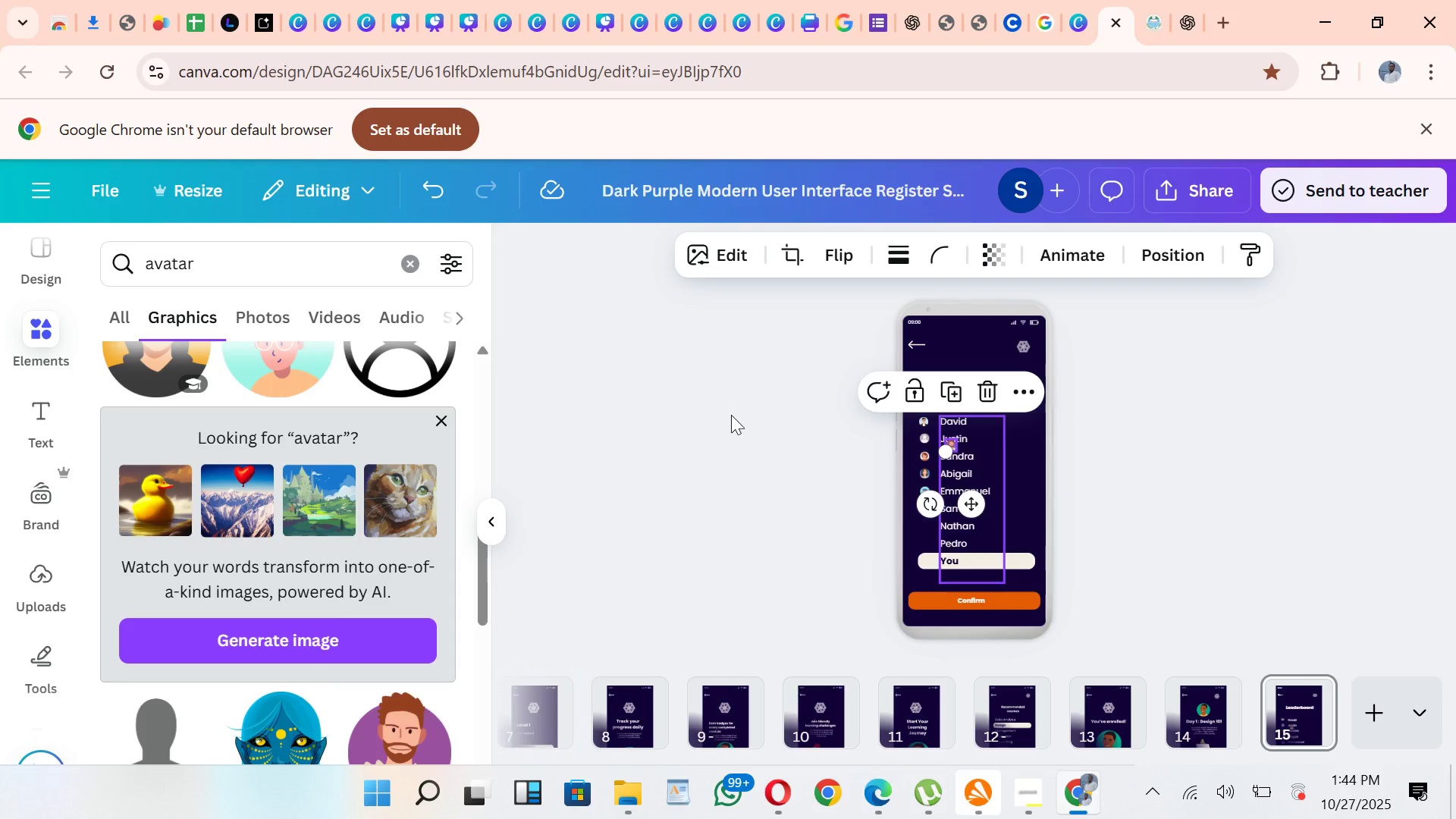 
hold_key(key=ArrowLeft, duration=1.51)
 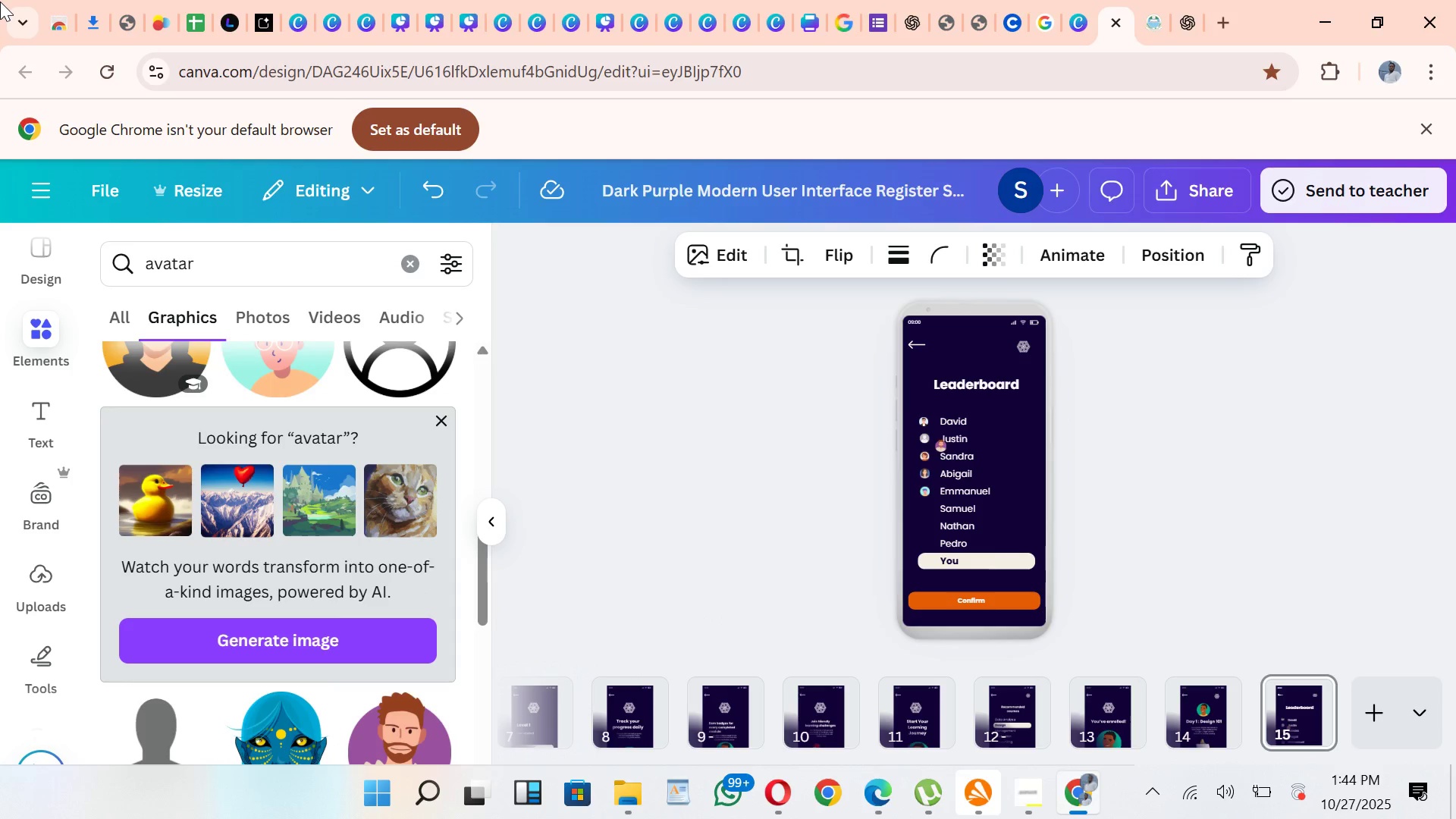 
hold_key(key=ArrowLeft, duration=1.53)
 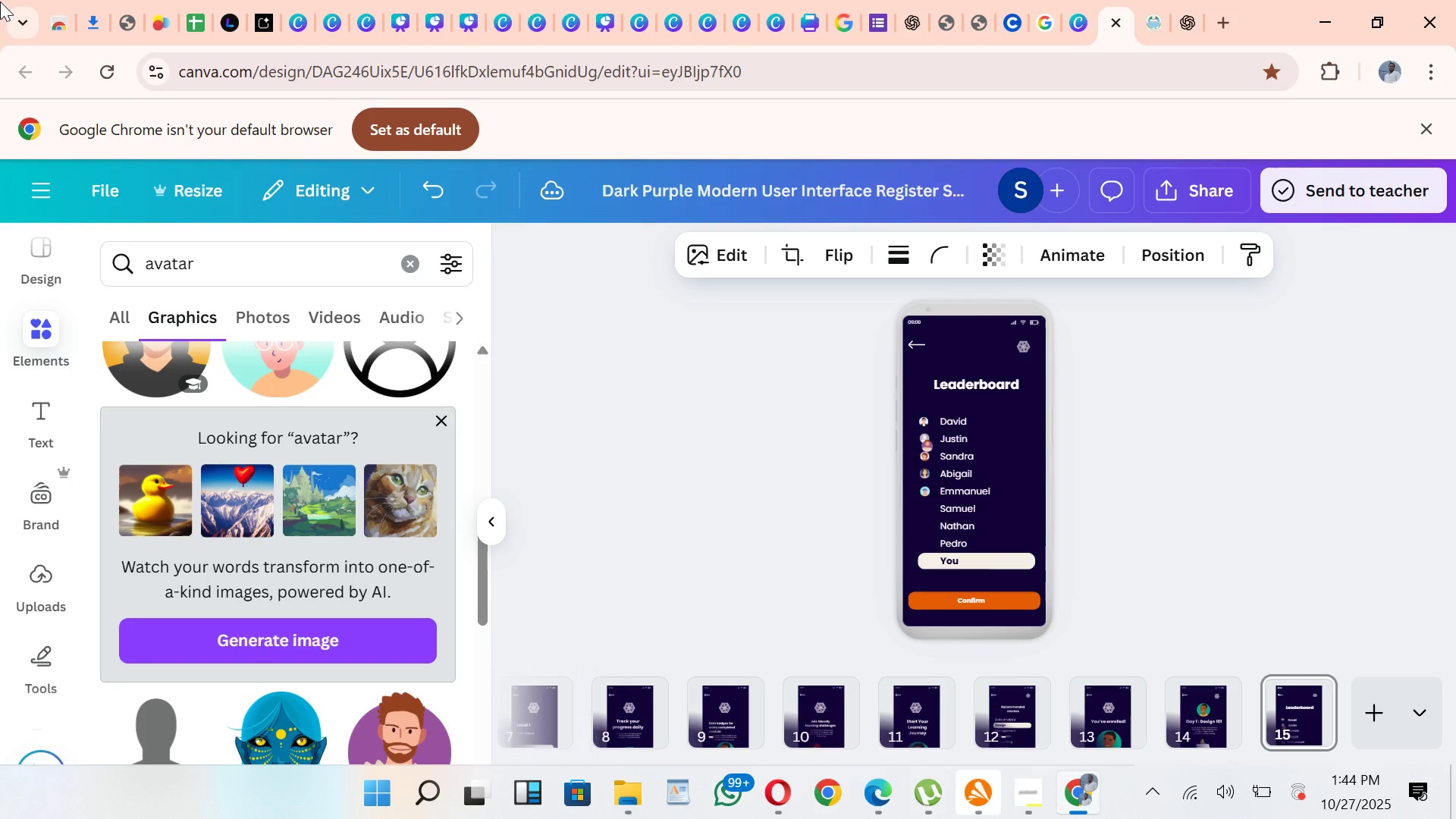 
key(ArrowLeft)
 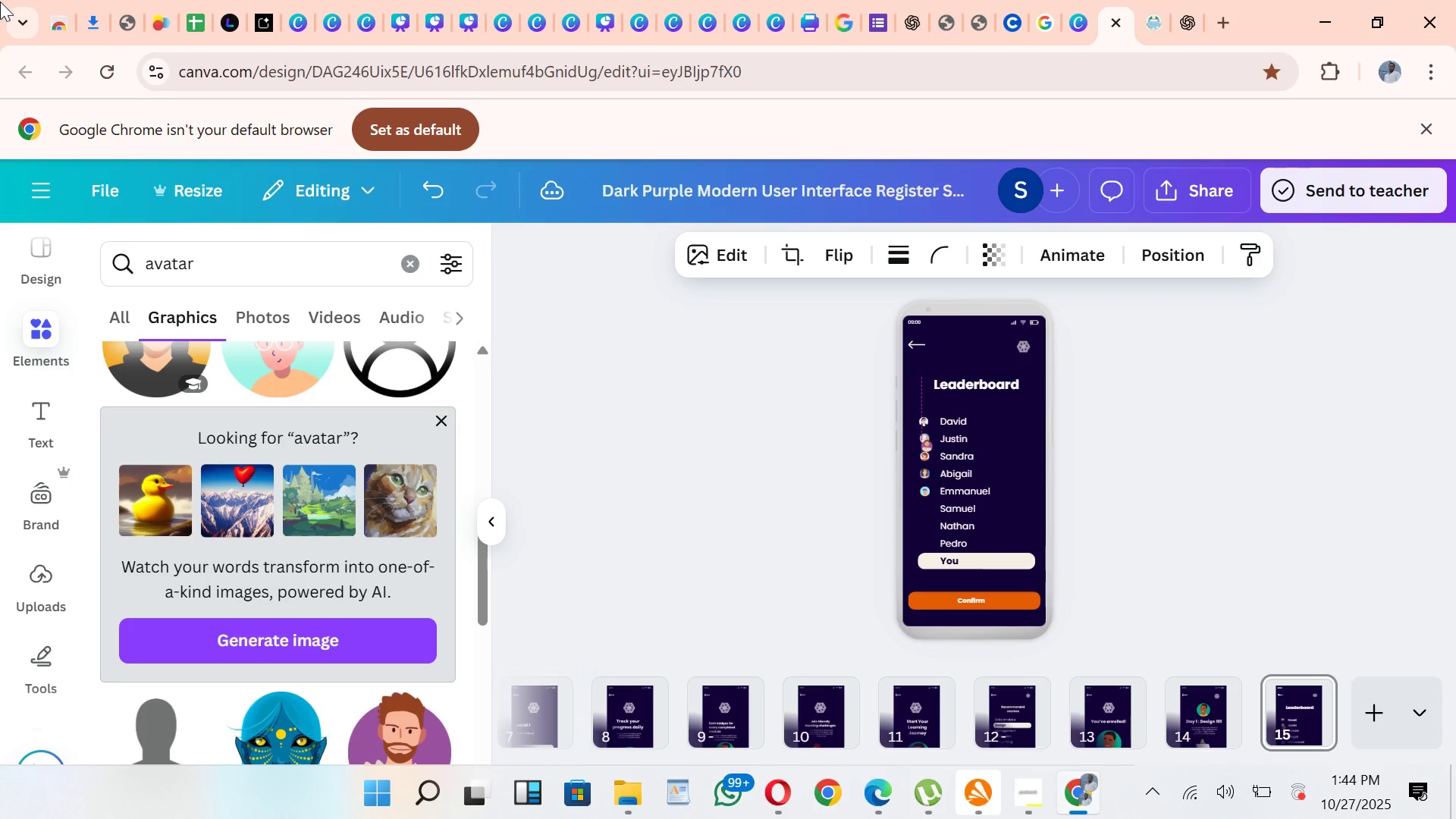 
key(ArrowLeft)
 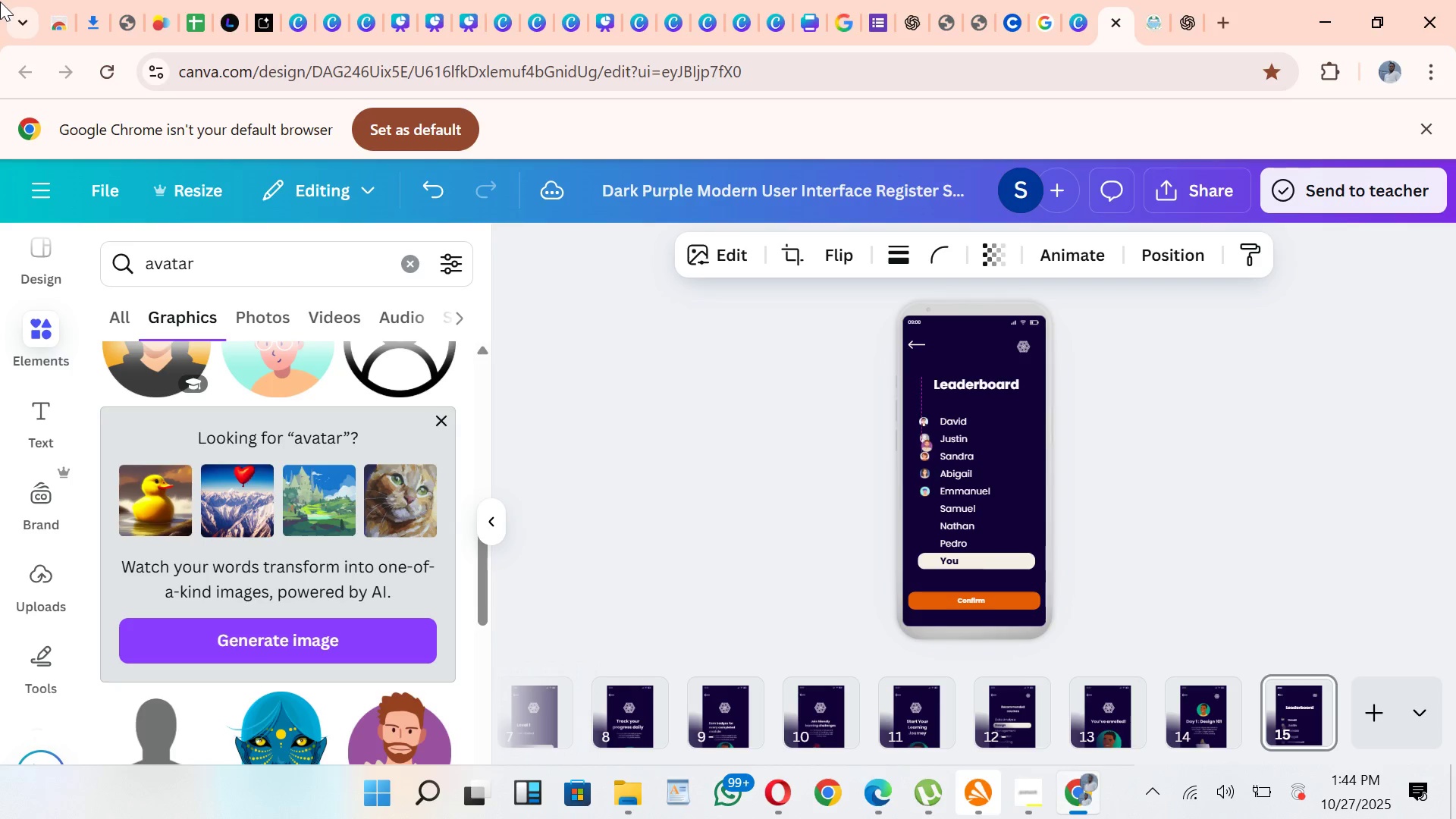 
key(ArrowLeft)
 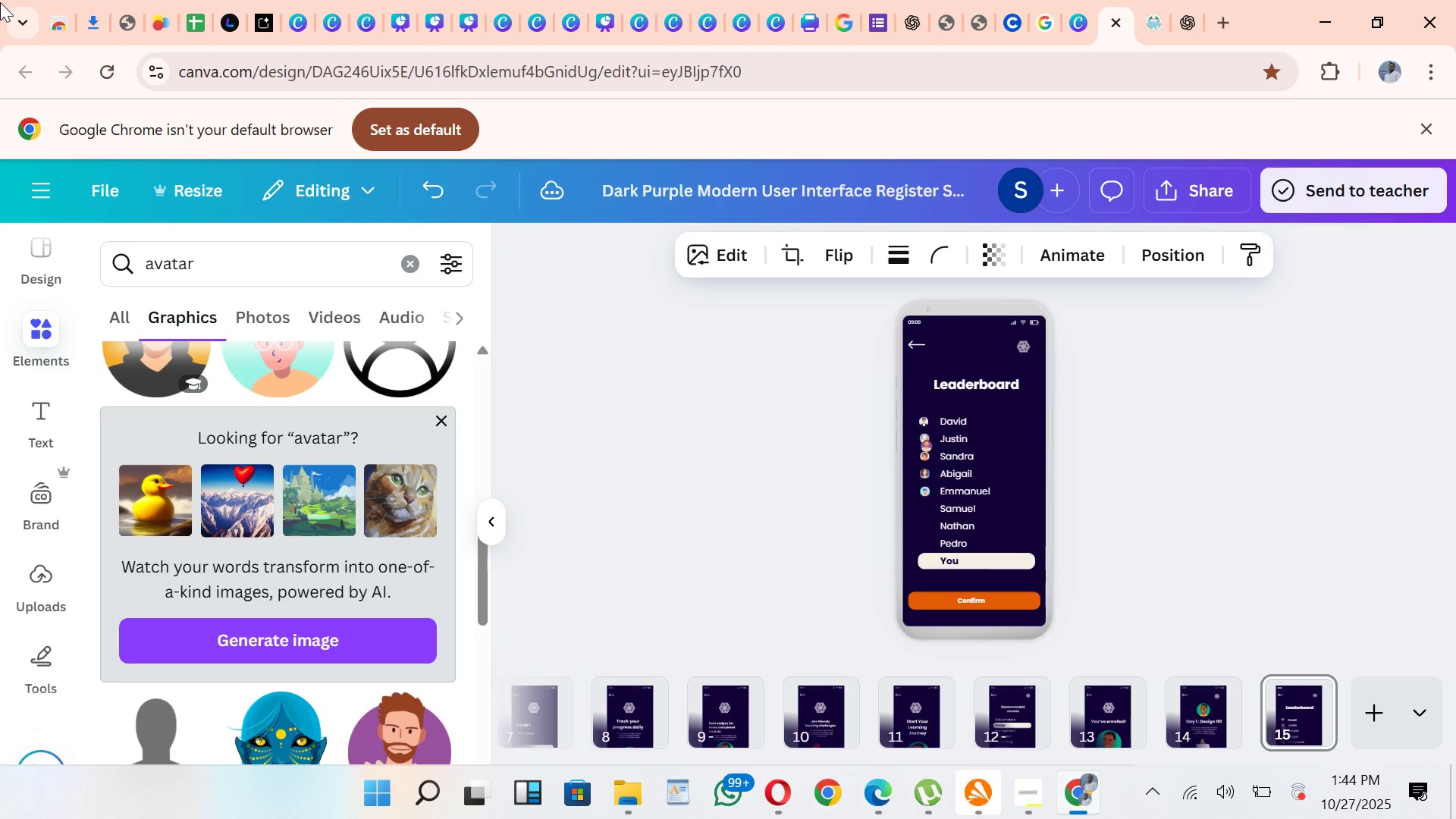 
key(ArrowLeft)
 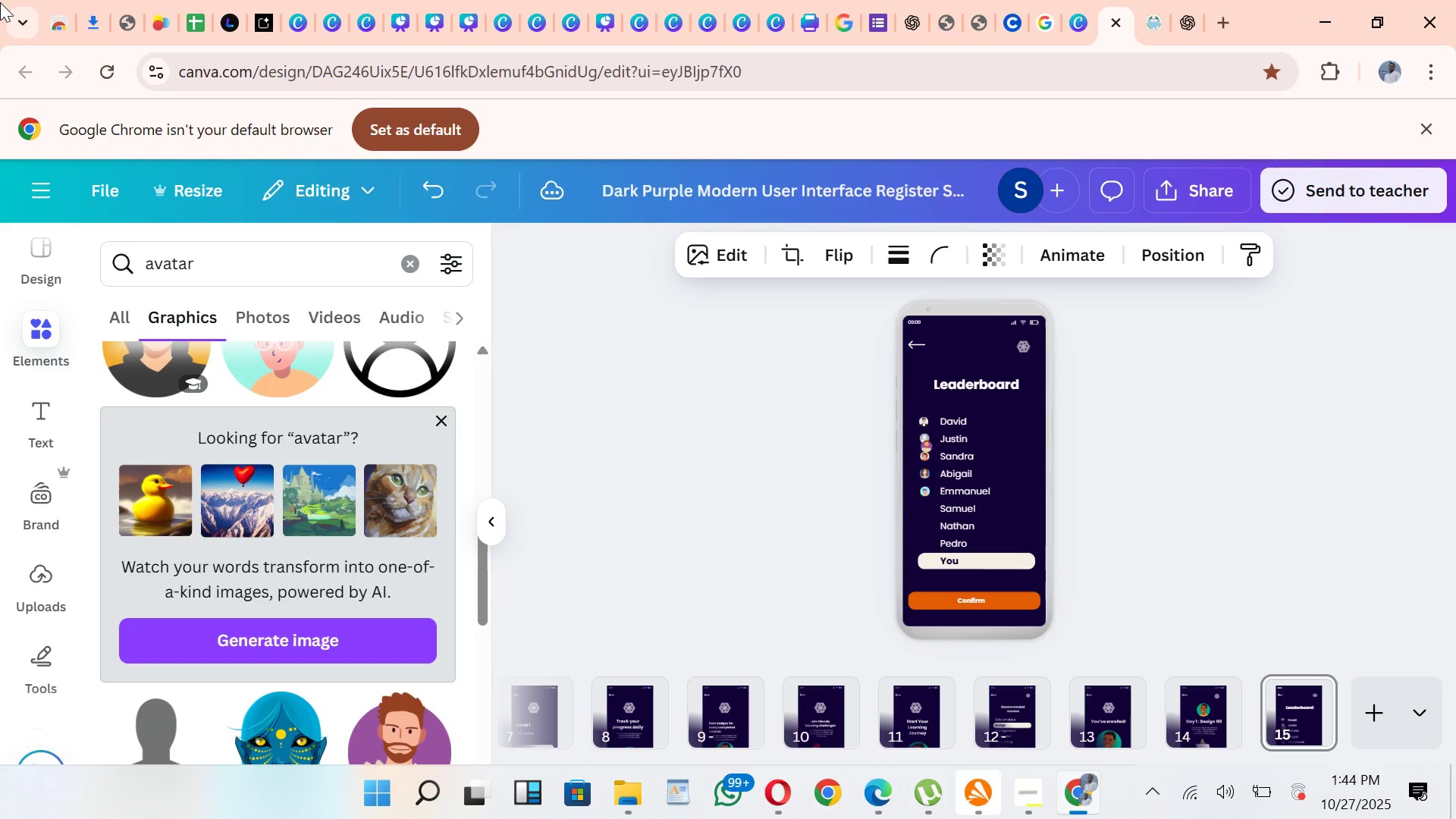 
hold_key(key=ArrowDown, duration=1.51)
 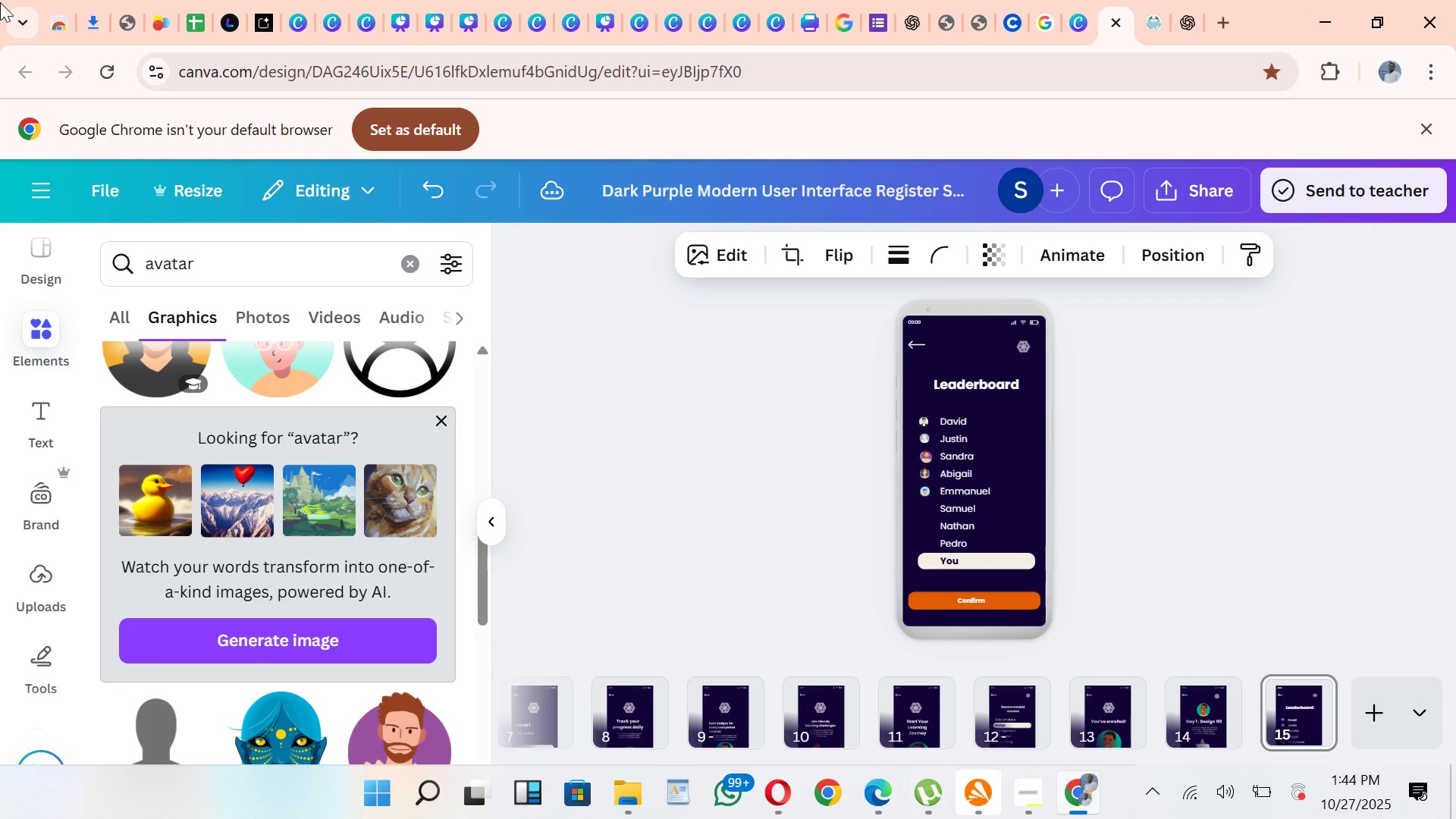 
hold_key(key=ArrowDown, duration=1.53)
 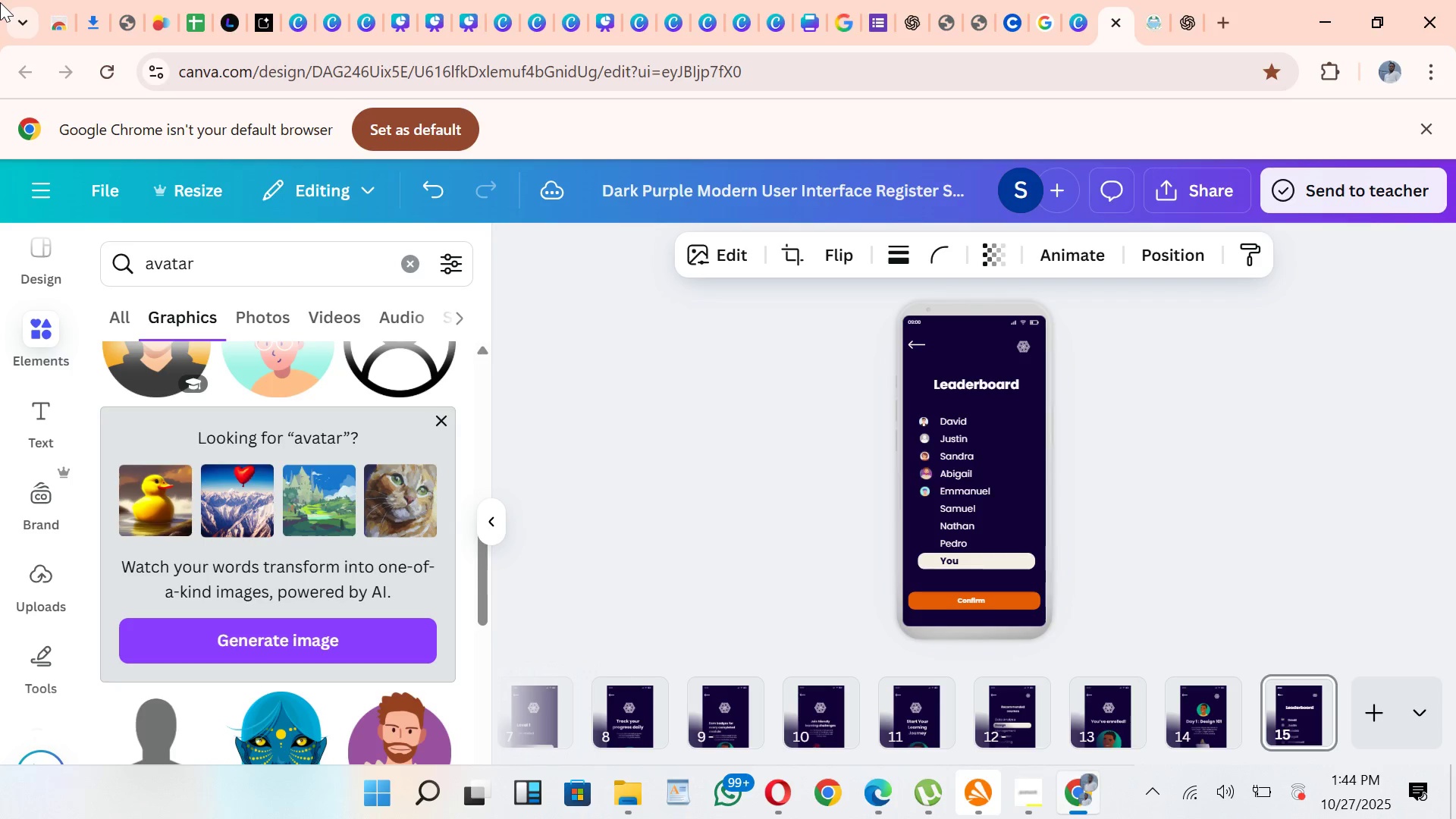 
hold_key(key=ArrowDown, duration=1.5)
 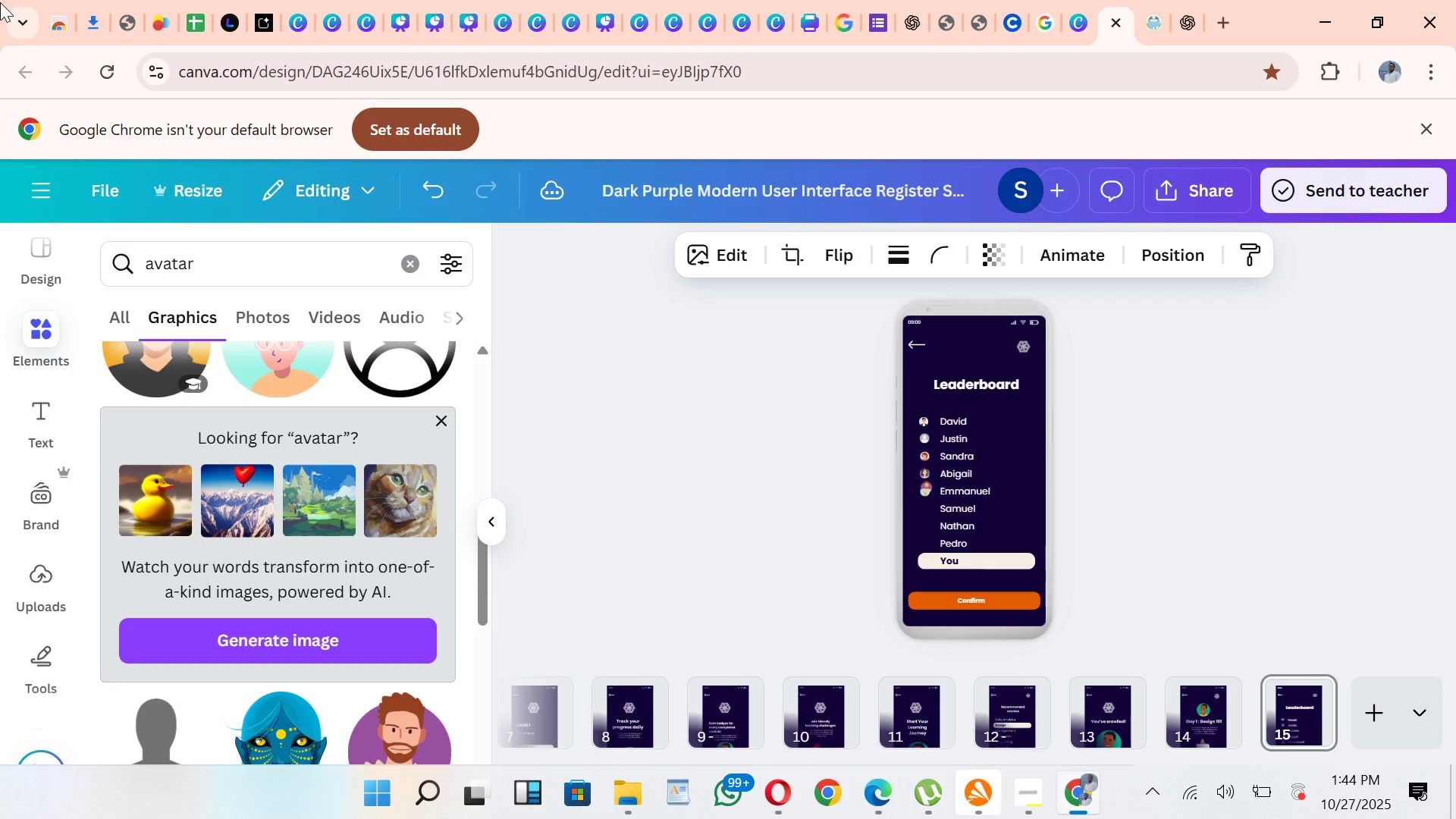 
hold_key(key=ArrowDown, duration=1.53)
 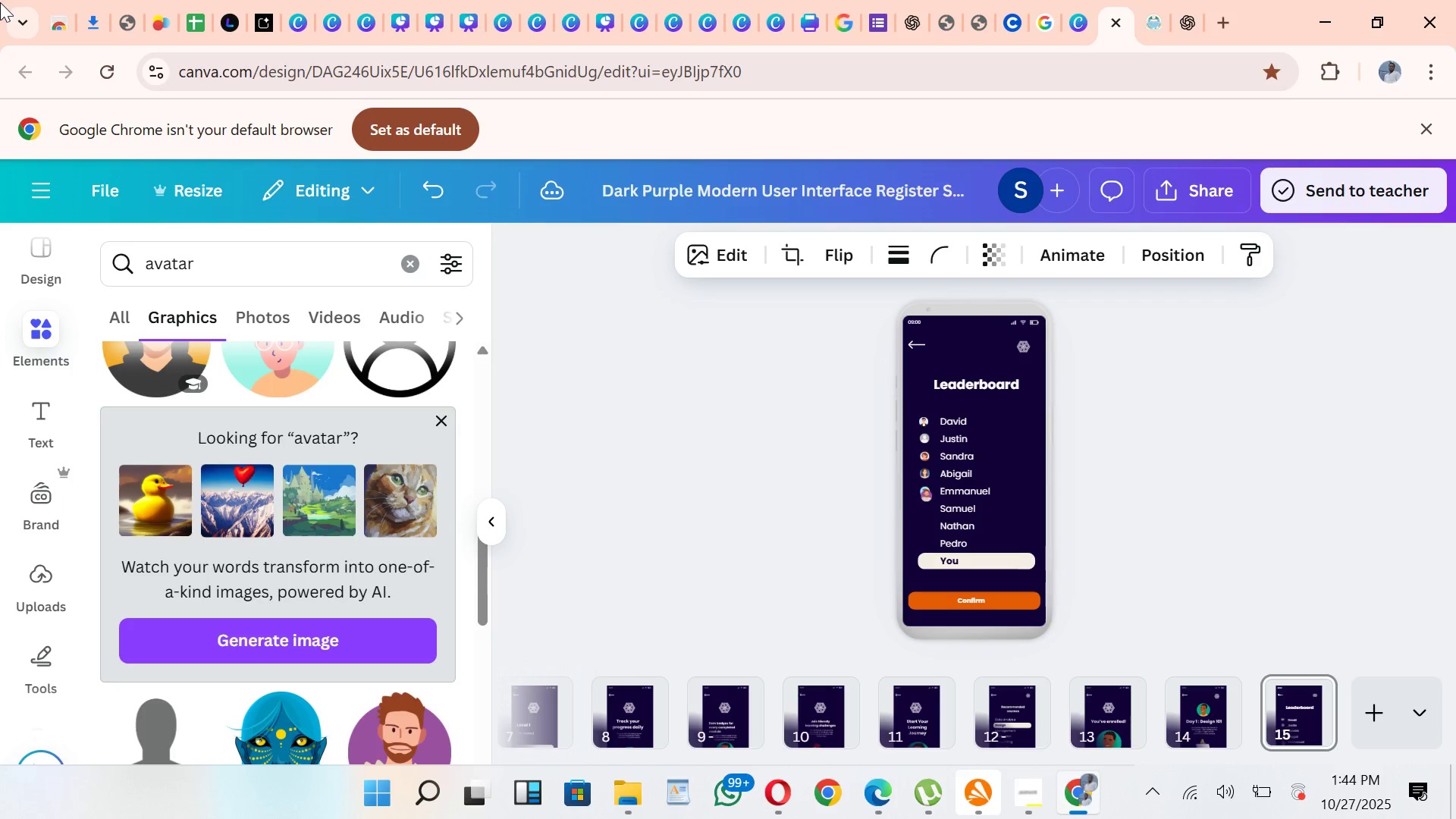 
hold_key(key=ArrowDown, duration=1.44)
 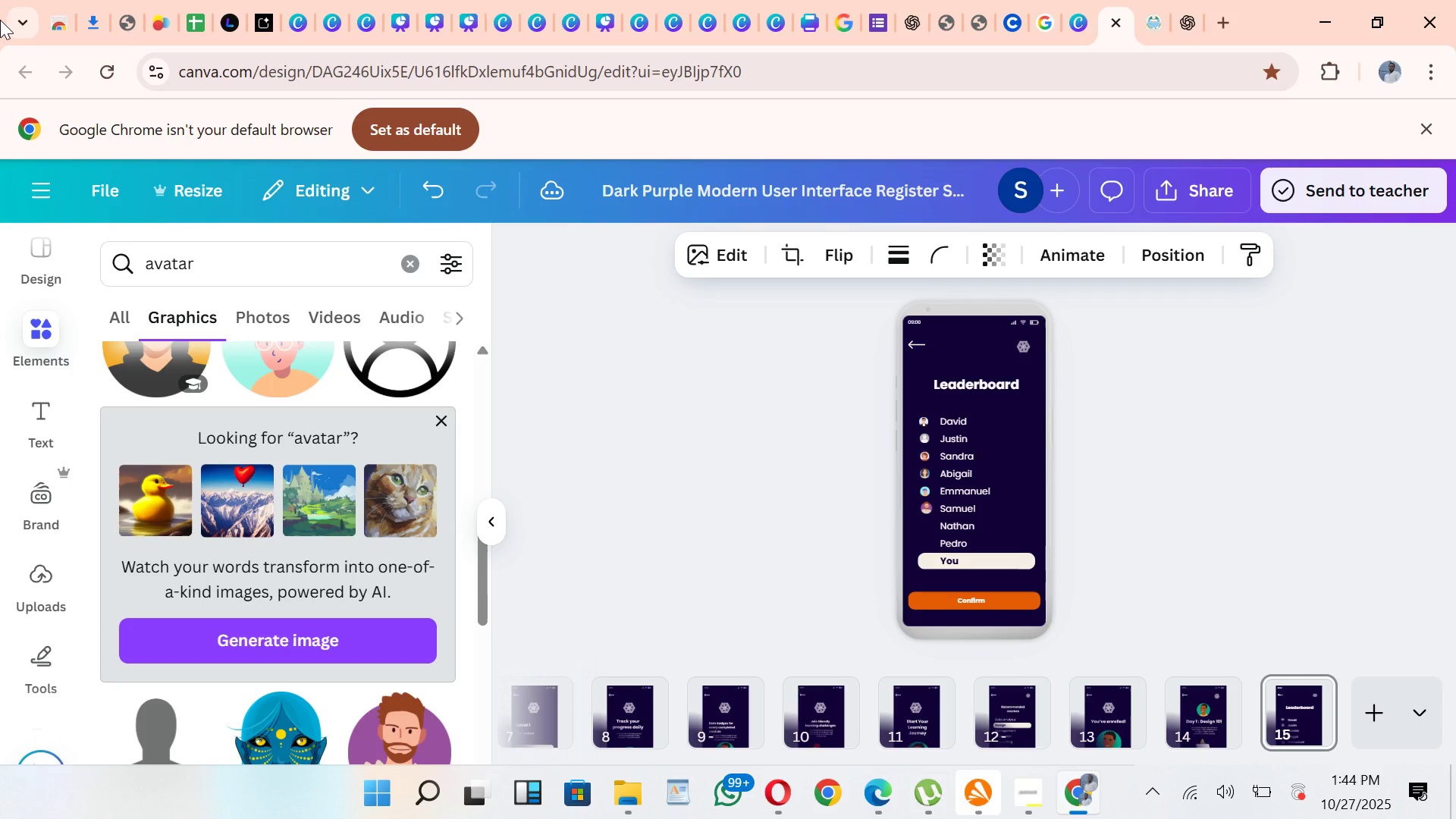 
key(ArrowDown)
 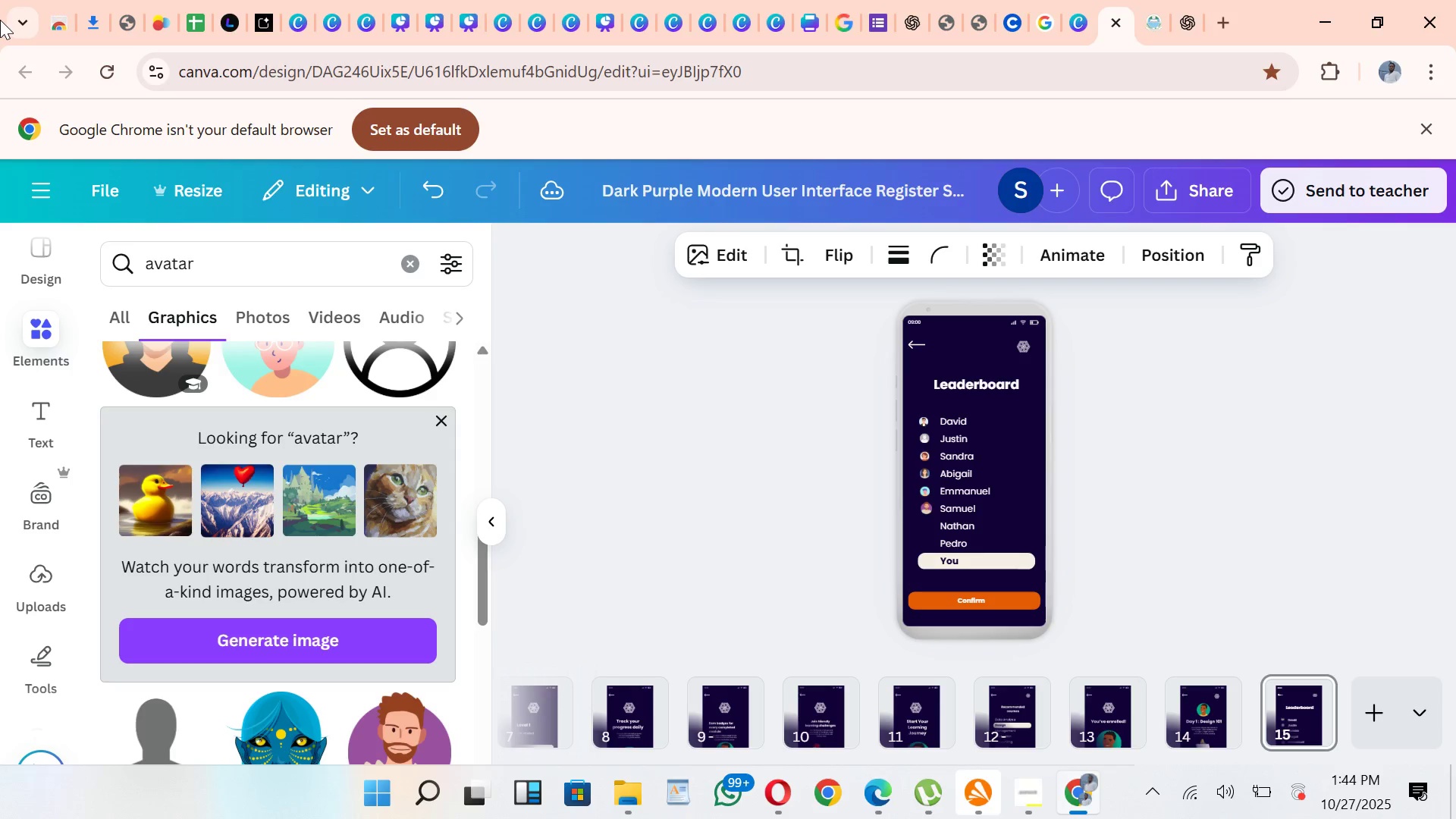 
key(ArrowDown)
 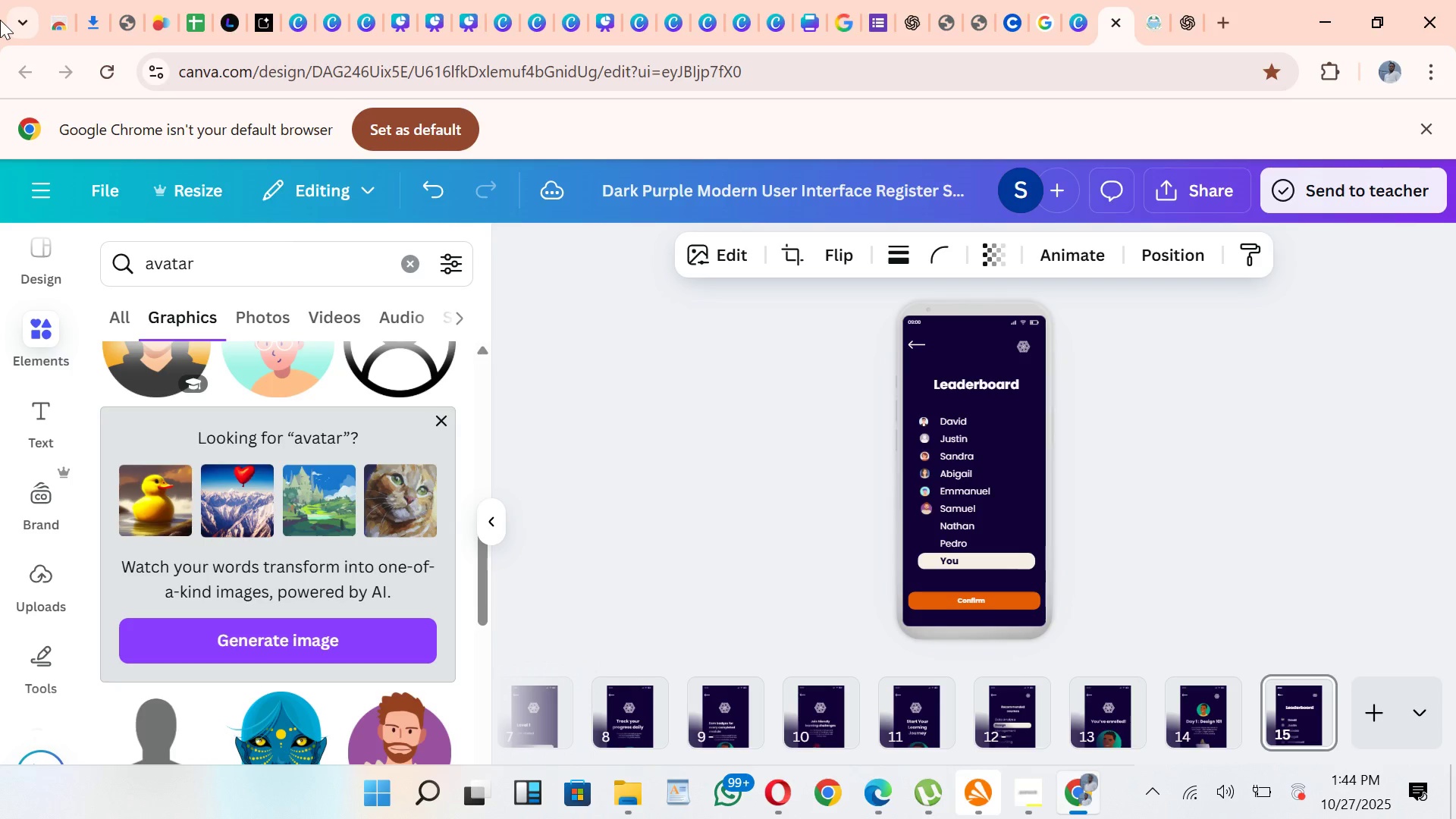 
key(ArrowDown)
 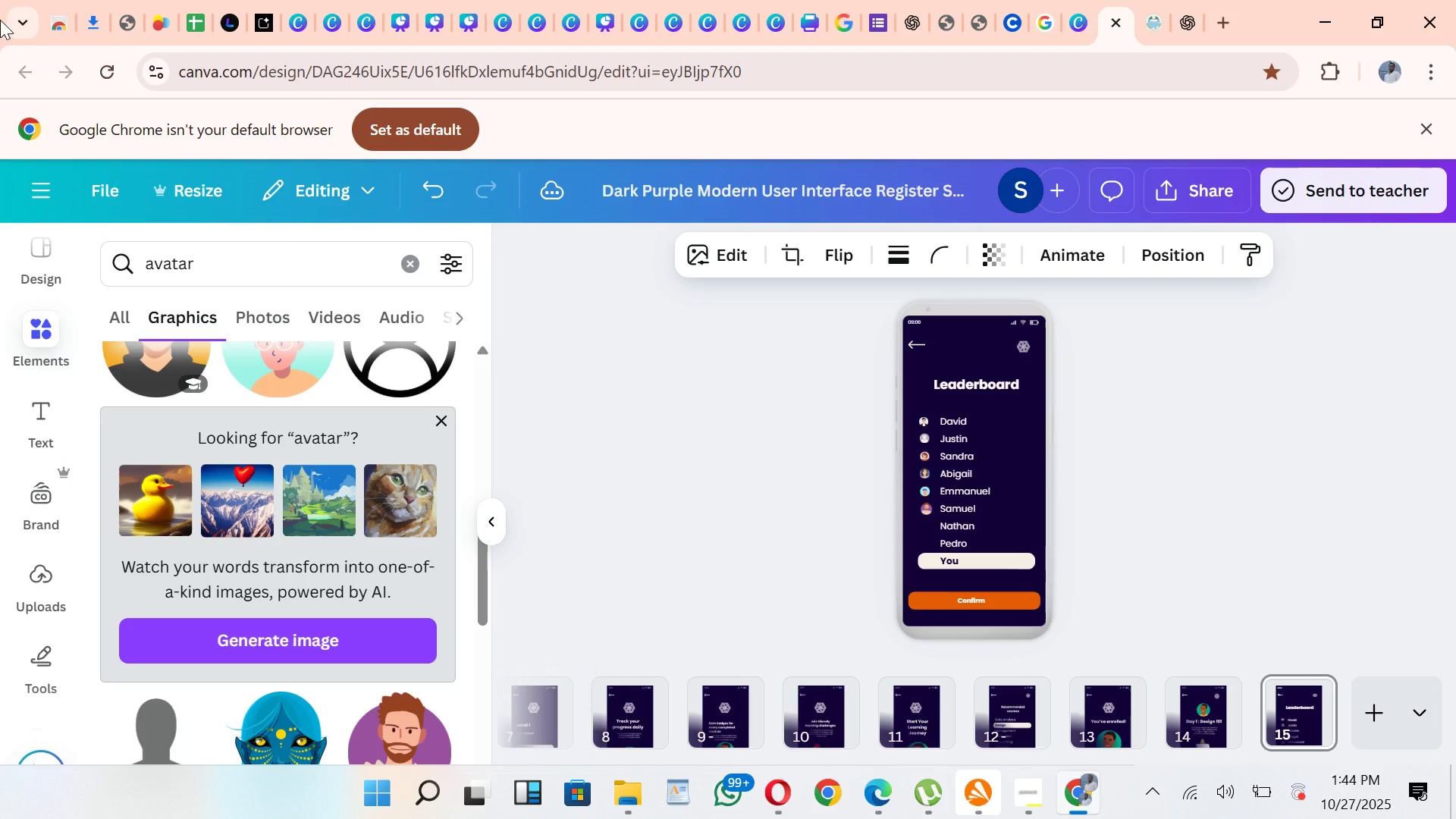 
key(ArrowDown)
 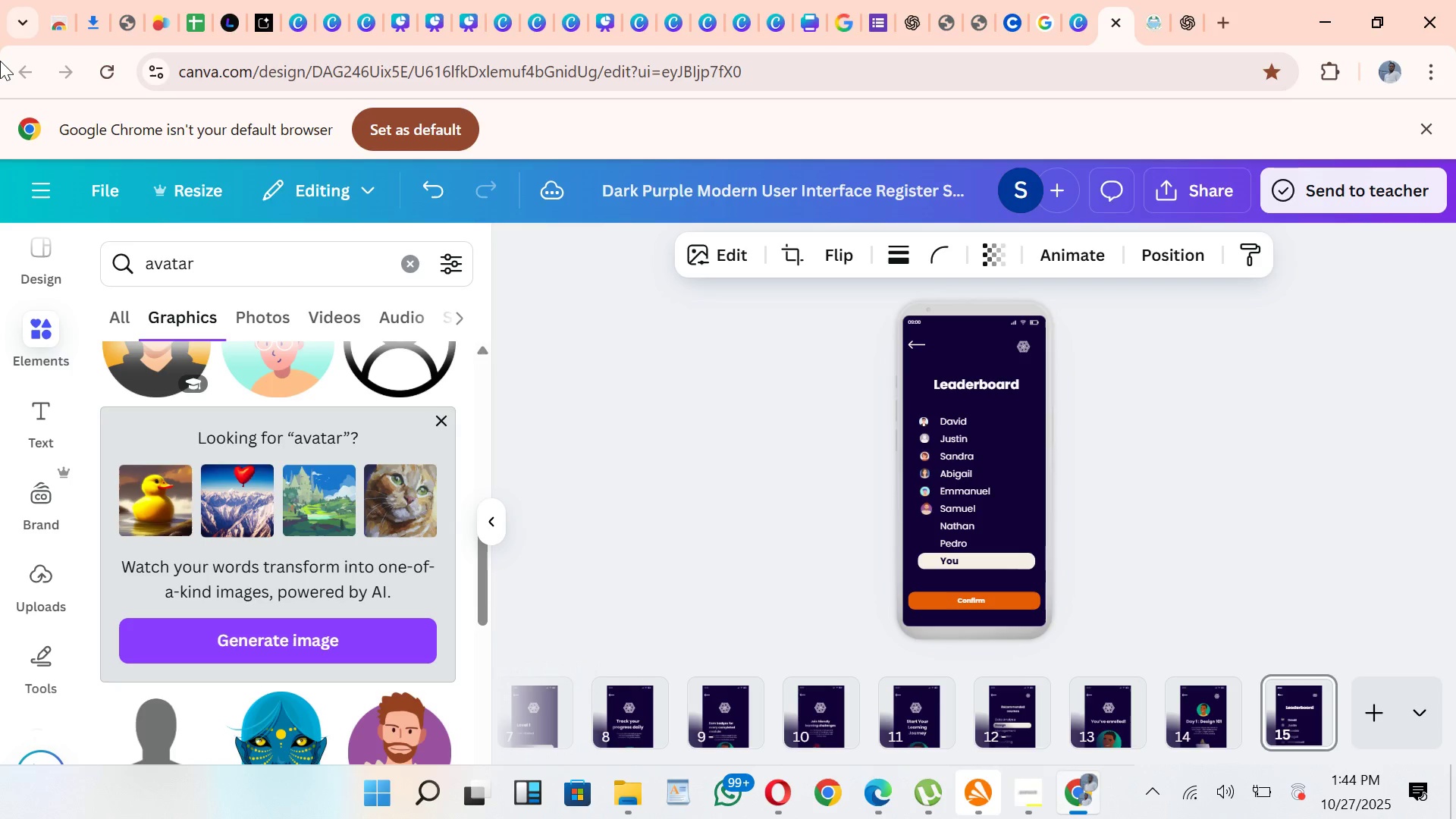 
key(ArrowLeft)
 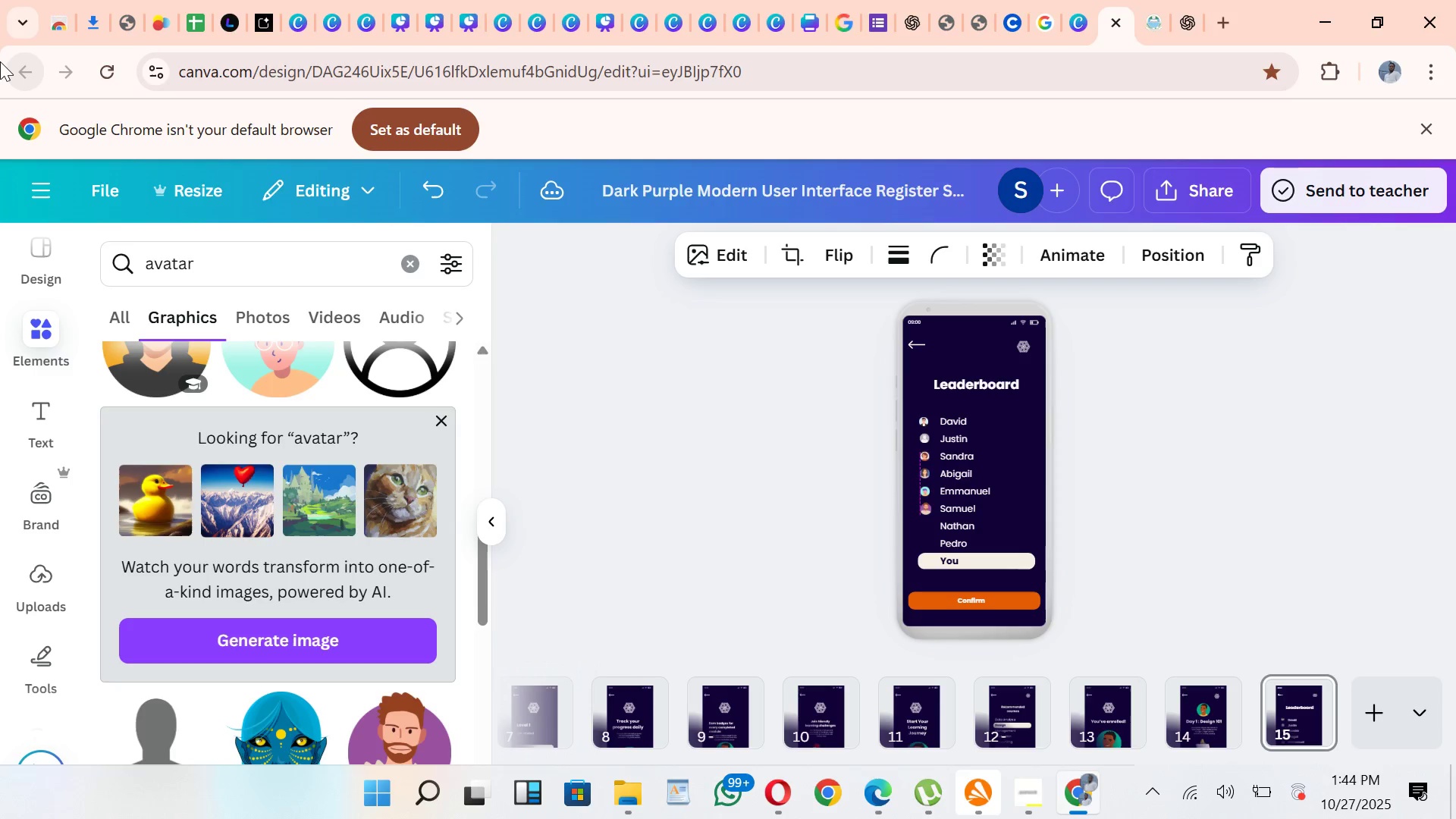 
key(ArrowLeft)
 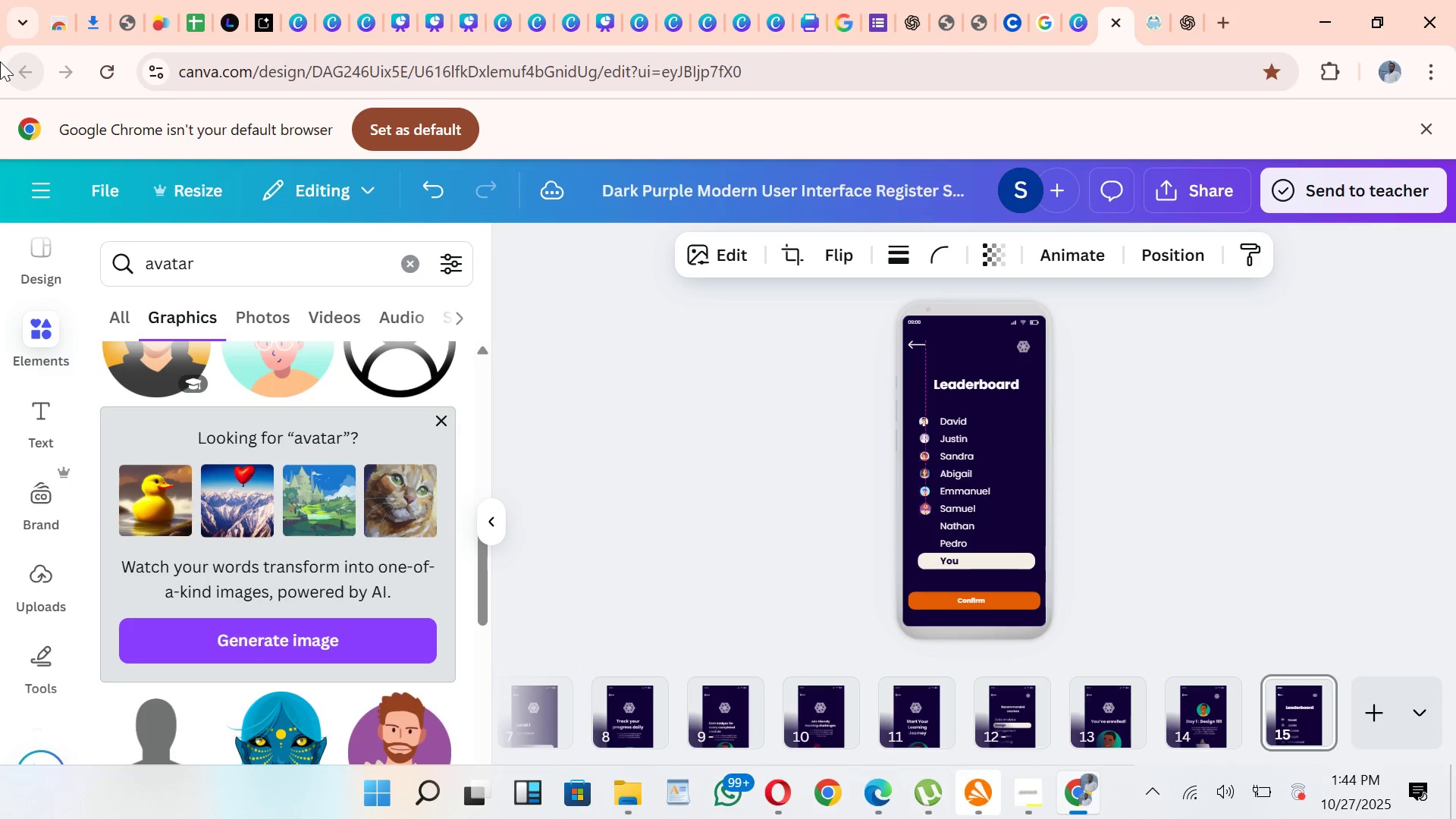 
key(ArrowLeft)
 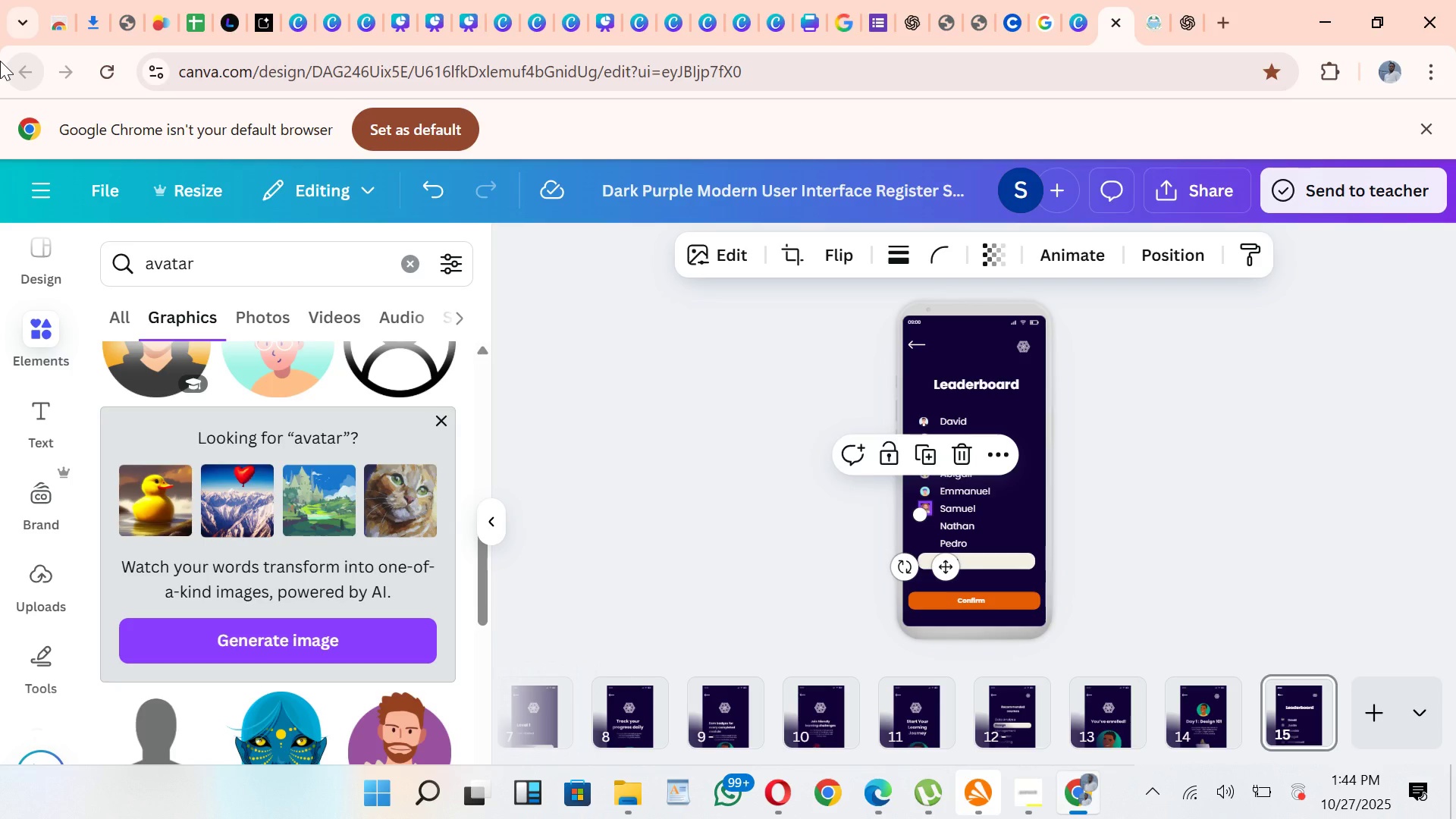 
key(ArrowRight)
 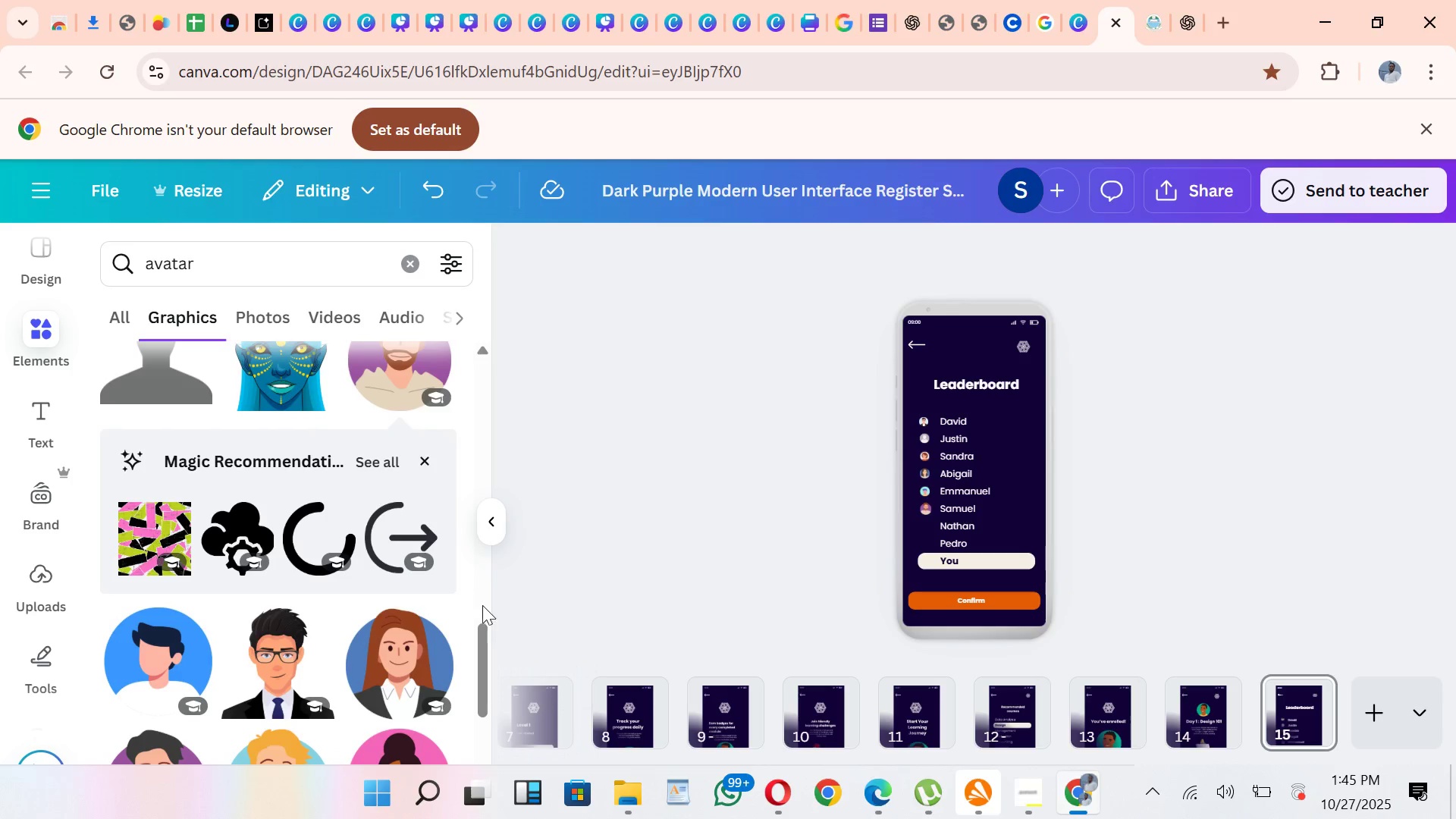 
wait(15.51)
 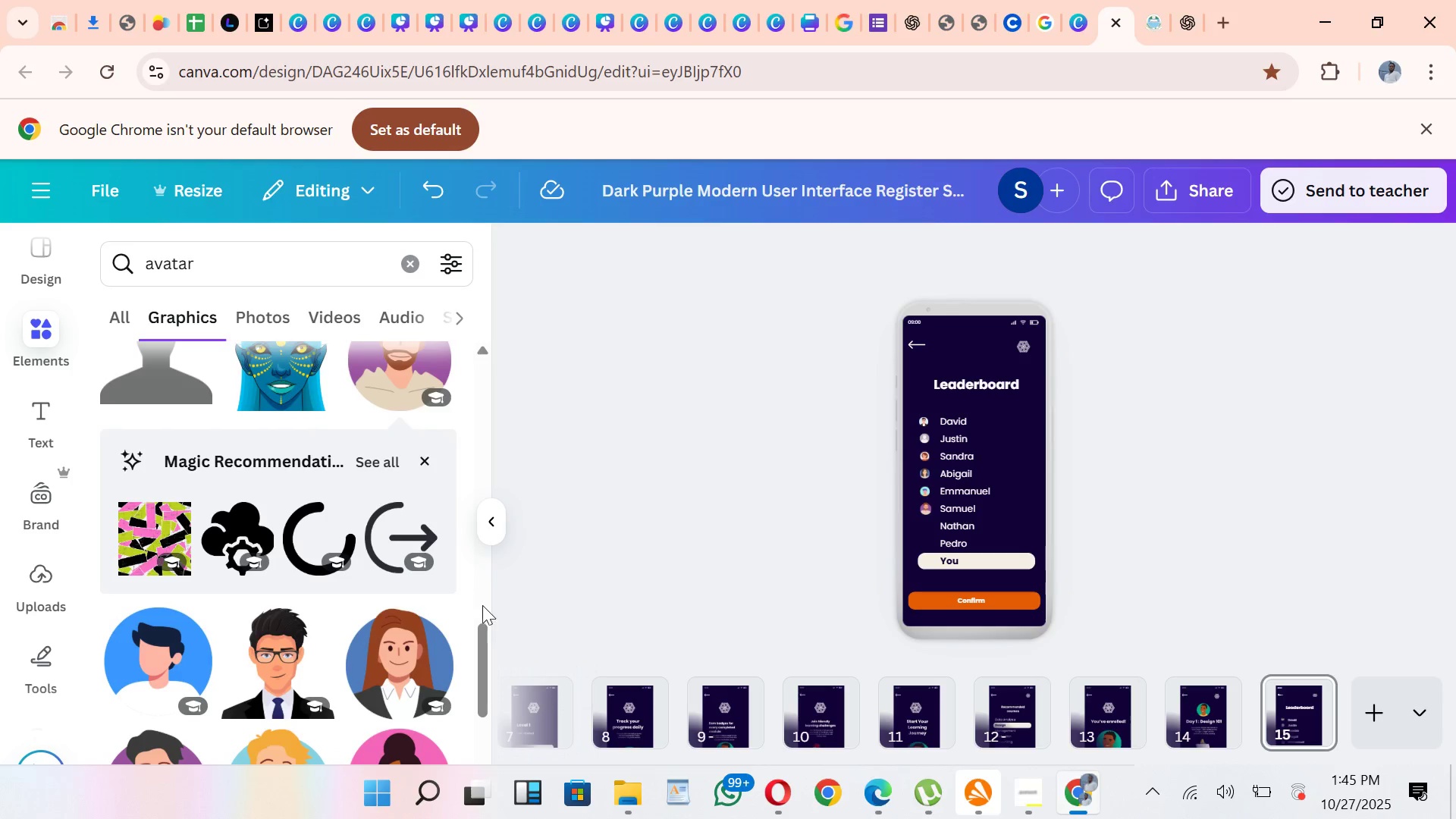 
left_click([297, 691])
 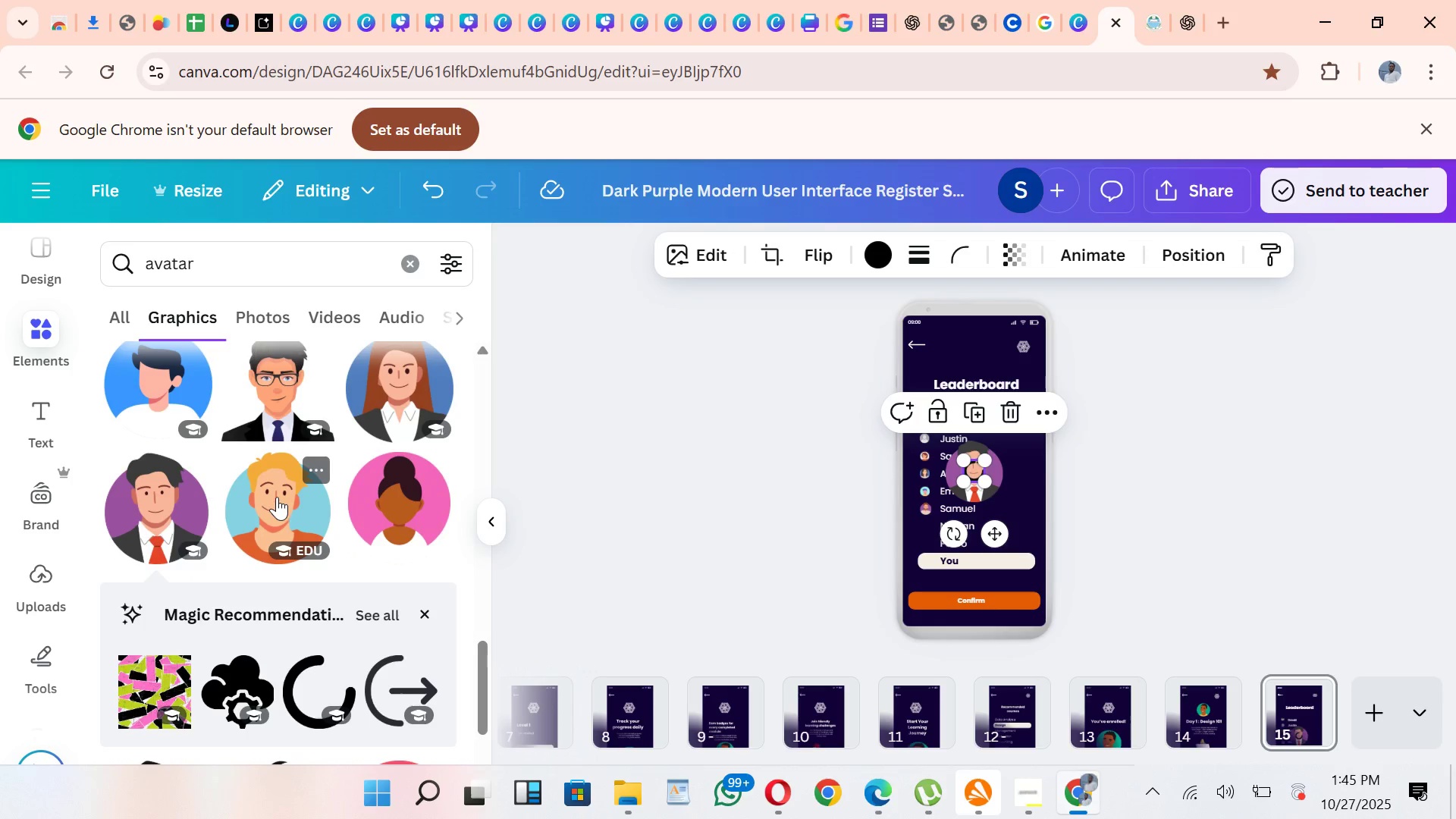 
left_click([277, 497])
 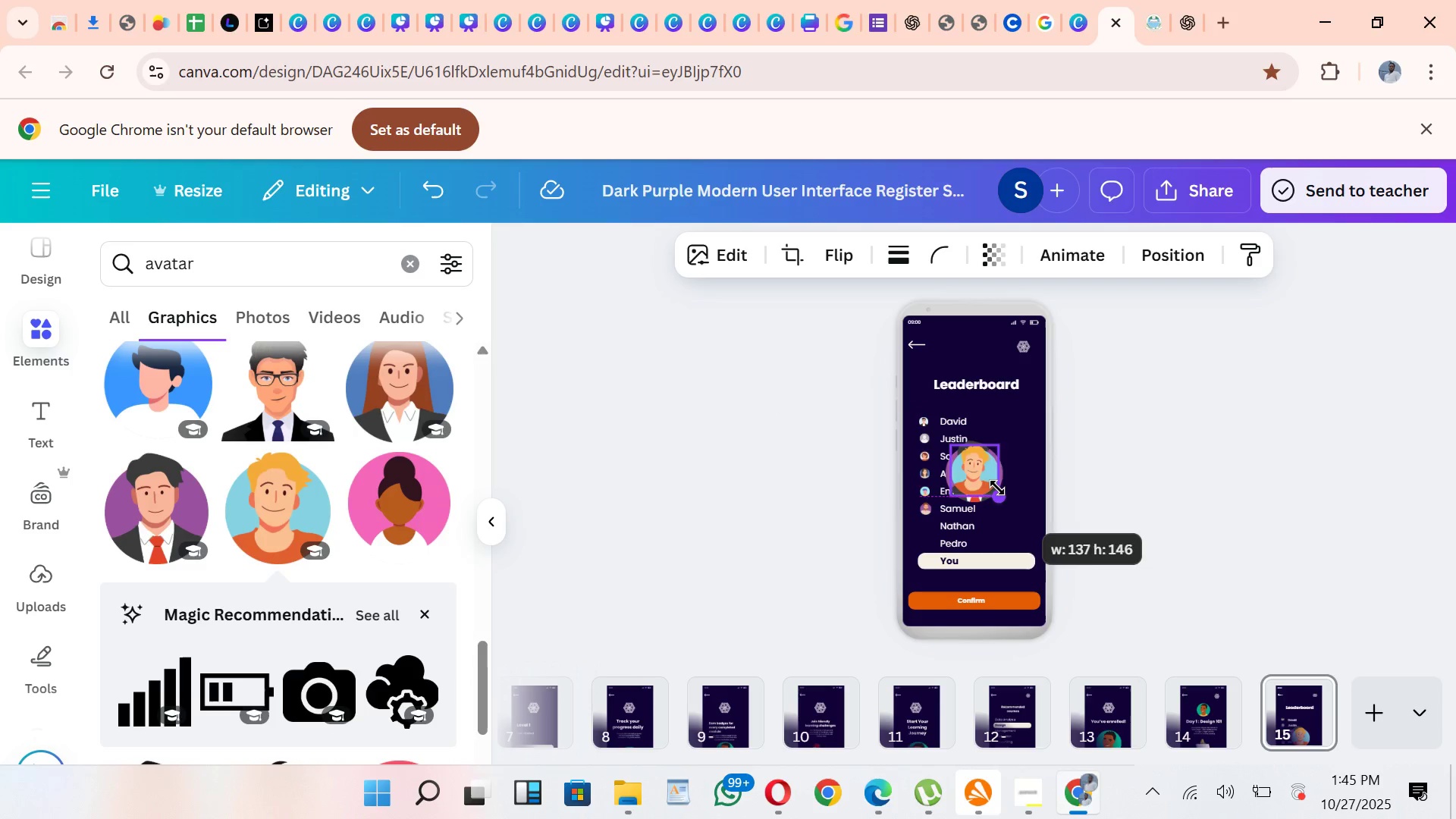 
mouse_move([979, 471])
 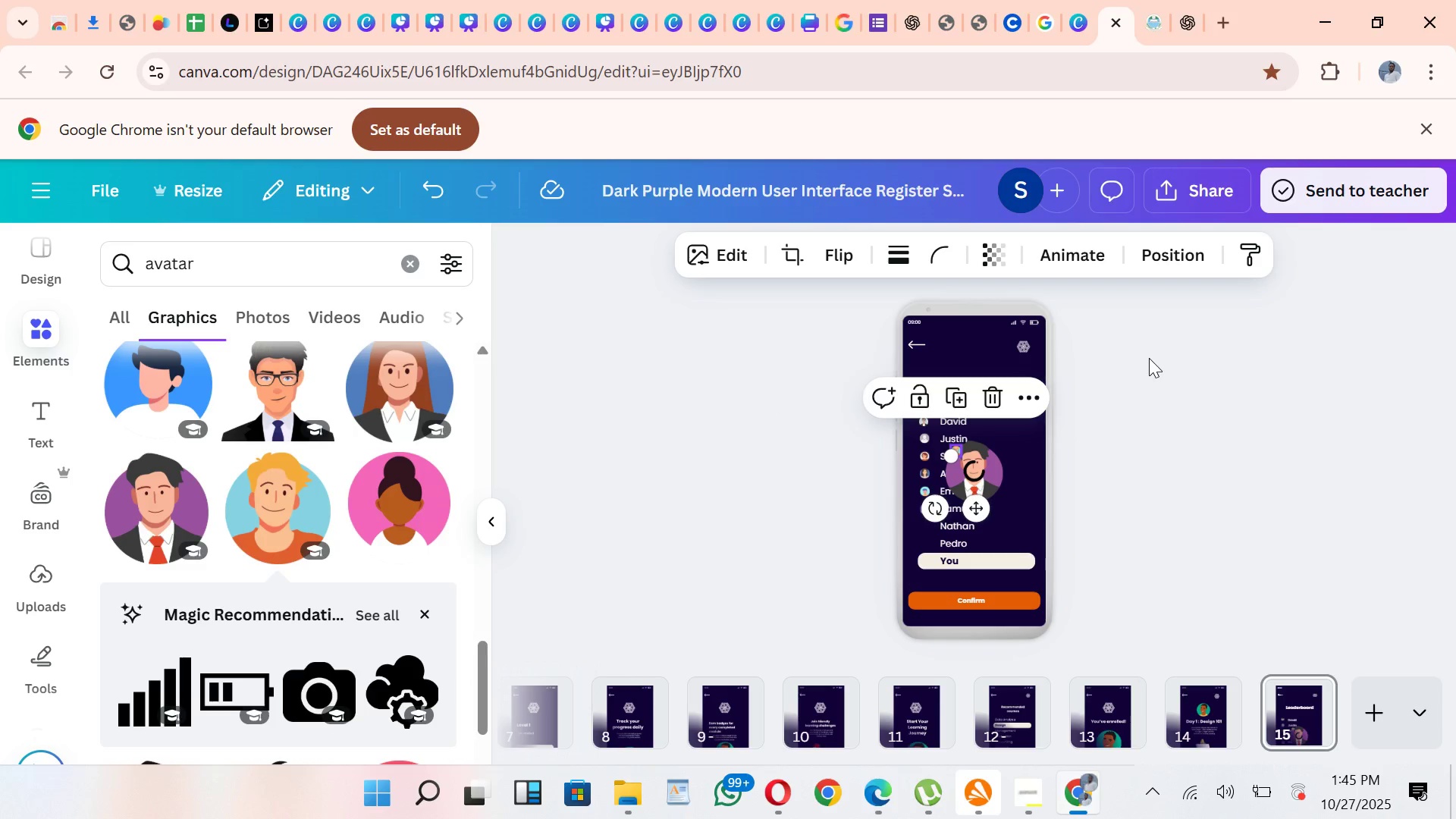 
hold_key(key=ArrowDown, duration=1.51)
 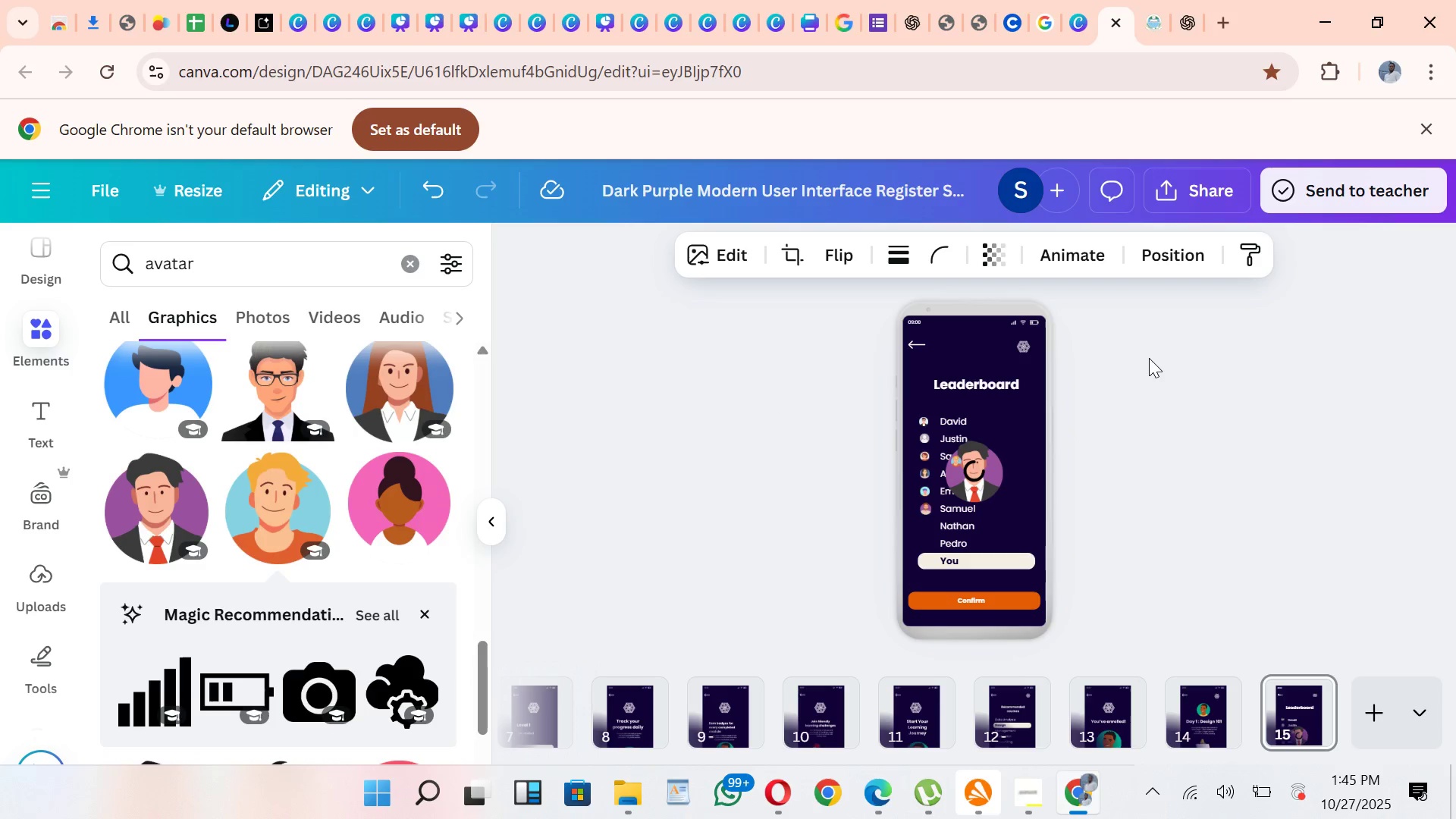 
hold_key(key=ArrowDown, duration=1.53)
 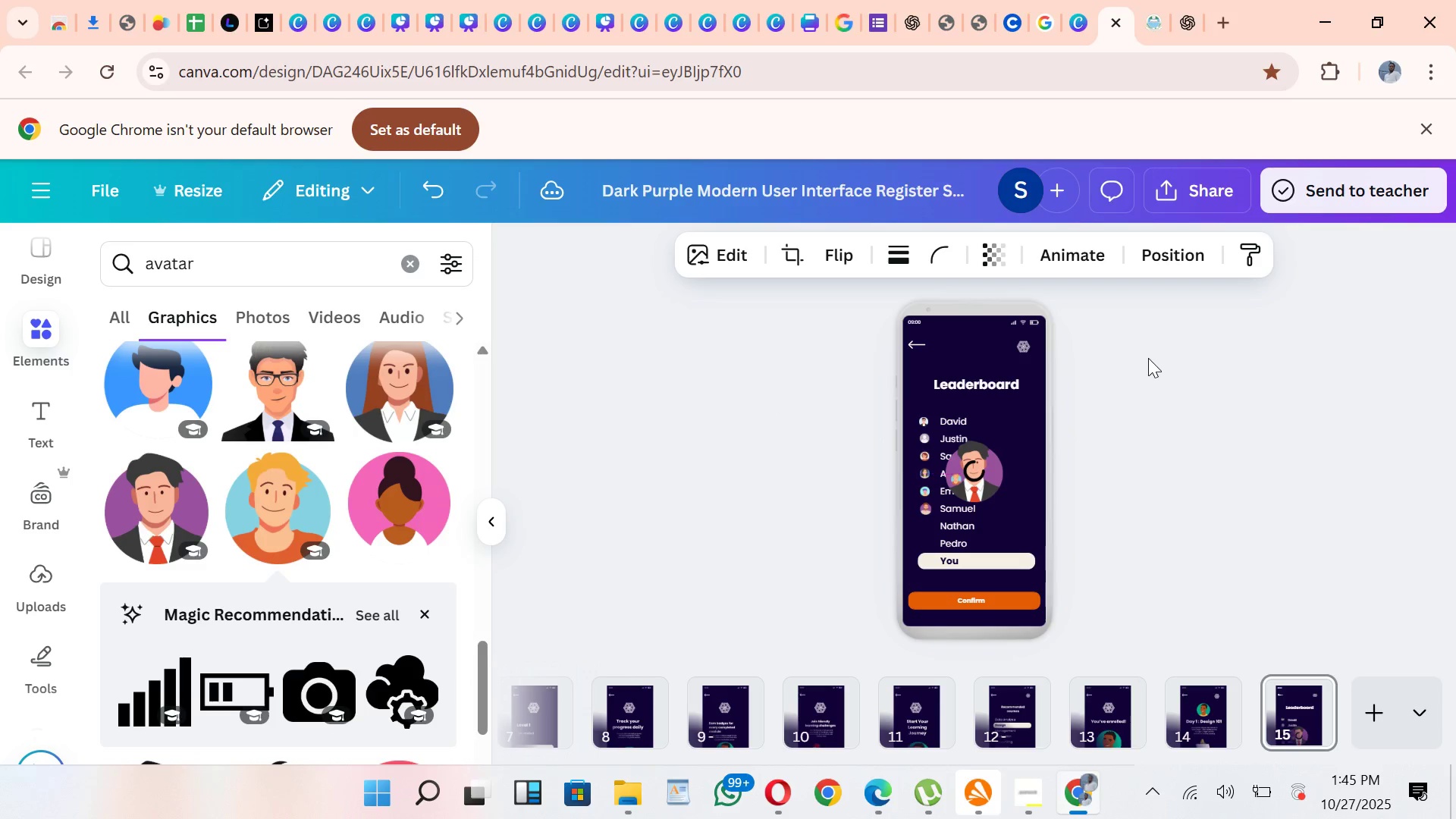 
hold_key(key=ArrowDown, duration=1.53)
 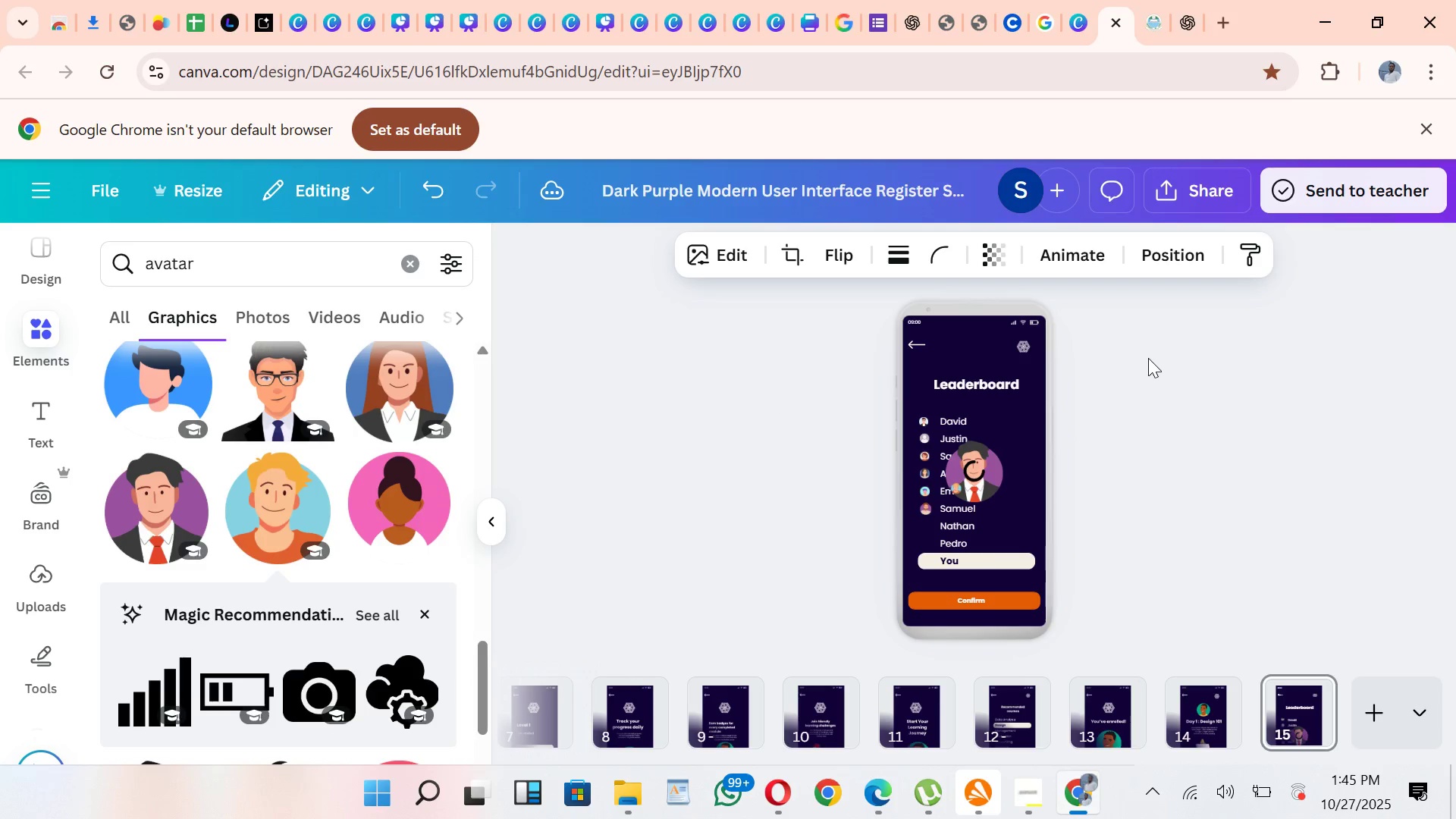 
hold_key(key=ArrowDown, duration=1.51)
 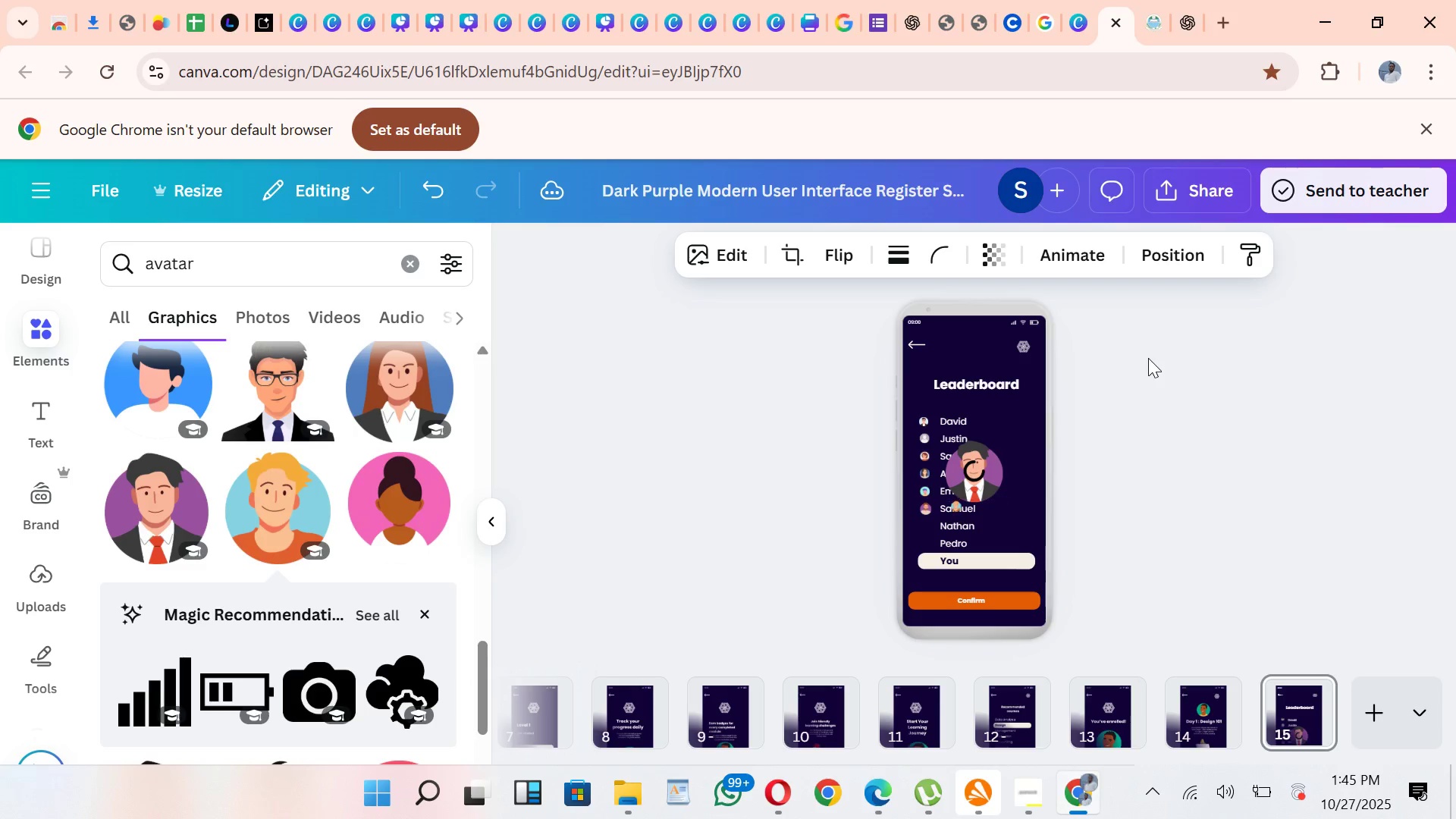 
hold_key(key=ArrowDown, duration=1.51)
 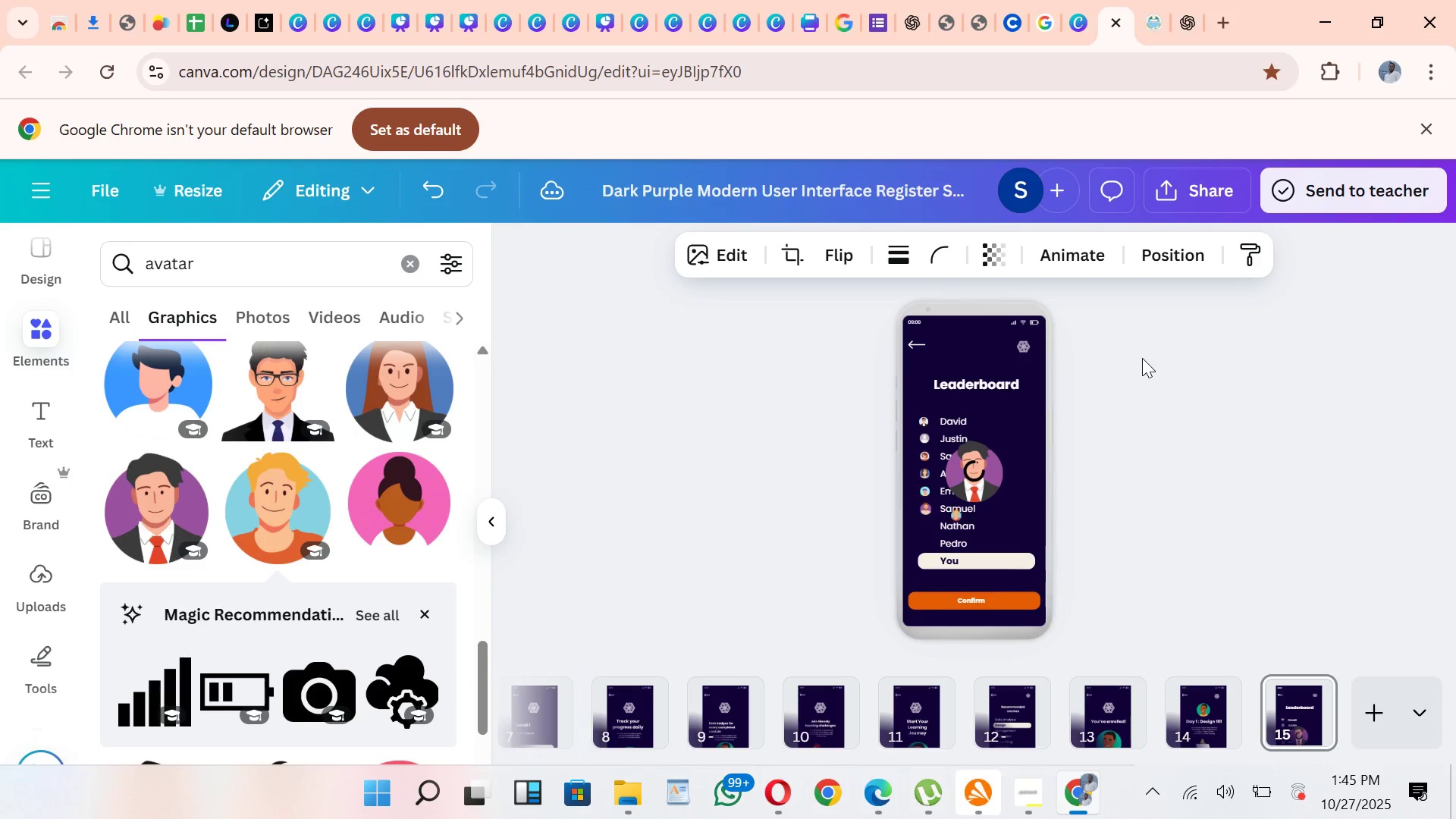 
hold_key(key=ArrowDown, duration=1.38)
 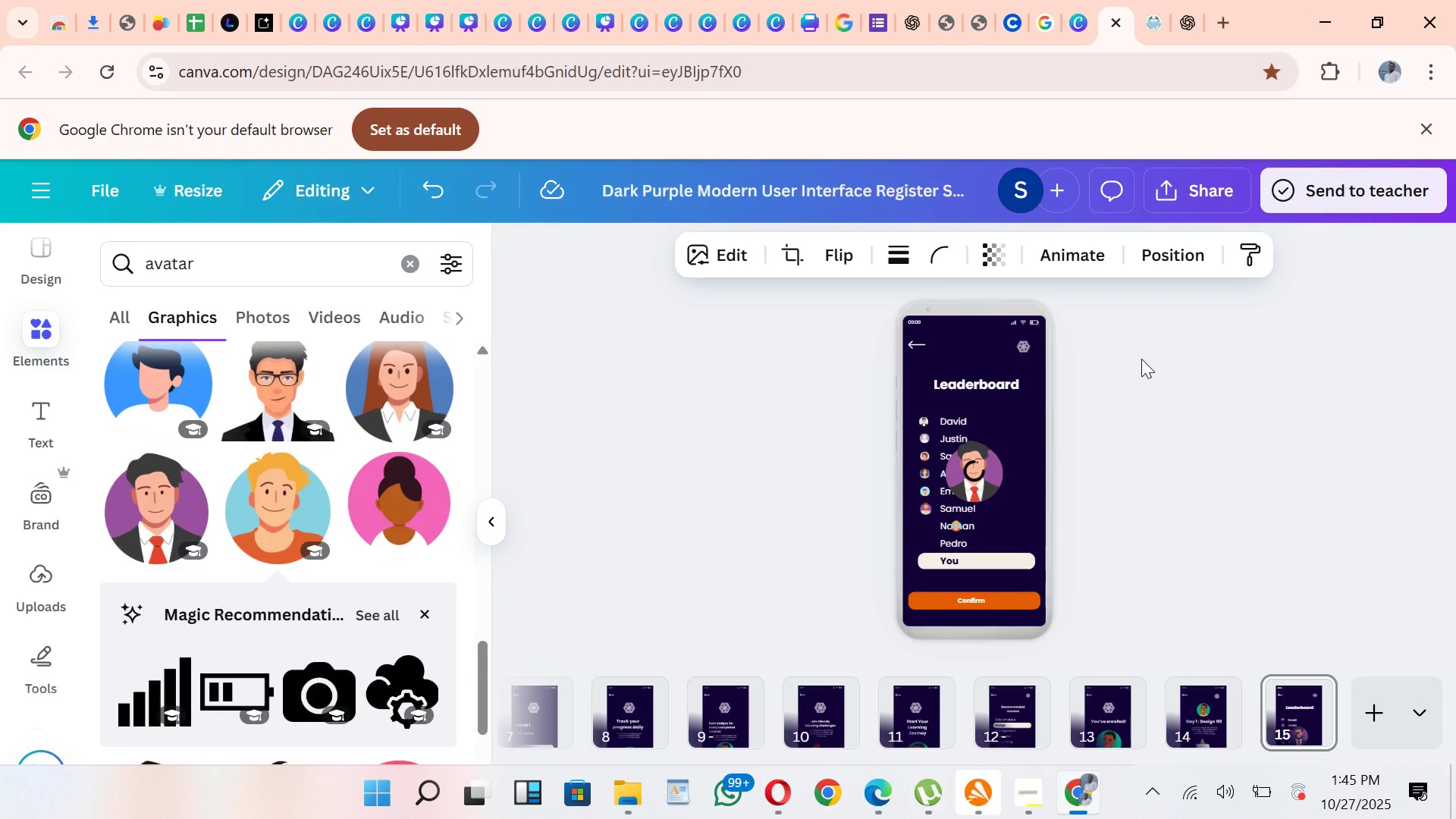 
hold_key(key=ArrowLeft, duration=1.51)
 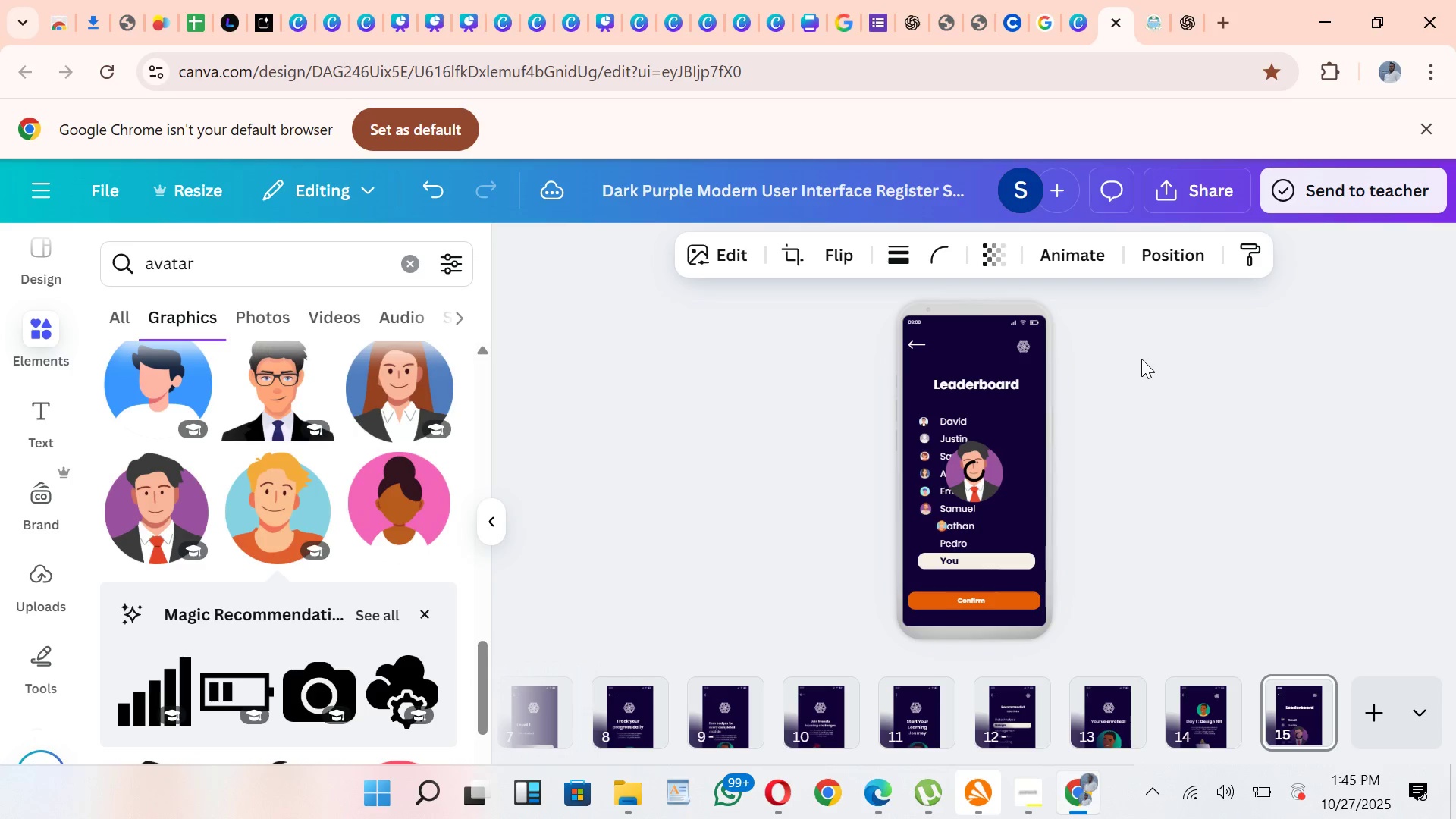 
hold_key(key=ArrowLeft, duration=1.53)
 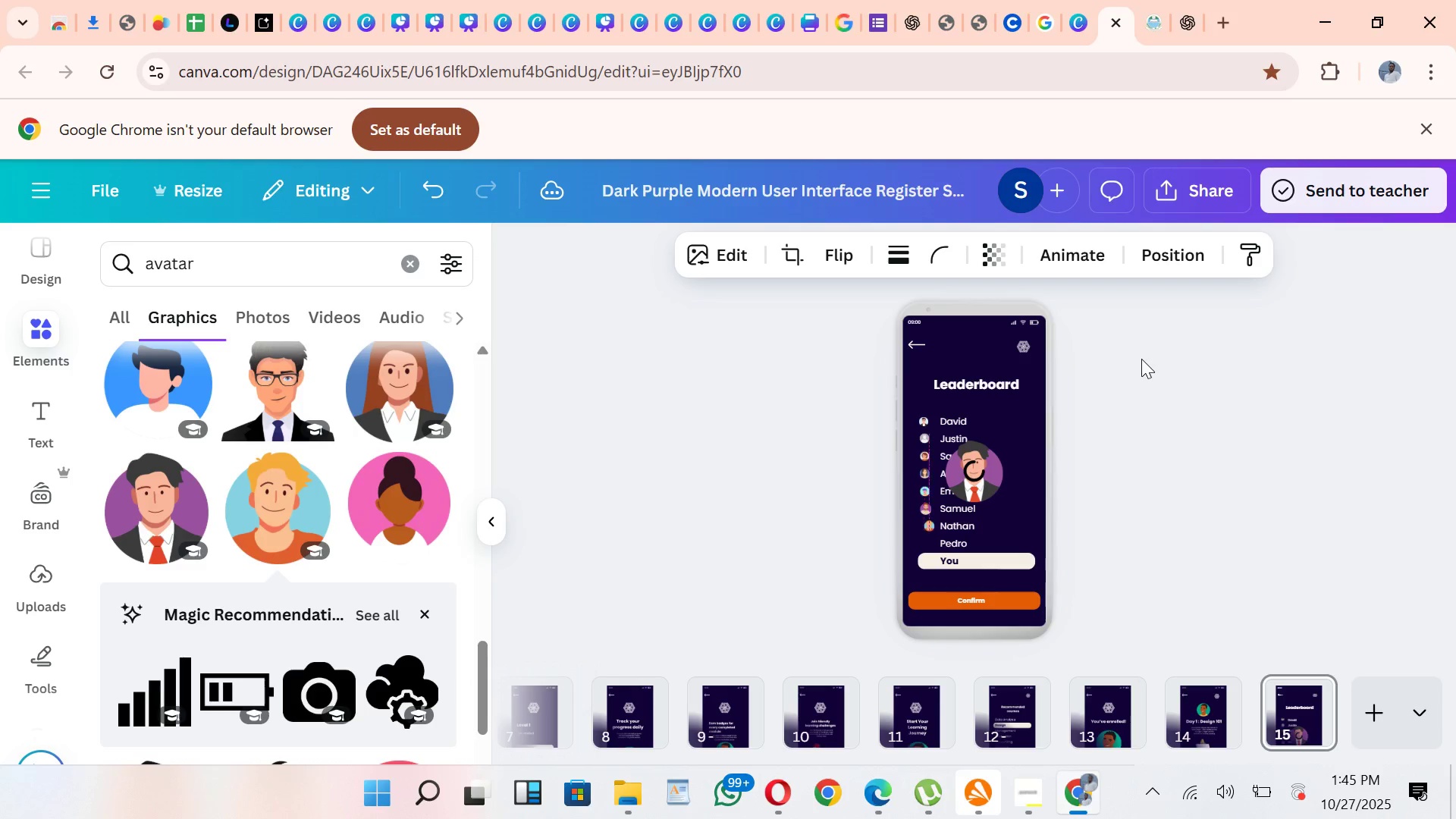 
hold_key(key=ArrowLeft, duration=0.86)
 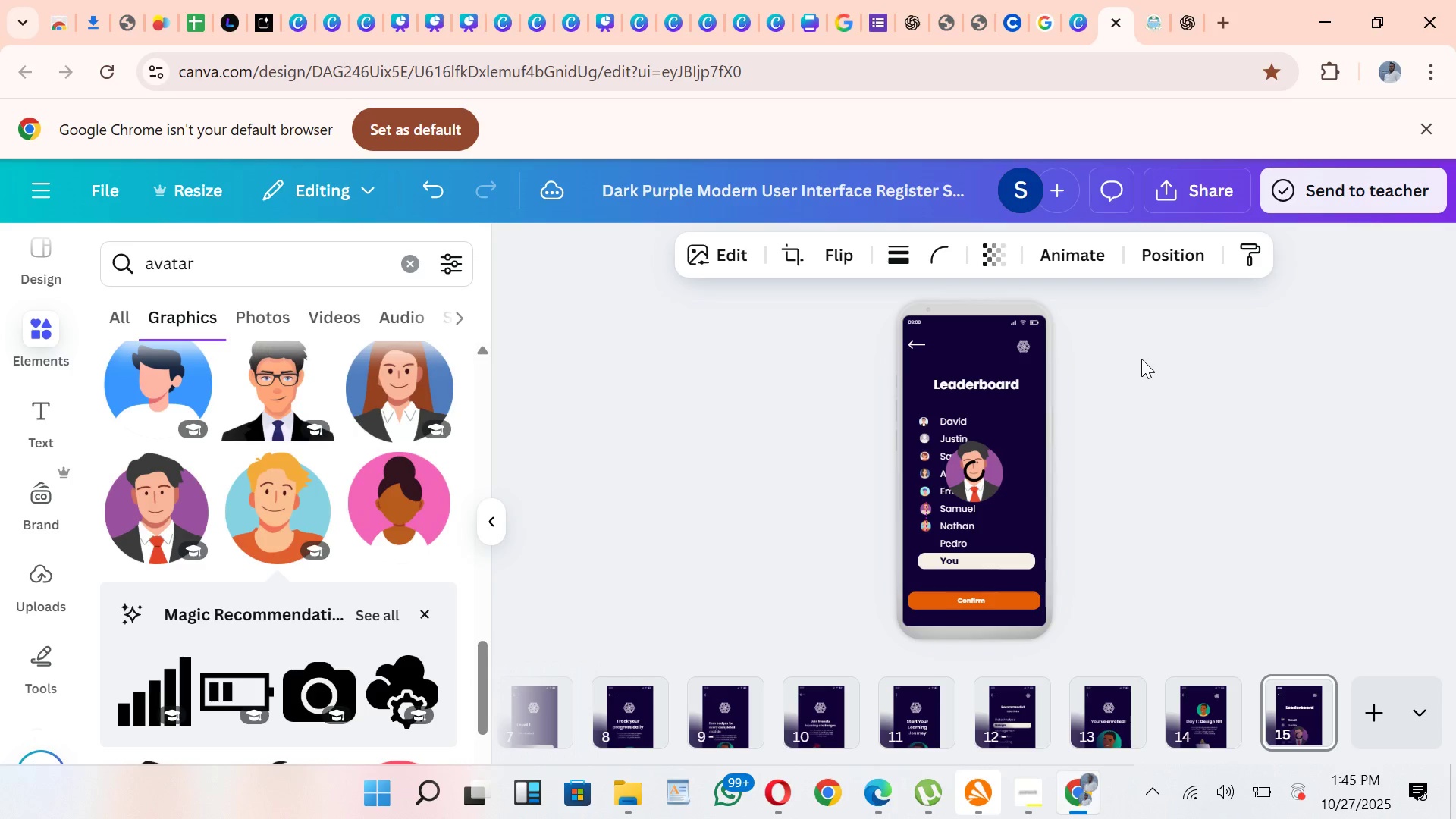 
key(ArrowLeft)
 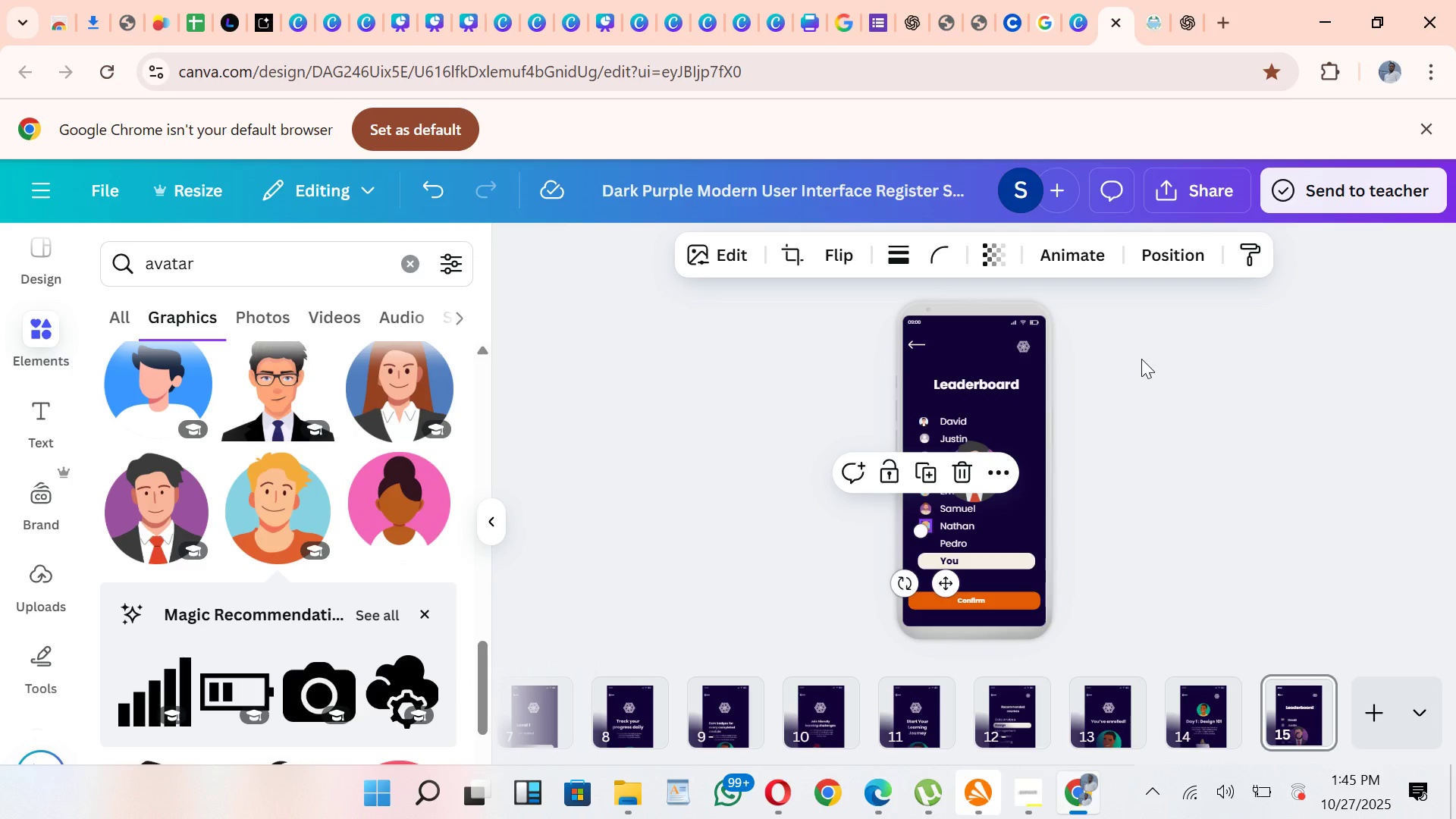 
key(ArrowRight)
 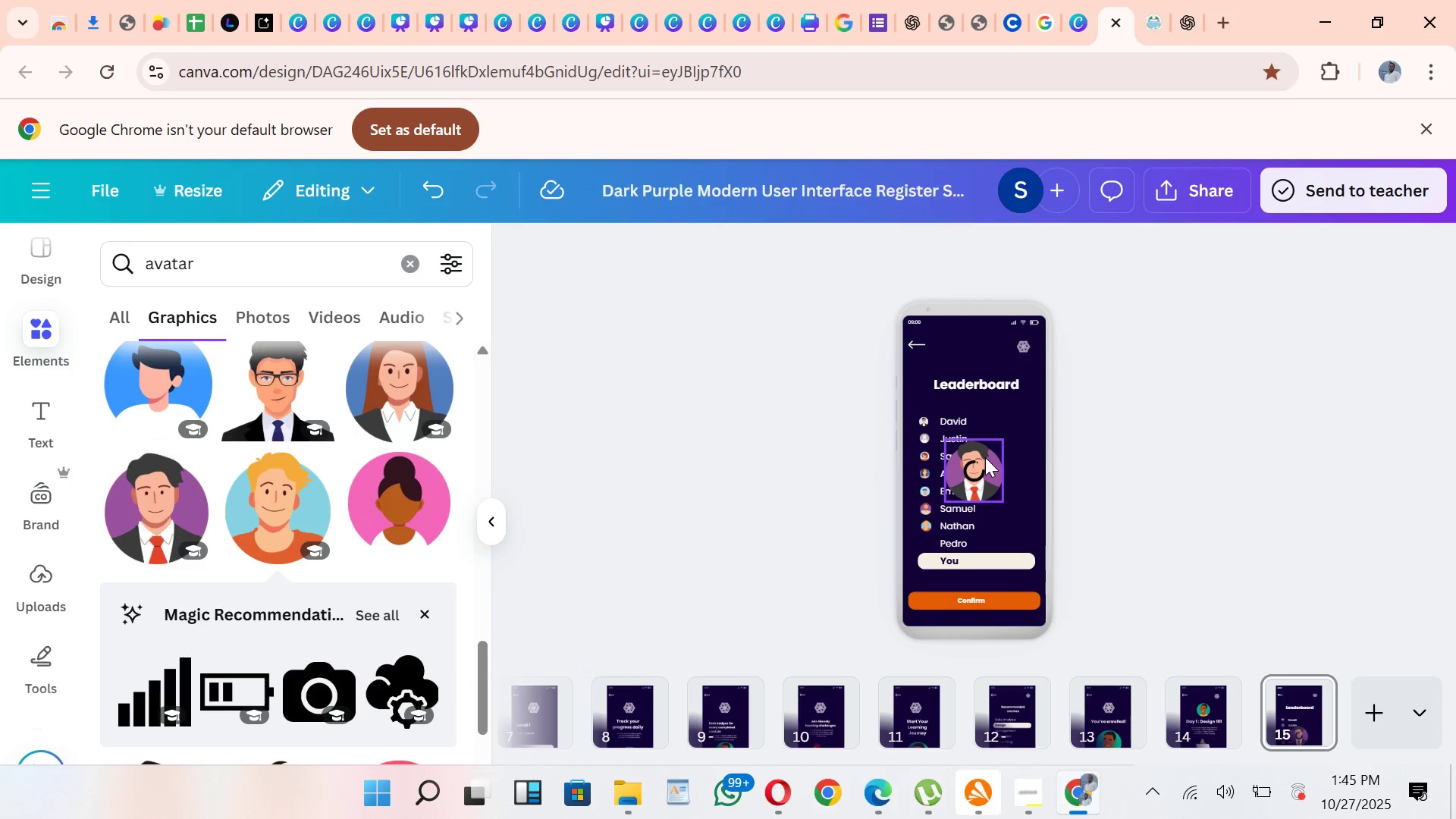 
left_click([978, 470])
 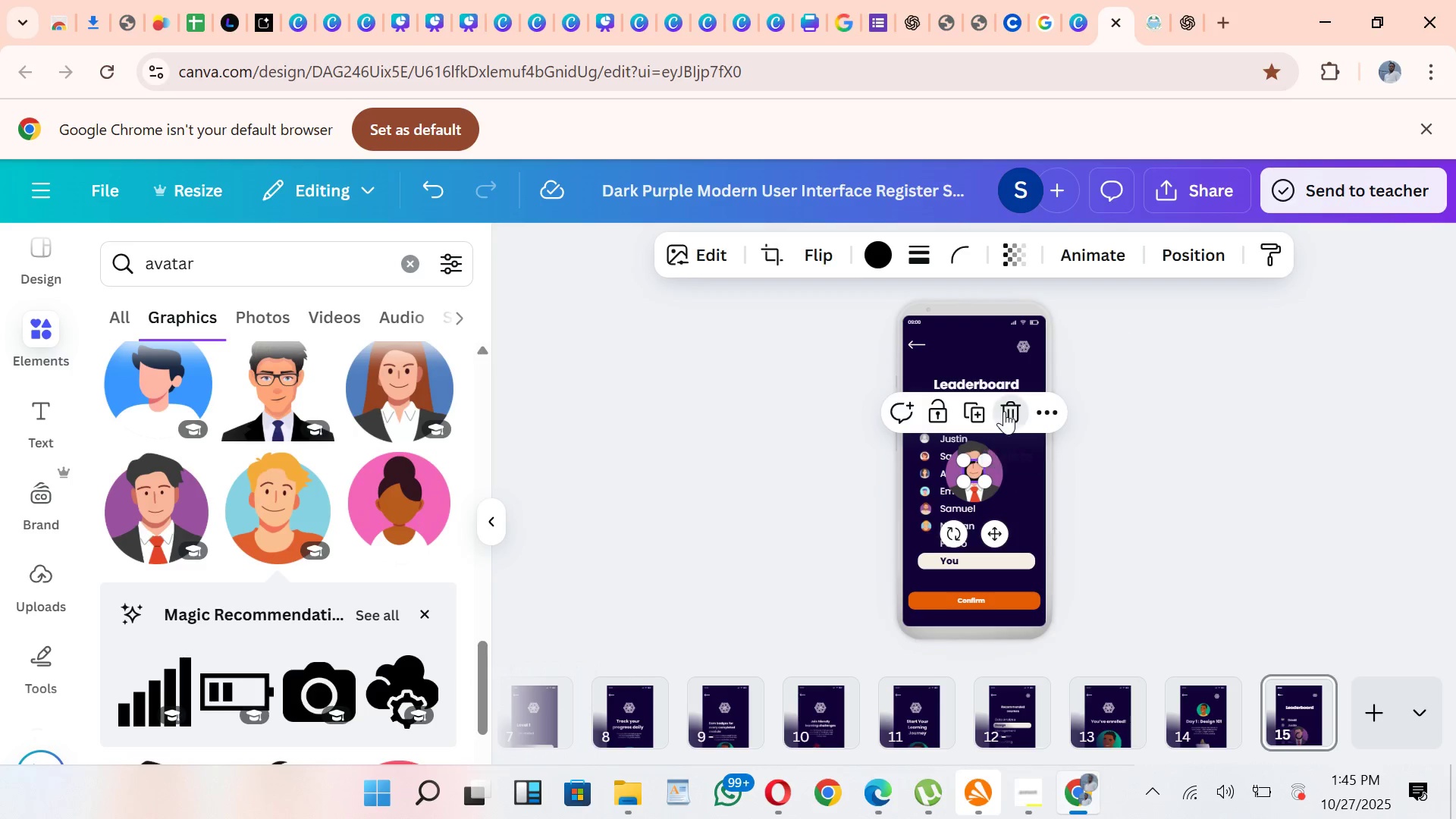 
left_click([1004, 411])
 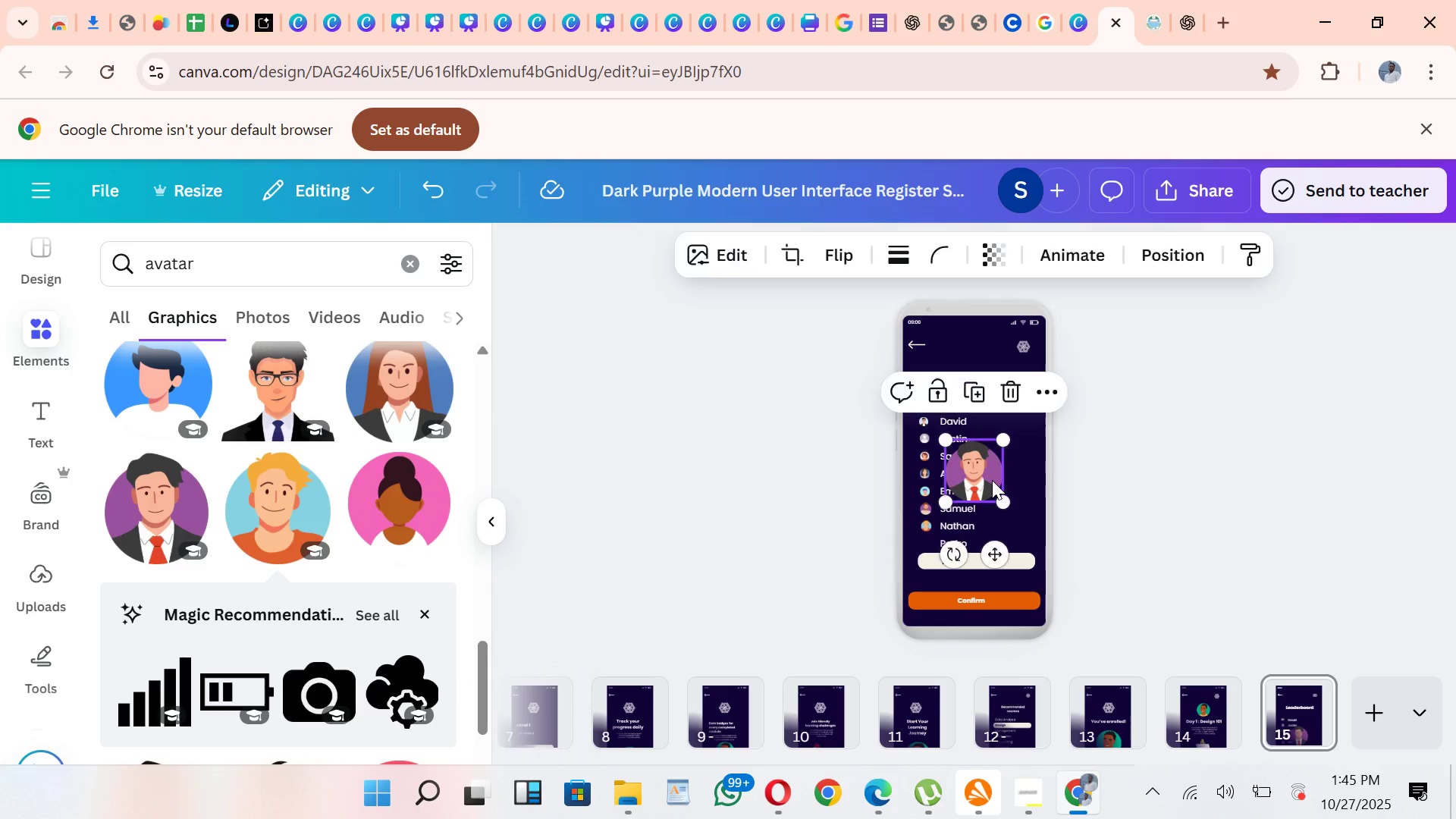 
left_click([992, 480])
 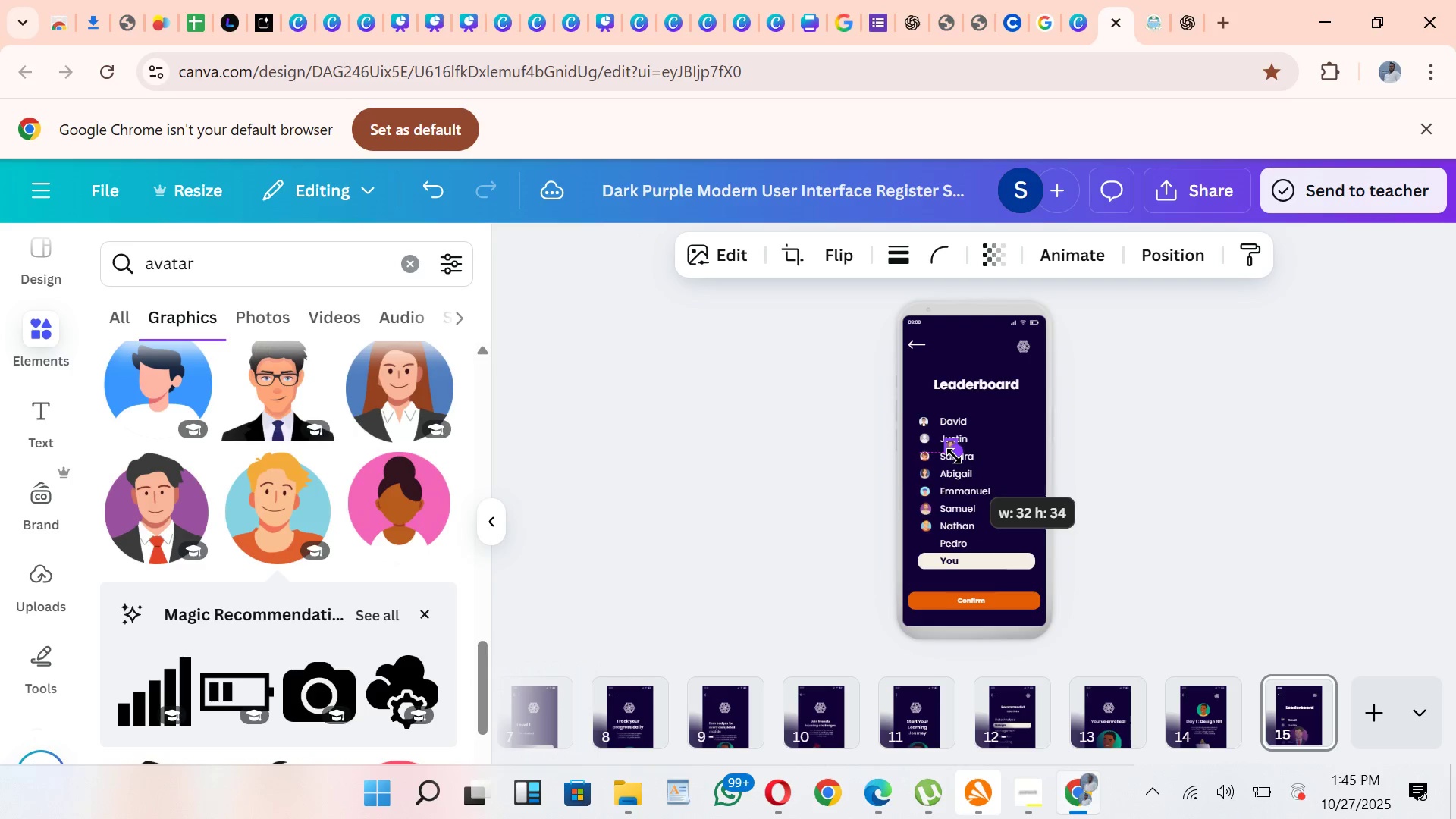 
wait(5.26)
 